 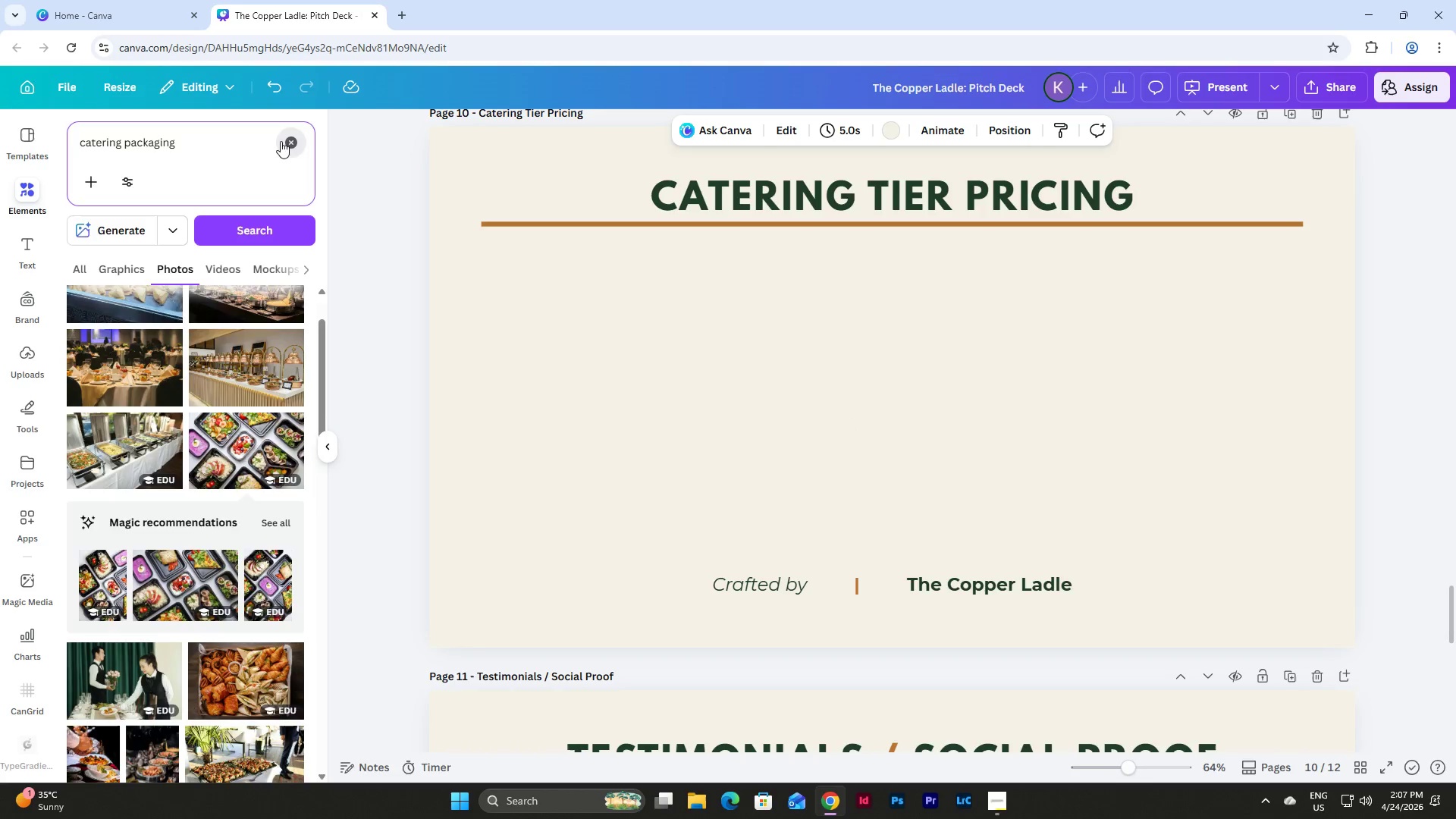 
left_click([187, 143])
 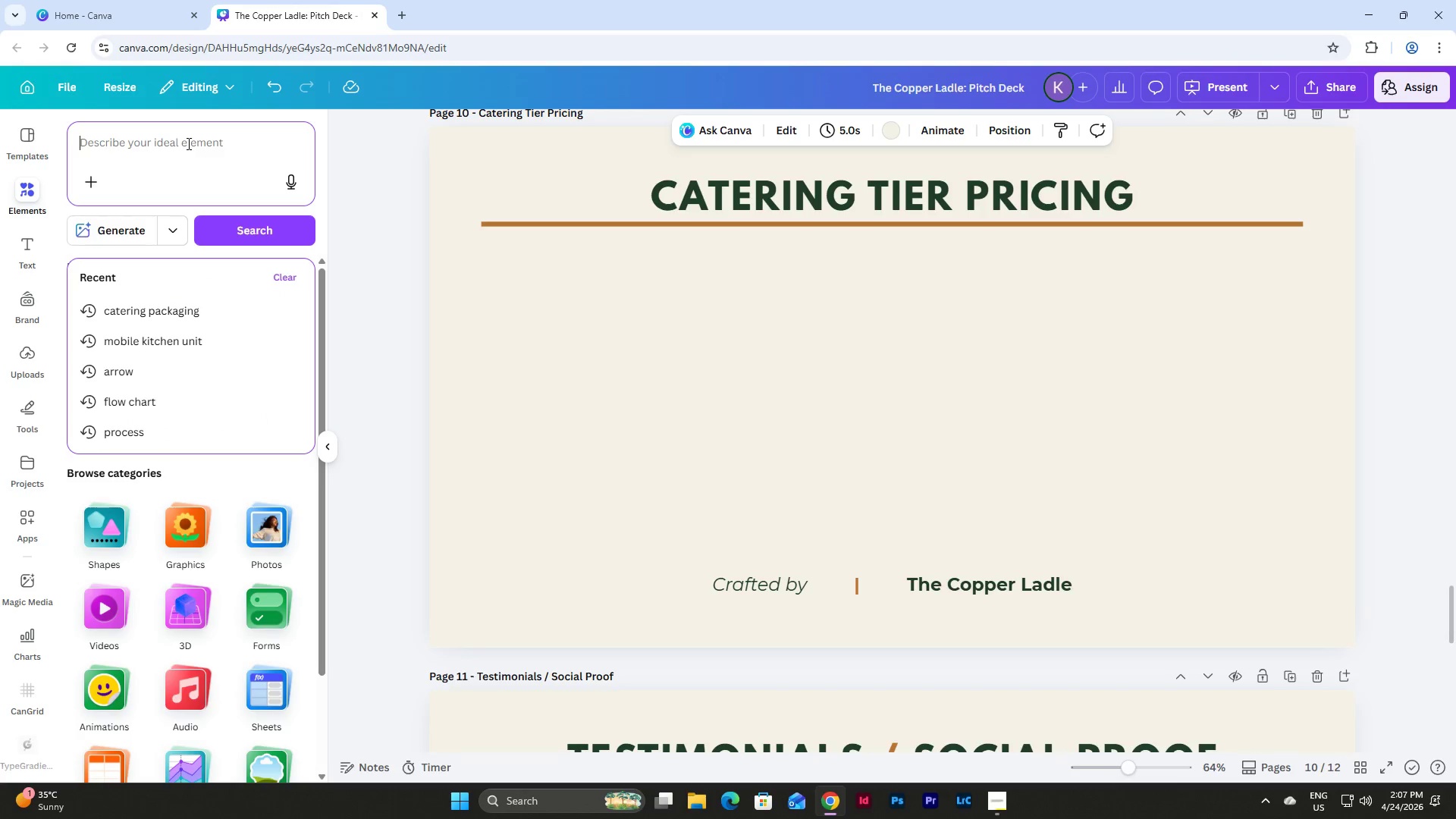 
key(T)
 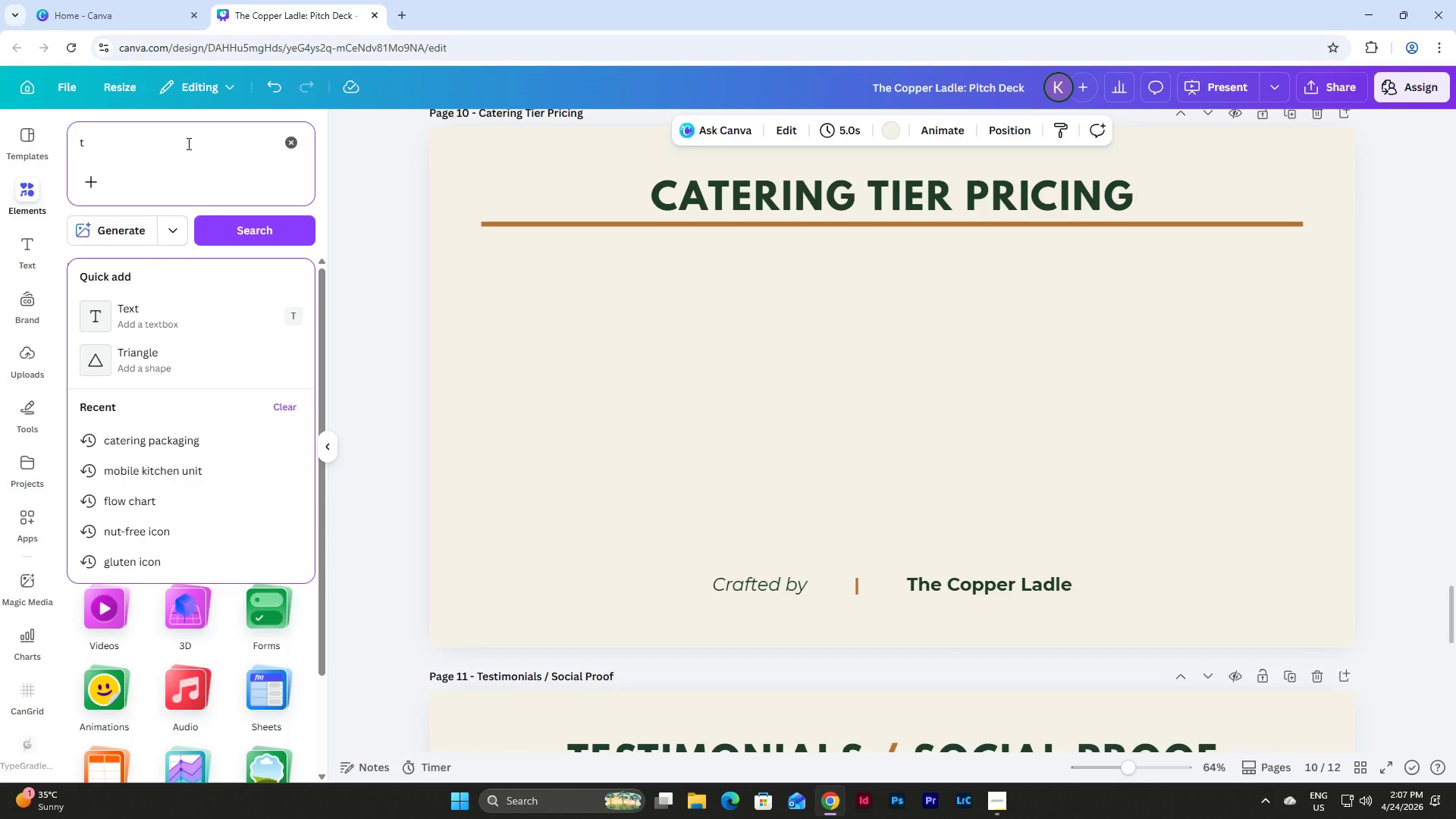 
wait(5.05)
 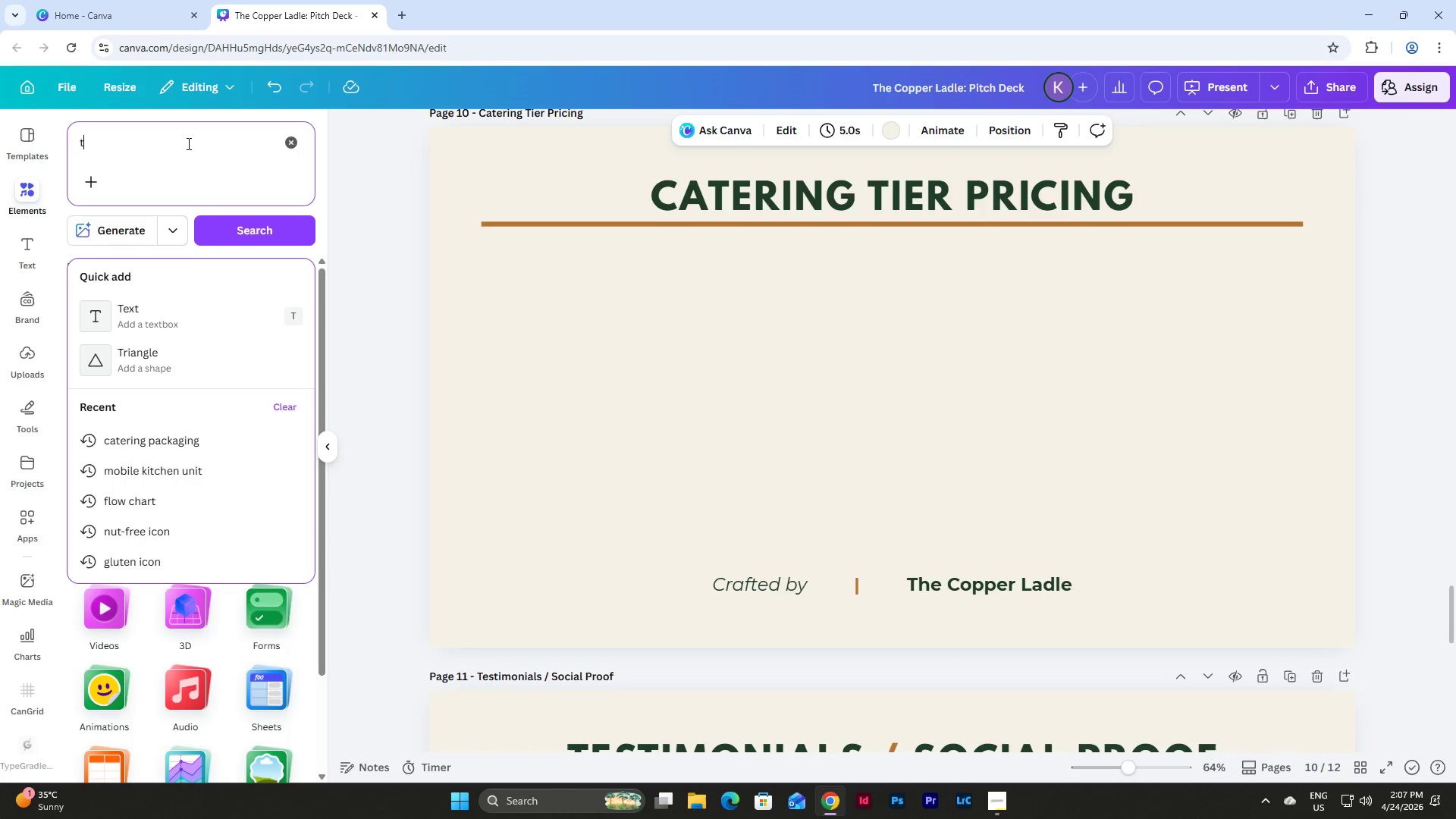 
type(able)
 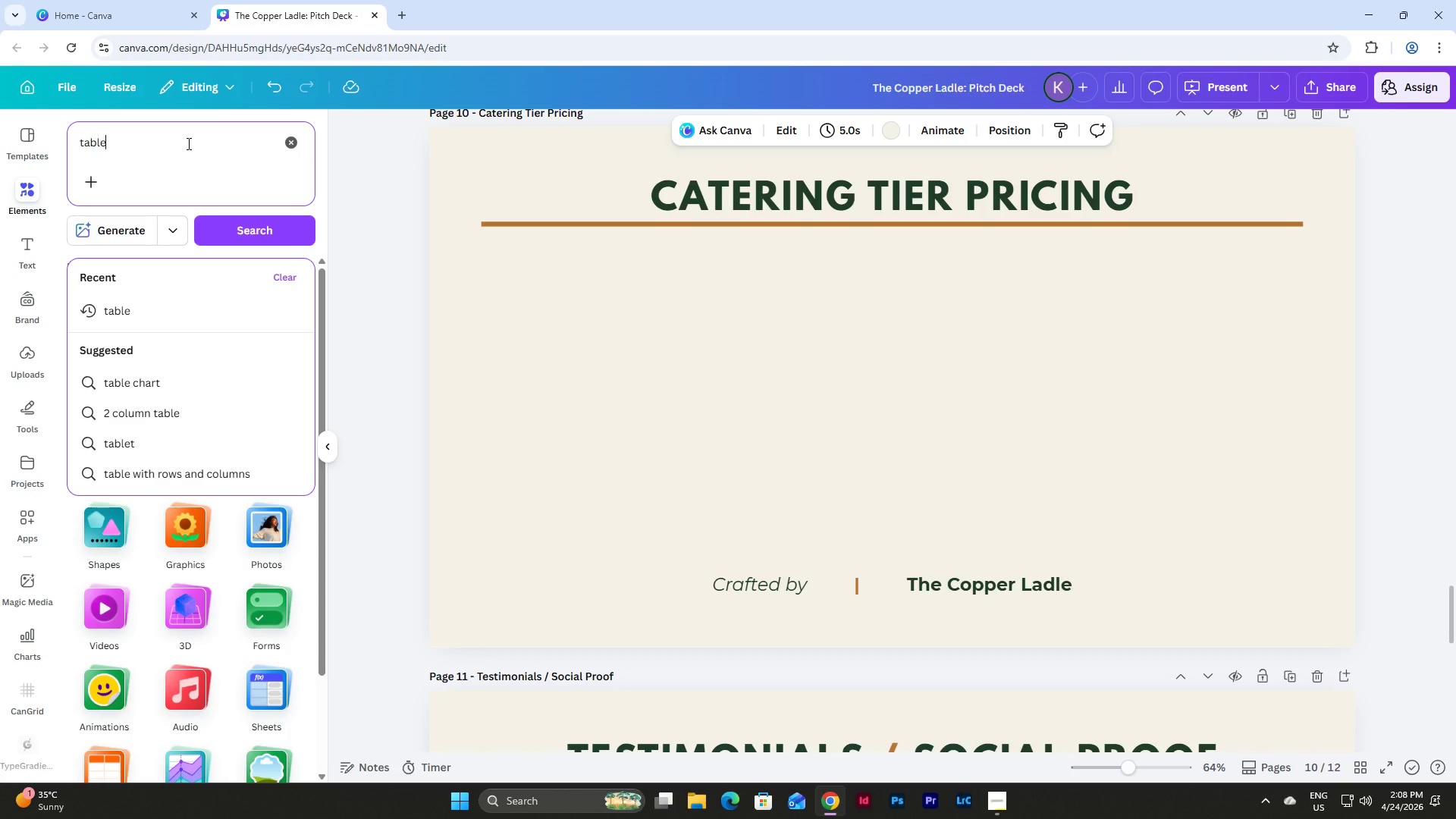 
wait(51.84)
 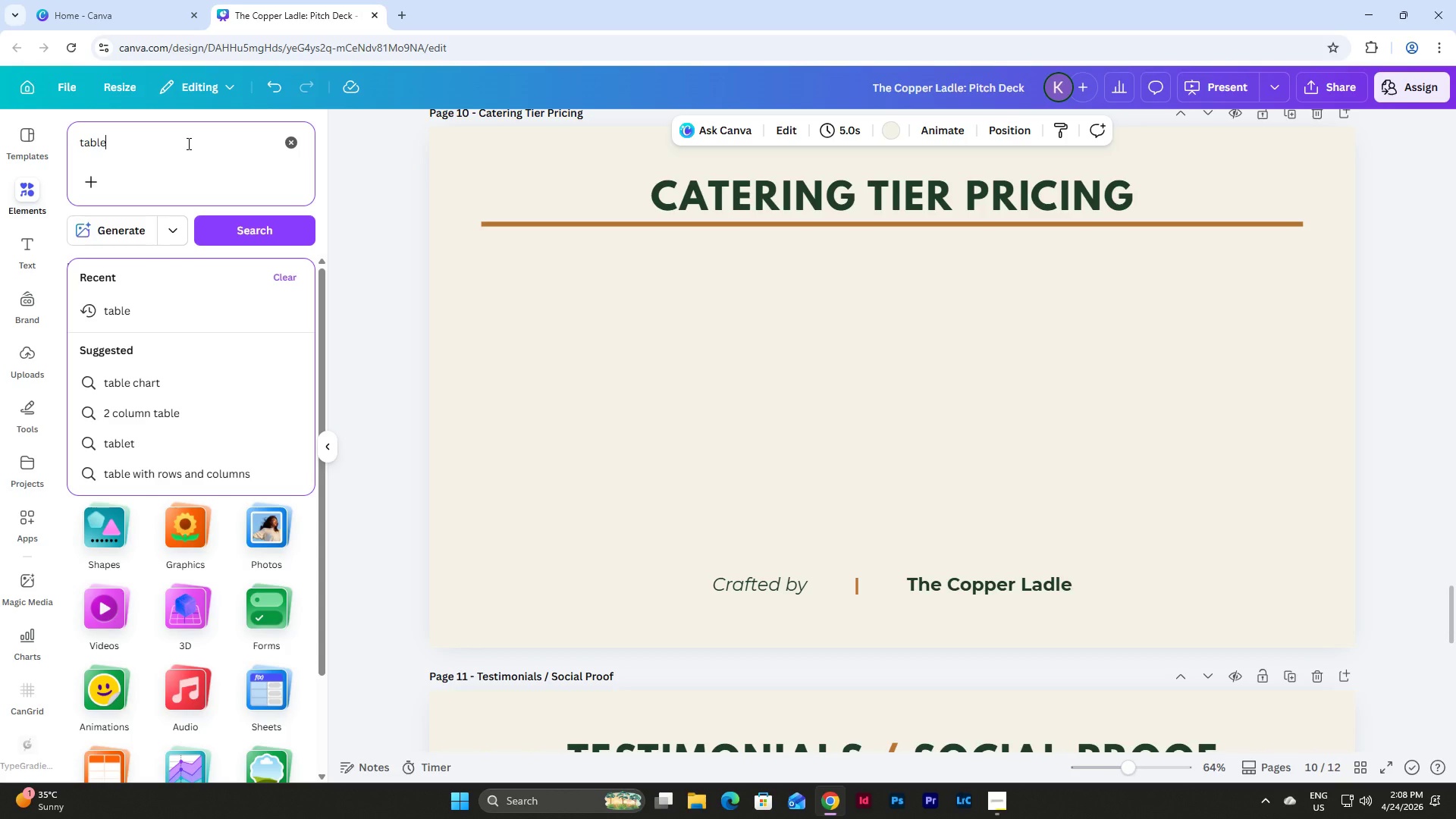 
left_click([755, 378])
 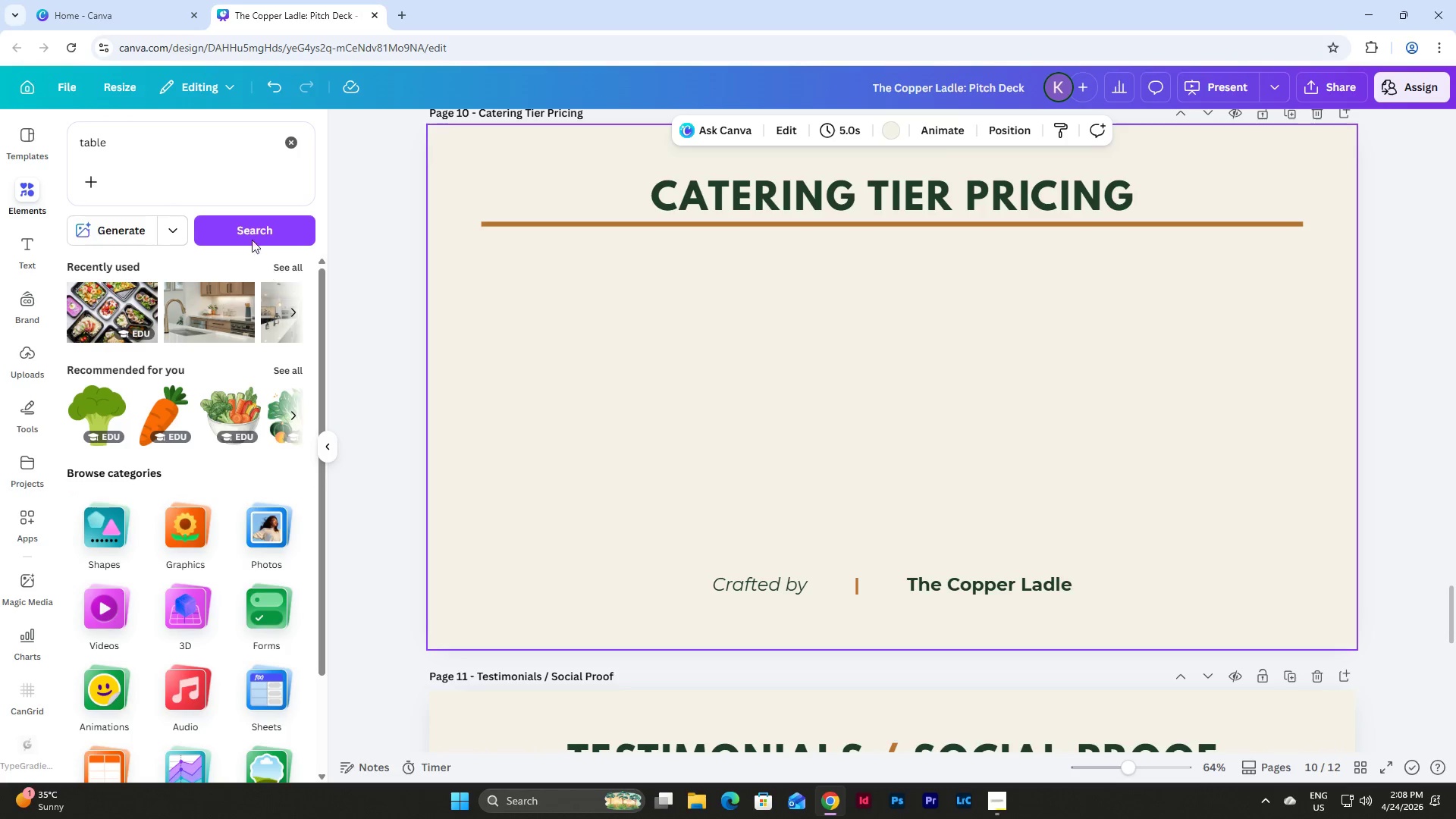 
left_click([195, 160])
 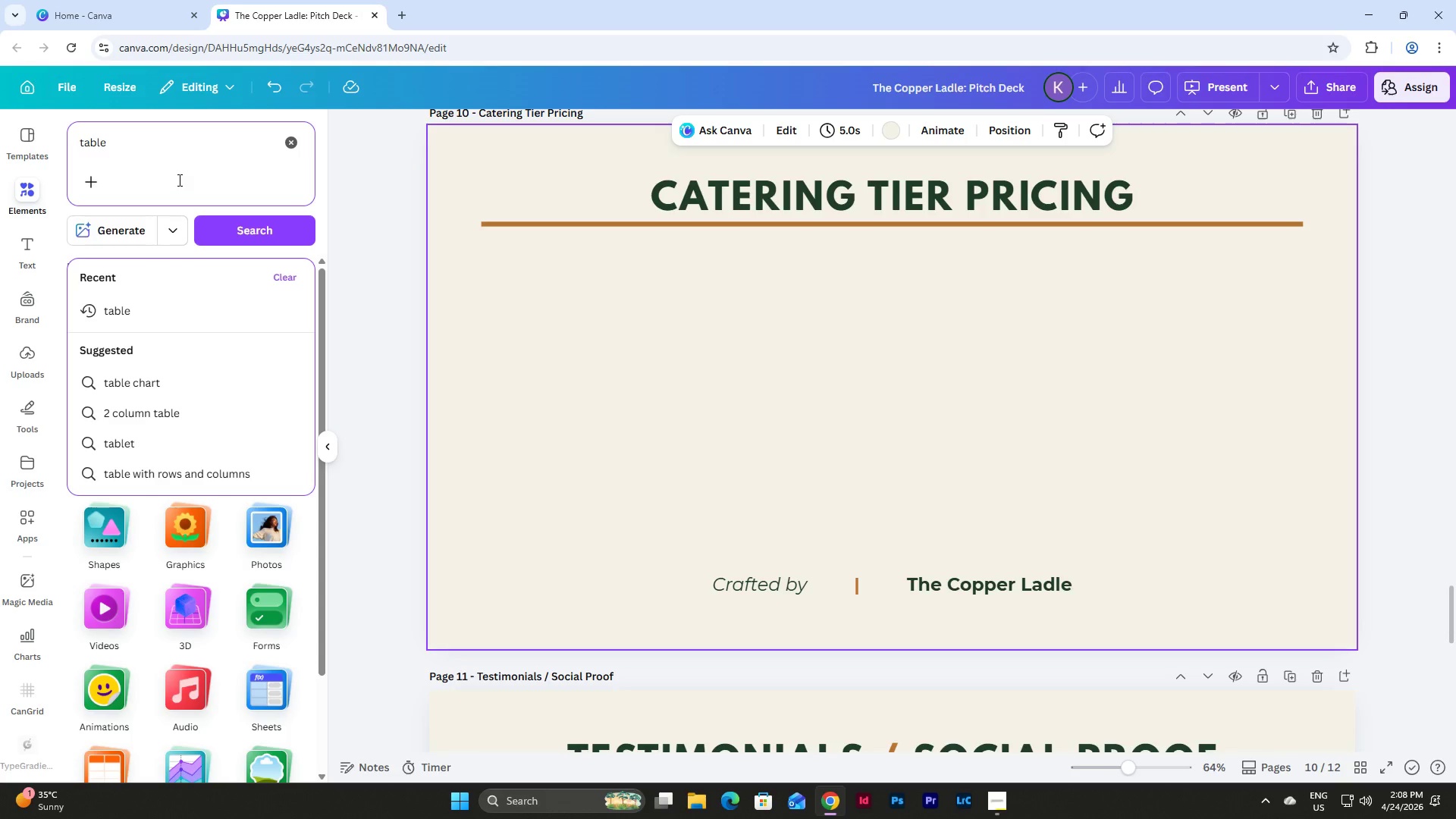 
key(NumpadEnter)
 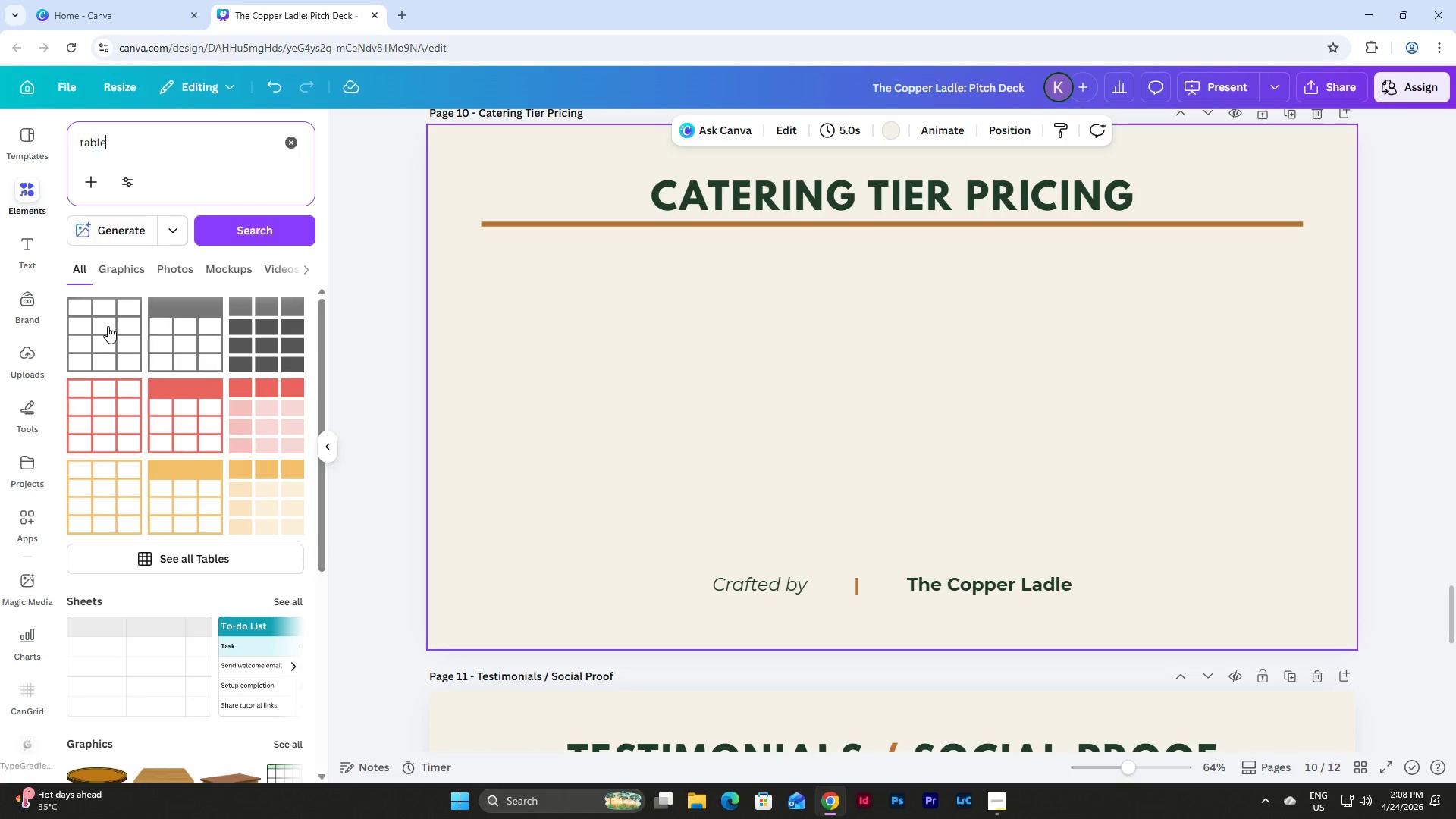 
wait(16.27)
 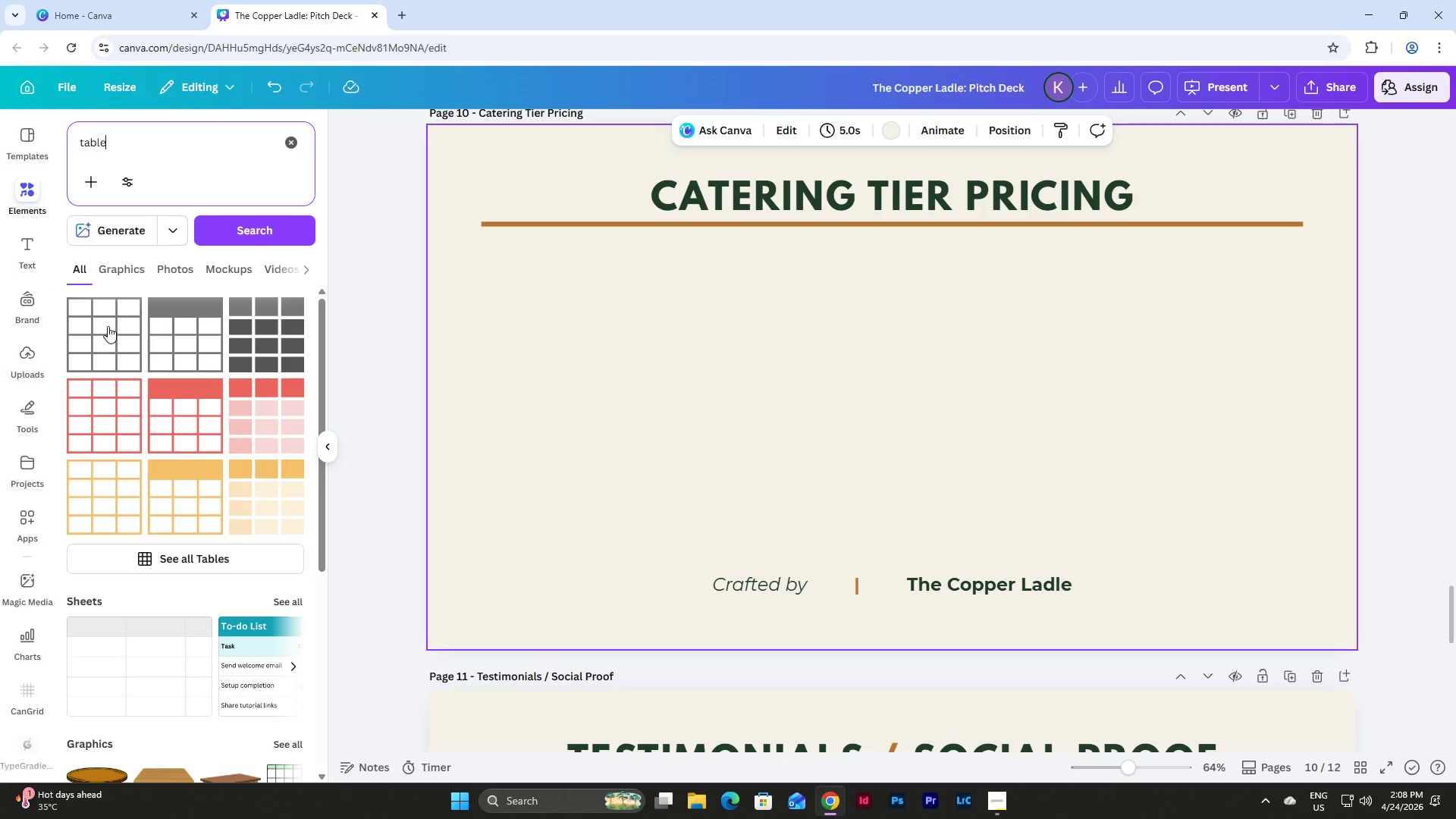 
left_click([108, 326])
 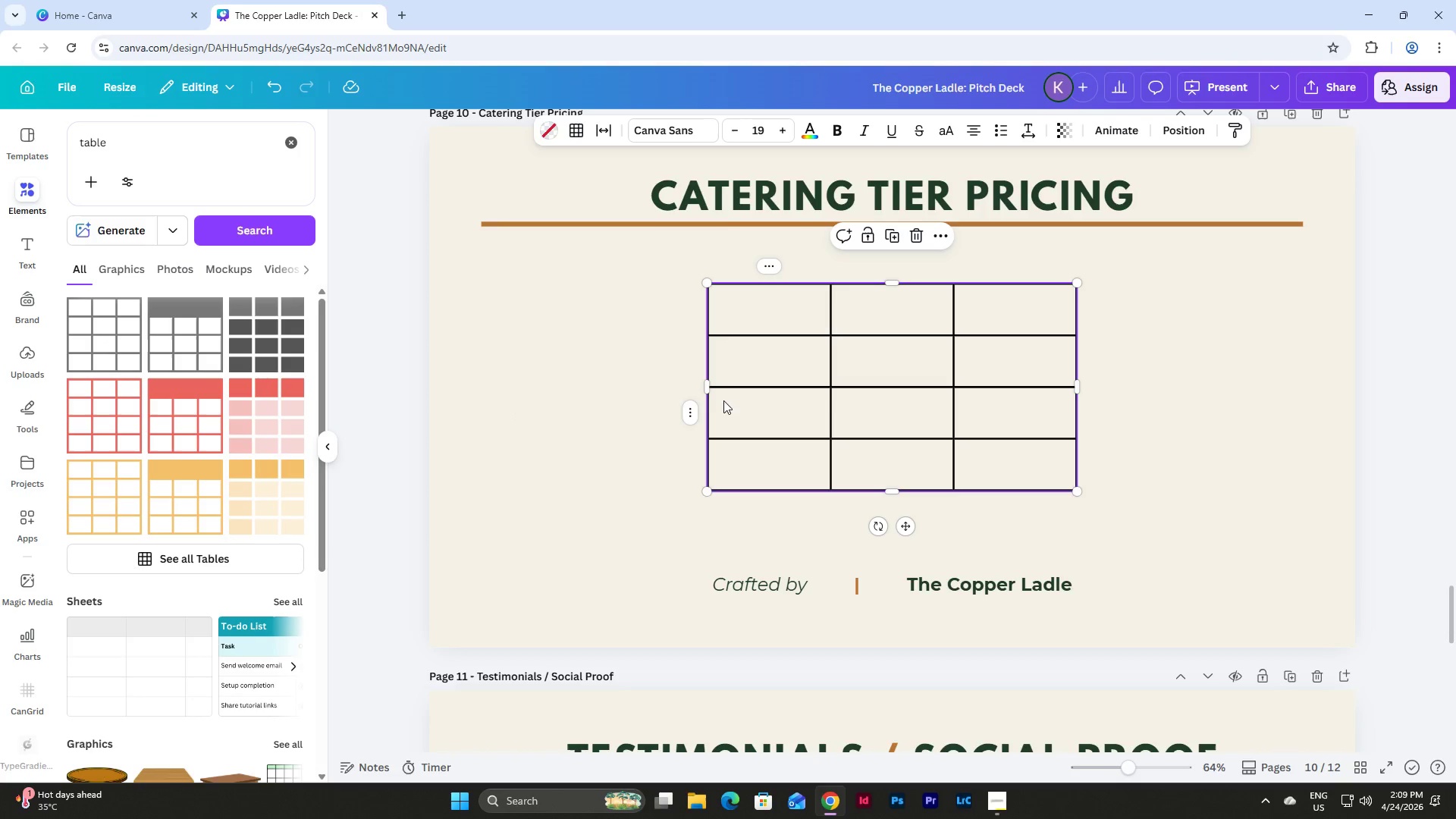 
left_click([1273, 415])
 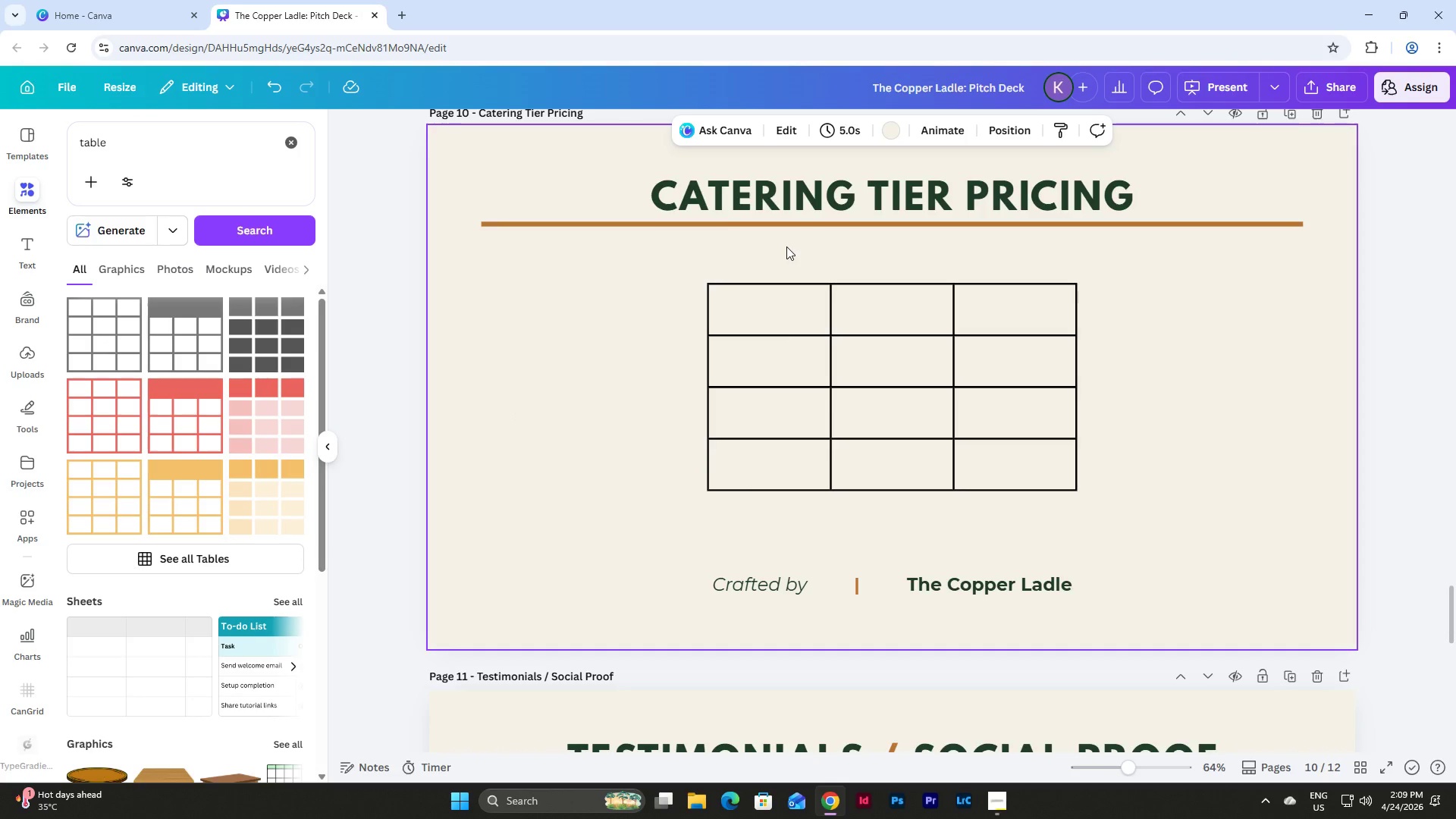 
left_click([849, 387])
 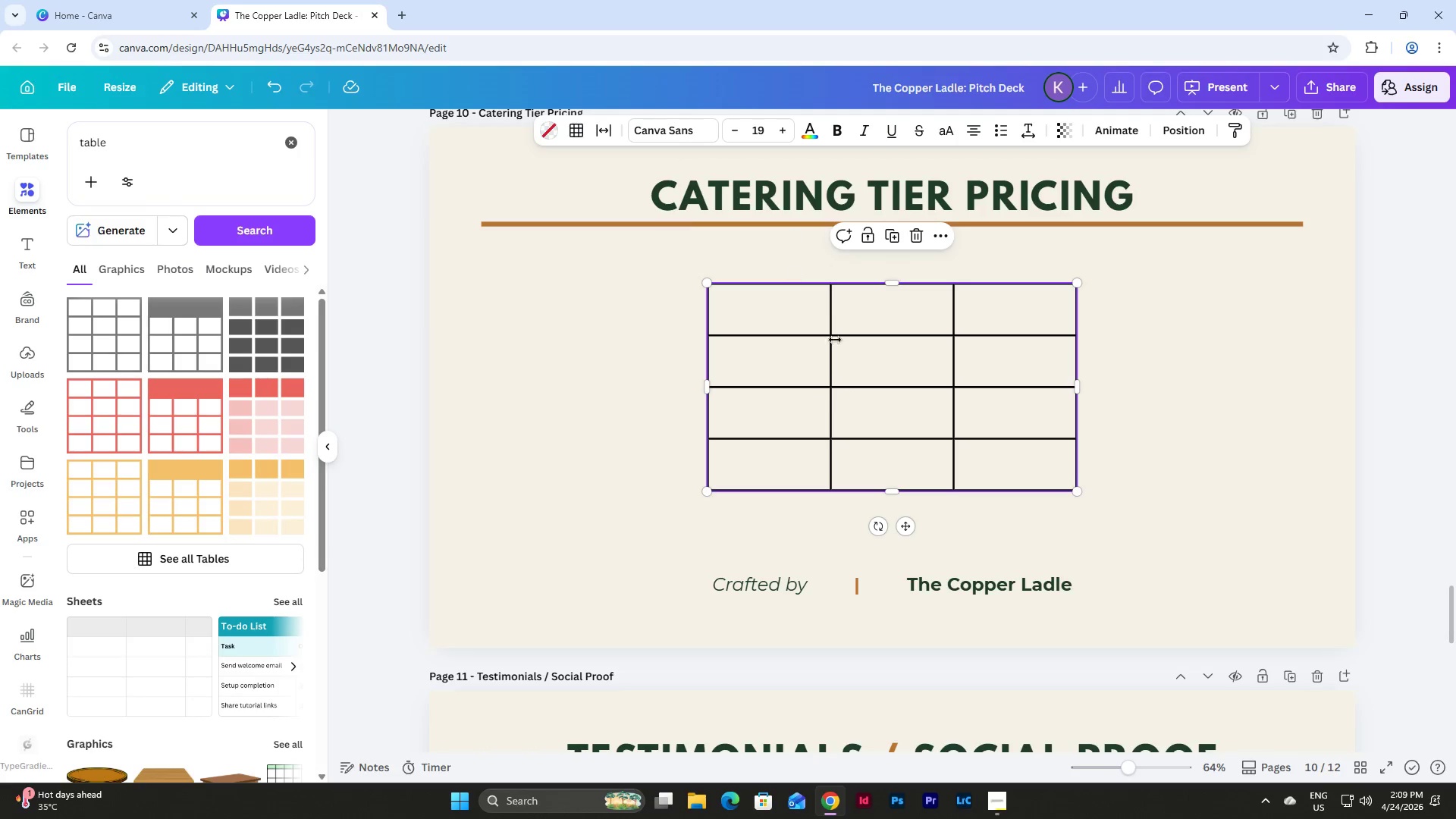 
left_click([885, 351])
 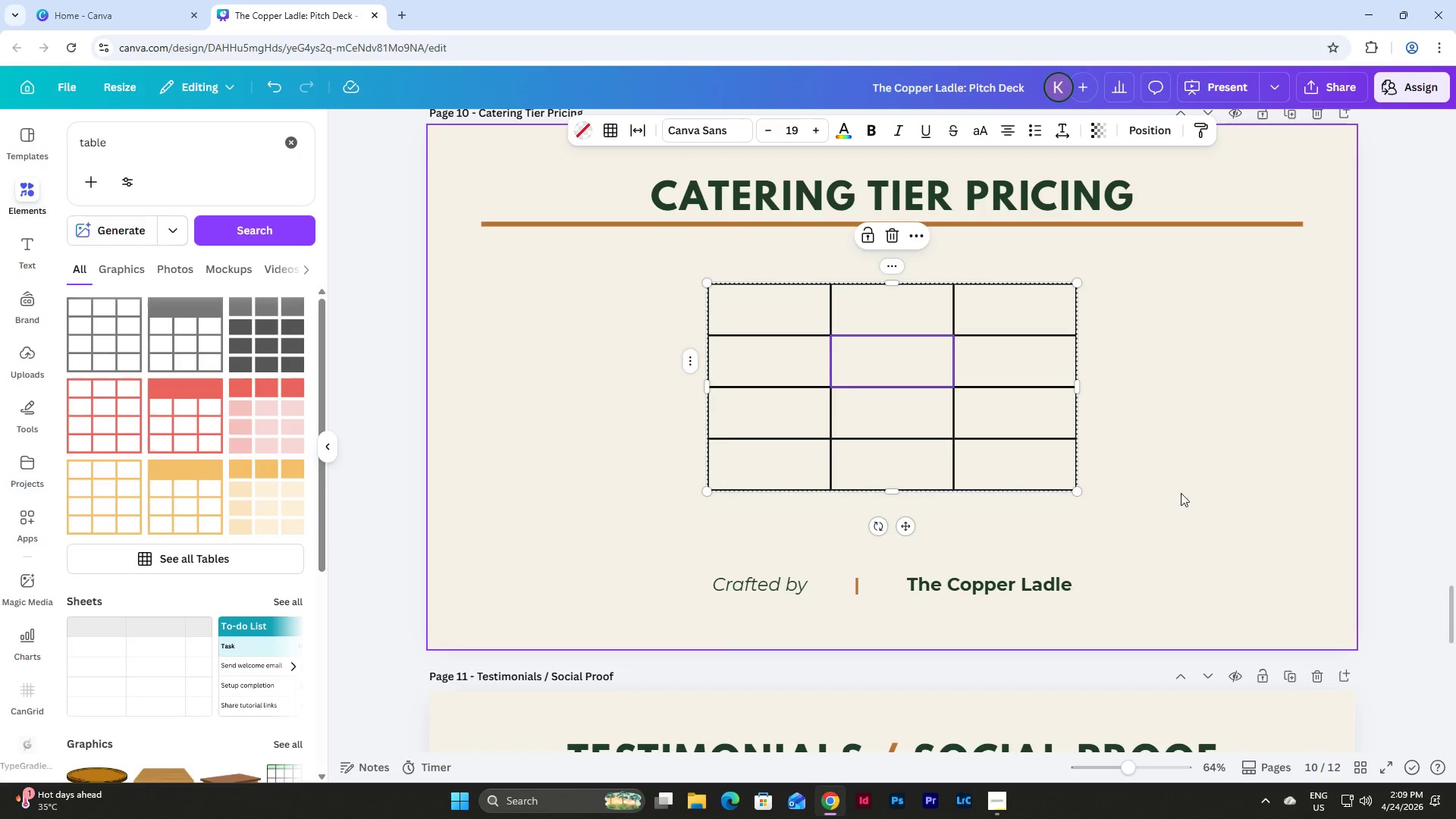 
left_click_drag(start_coordinate=[1182, 503], to_coordinate=[1039, 425])
 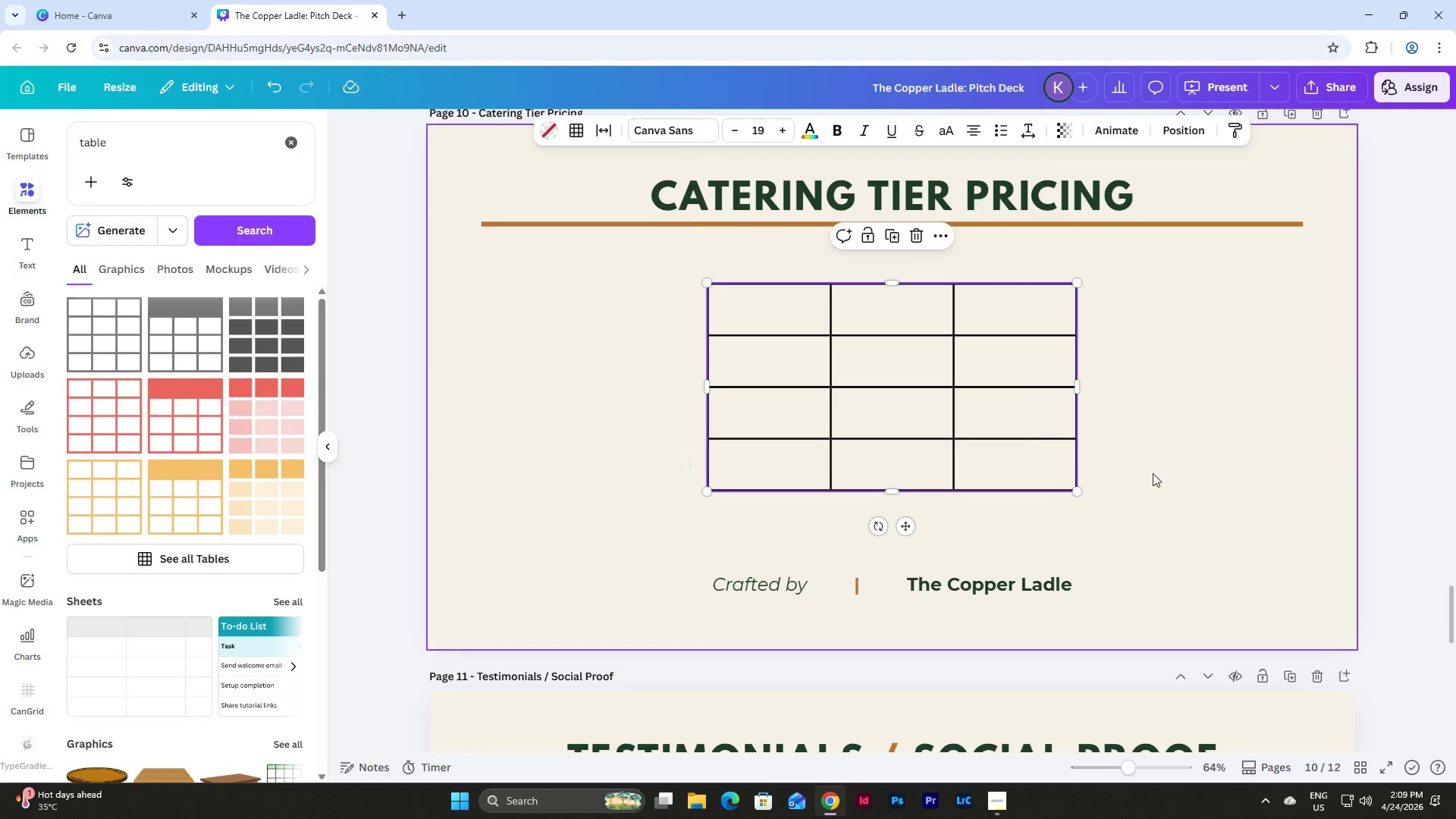 
left_click([1164, 475])
 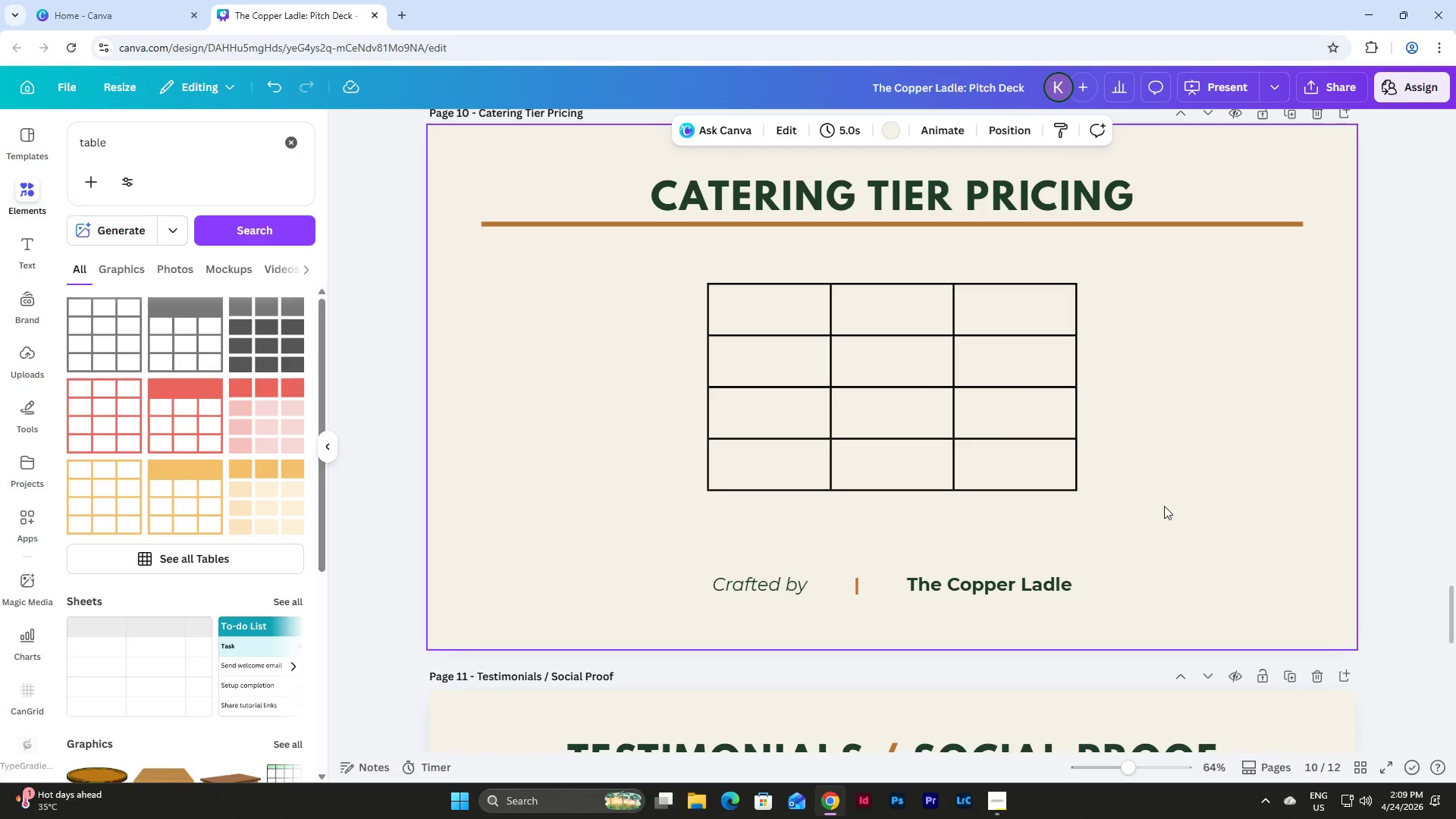 
left_click_drag(start_coordinate=[1163, 506], to_coordinate=[635, 268])
 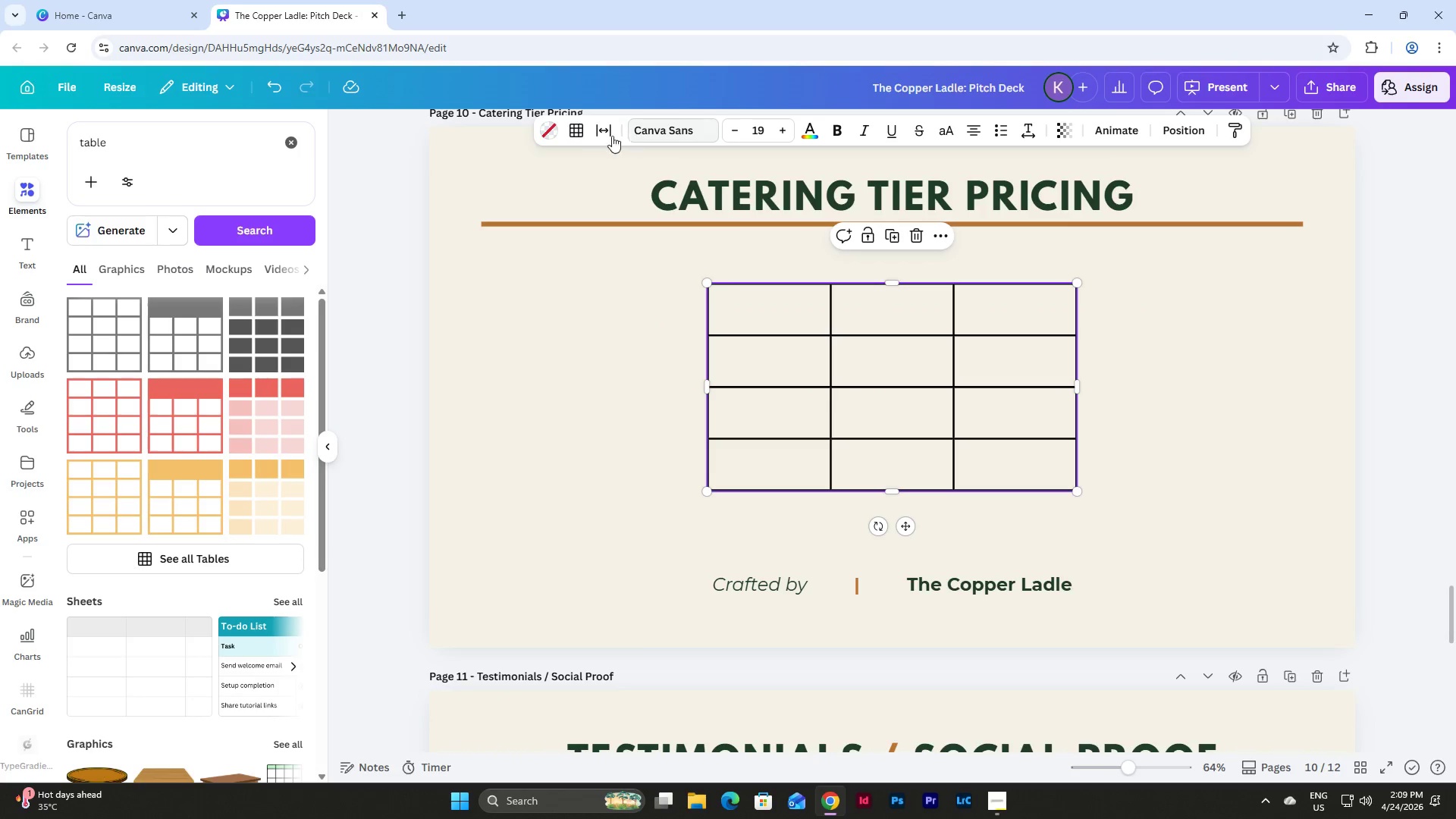 
left_click([582, 132])
 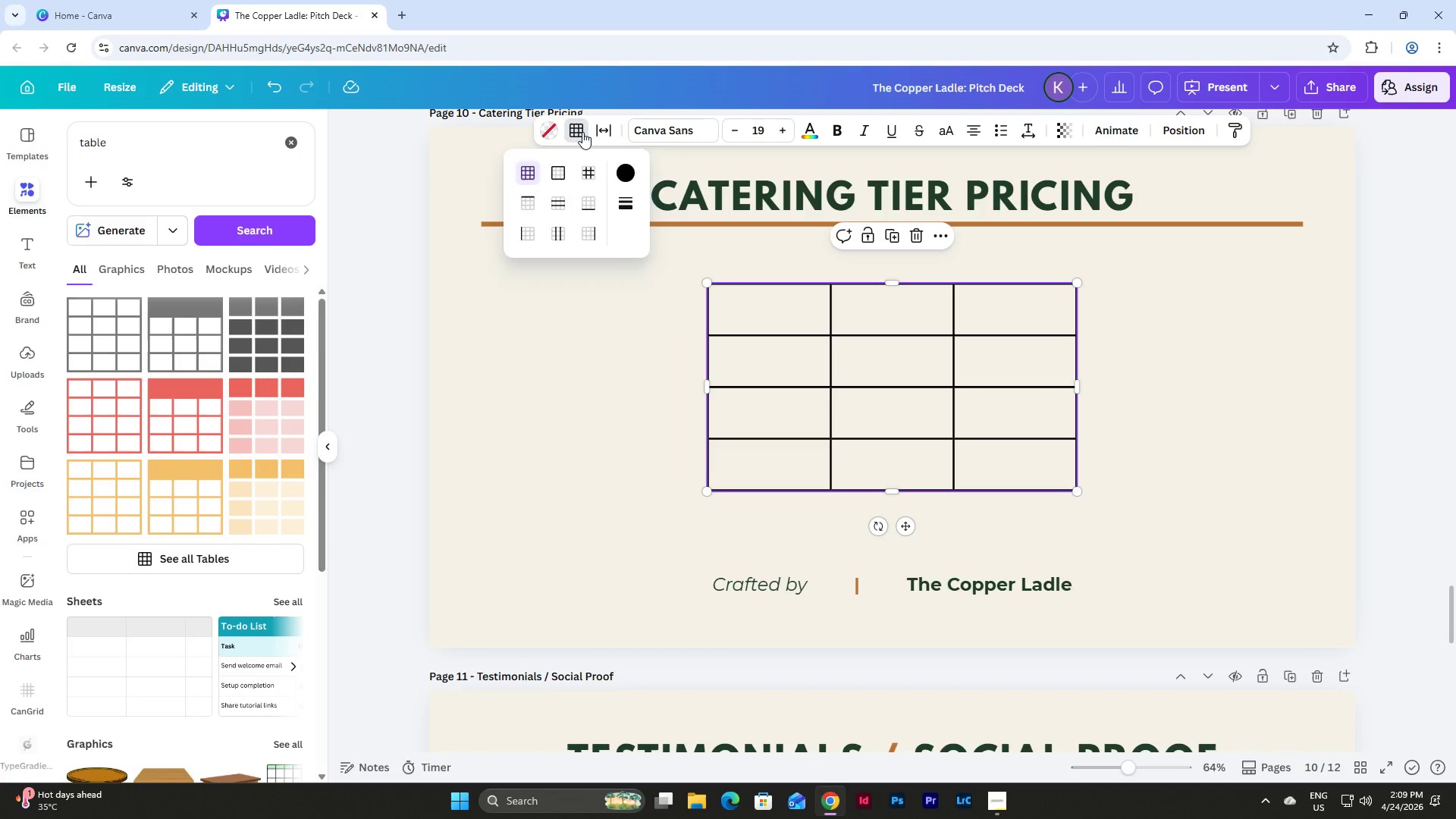 
double_click([582, 132])
 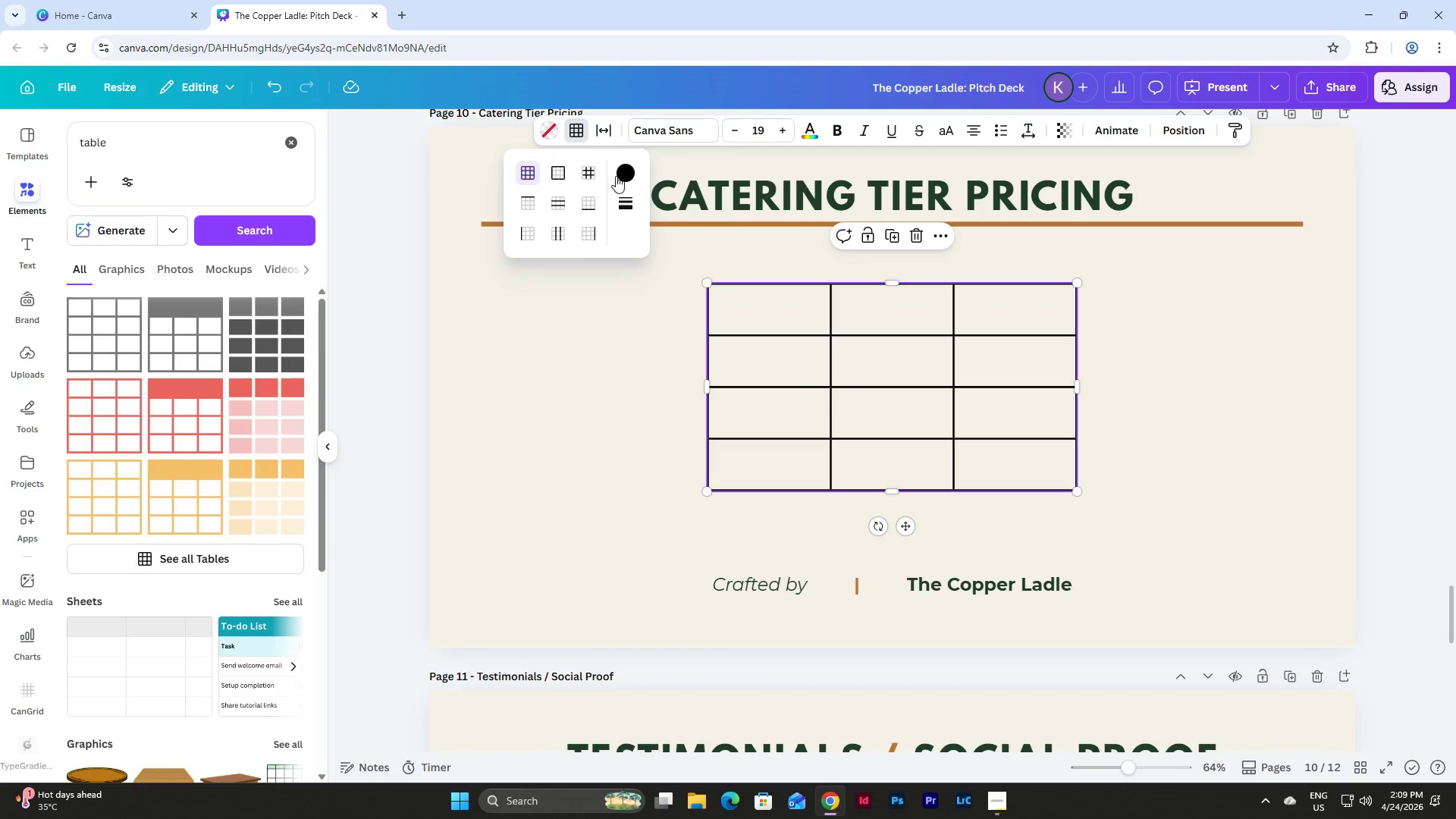 
left_click([621, 171])
 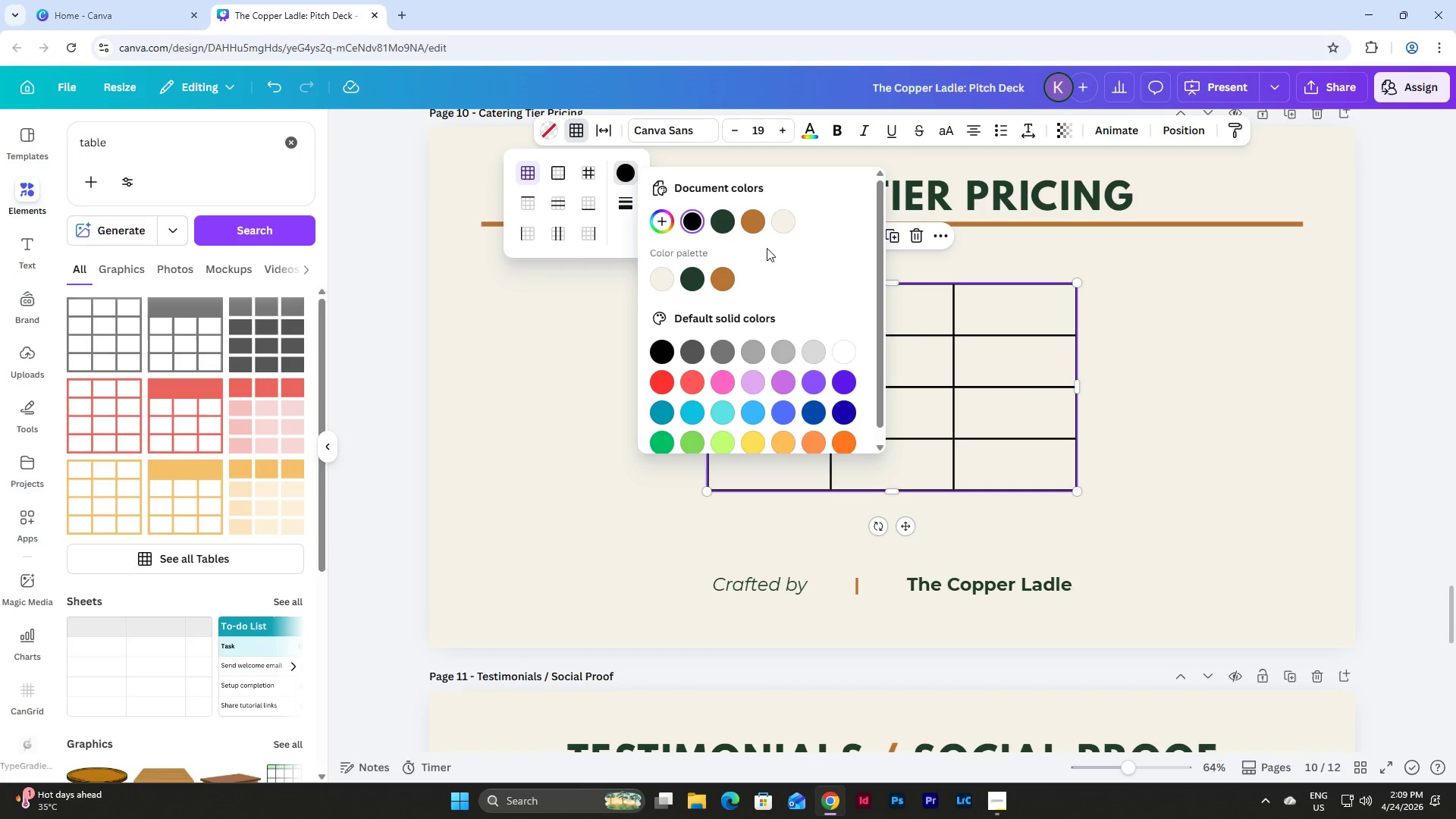 
left_click([756, 228])
 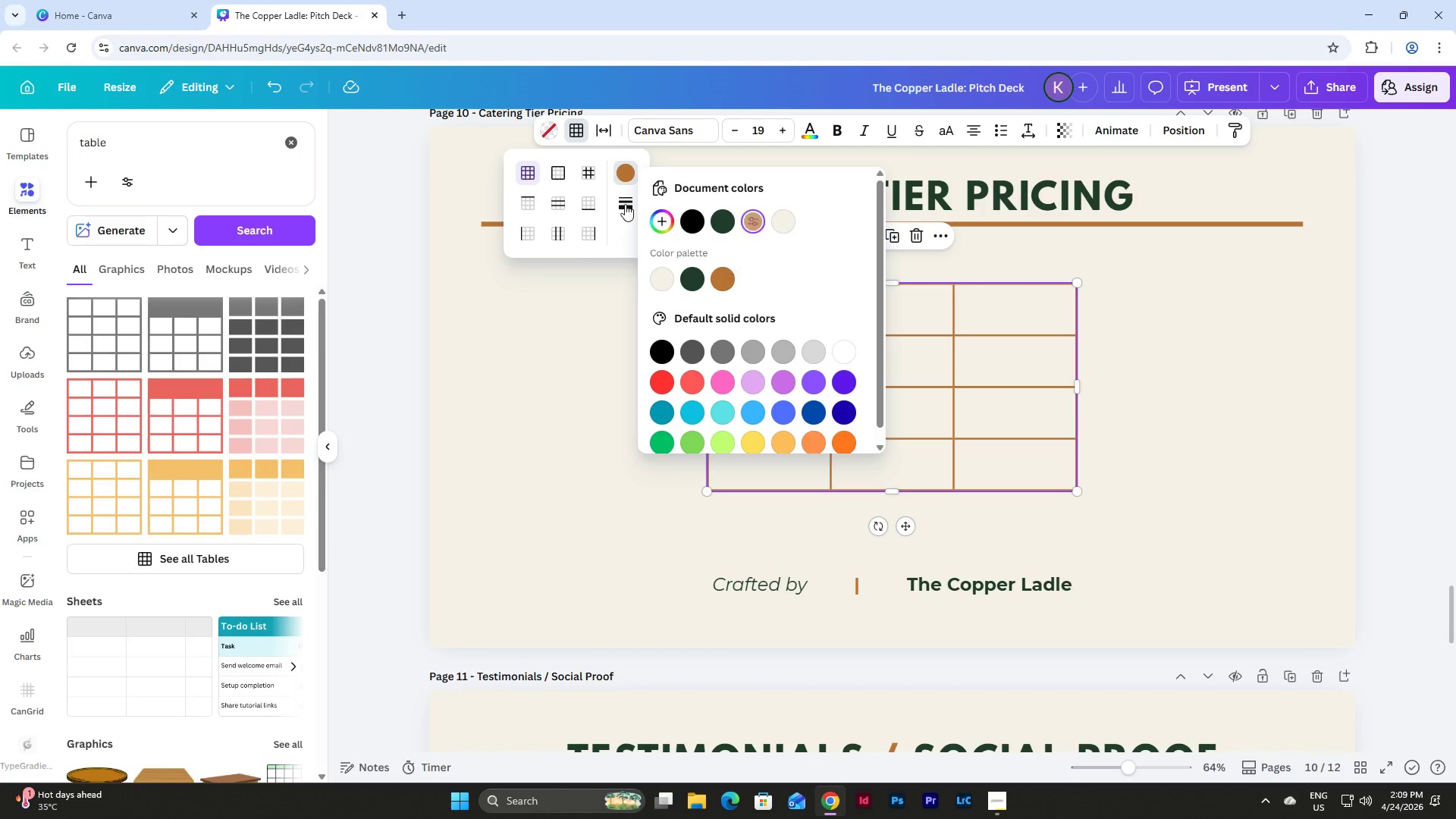 
left_click([613, 202])
 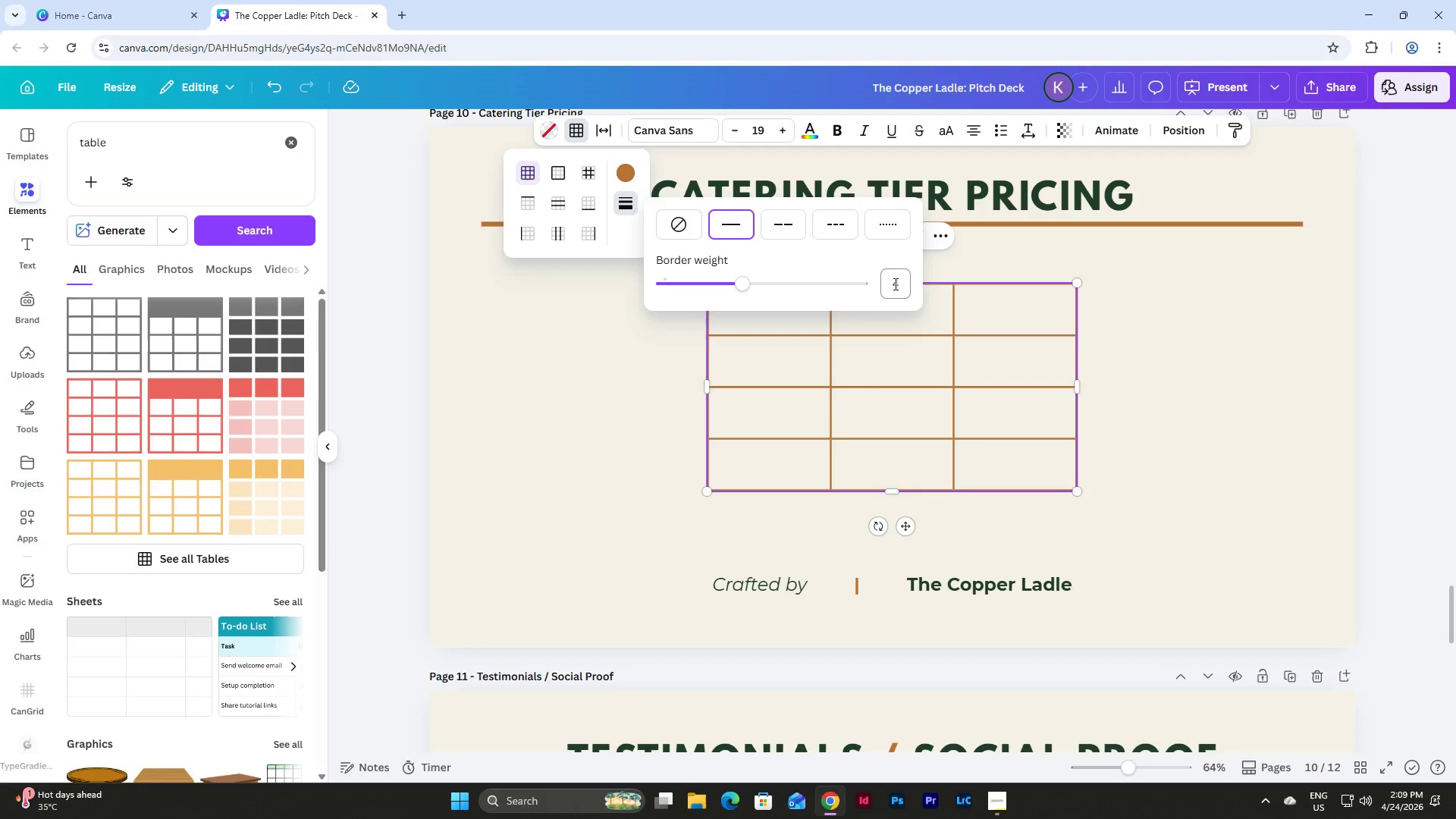 
left_click_drag(start_coordinate=[904, 286], to_coordinate=[887, 286])
 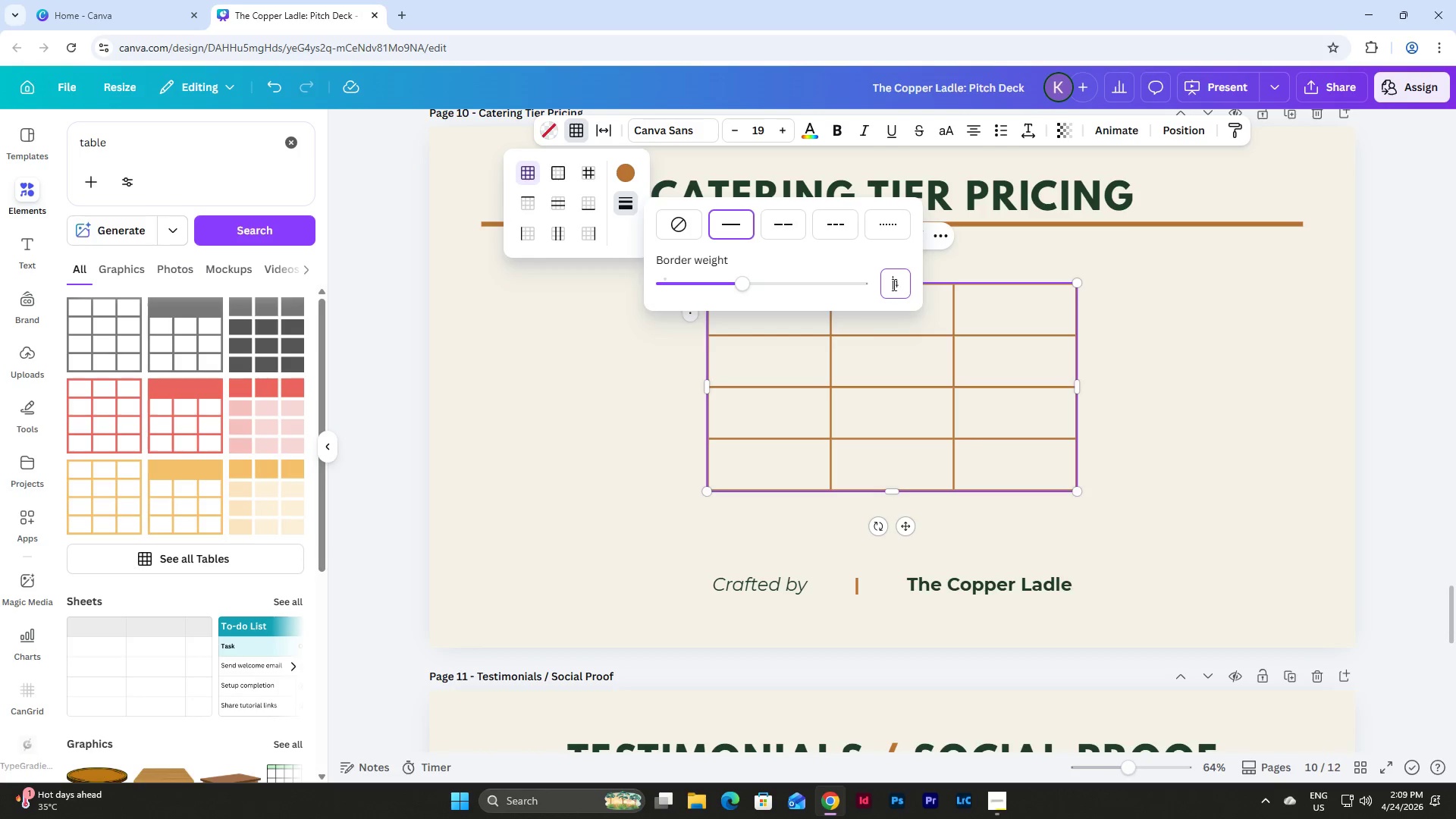 
left_click_drag(start_coordinate=[890, 284], to_coordinate=[906, 284])
 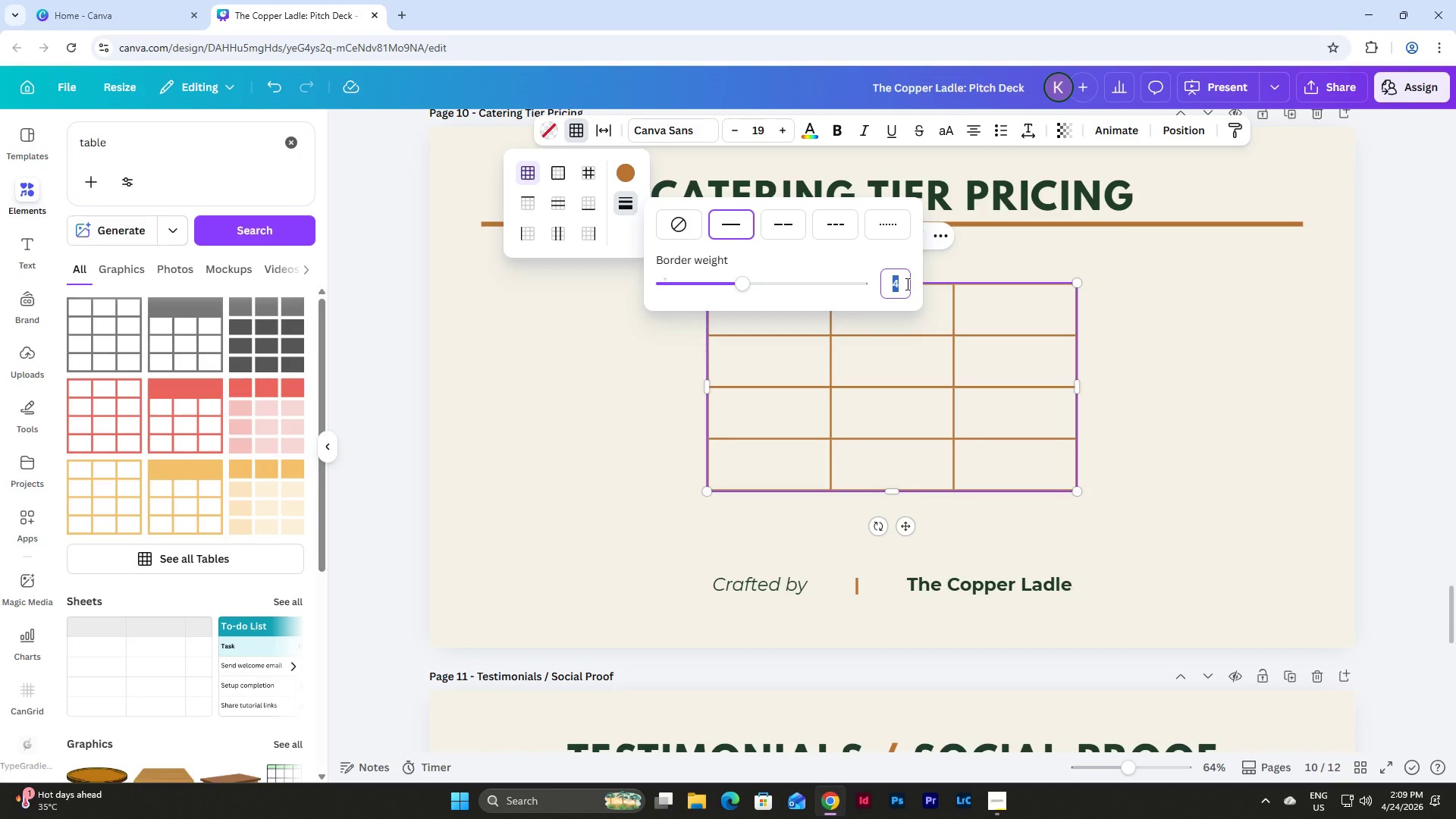 
key(Numpad5)
 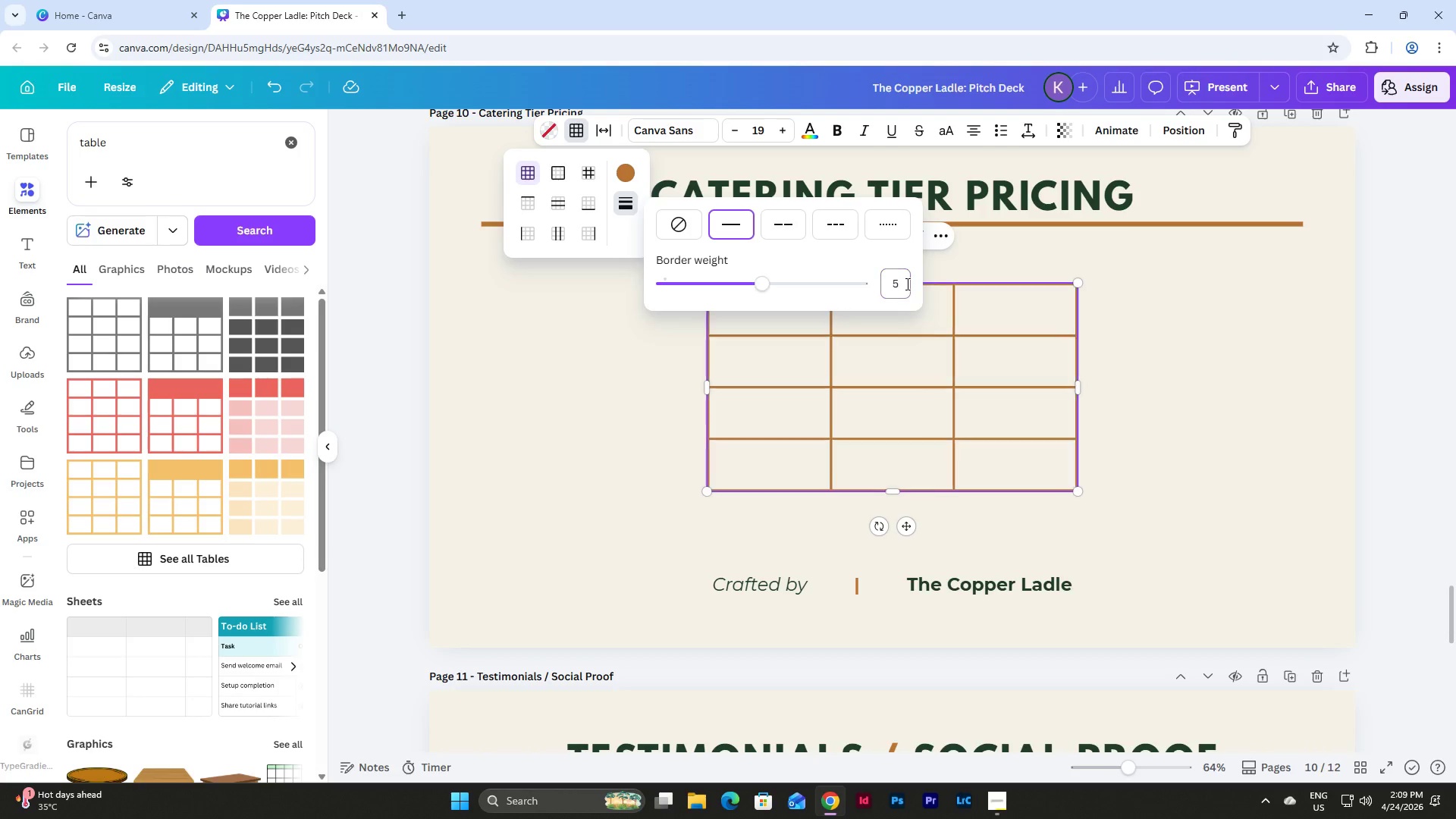 
key(NumpadEnter)
 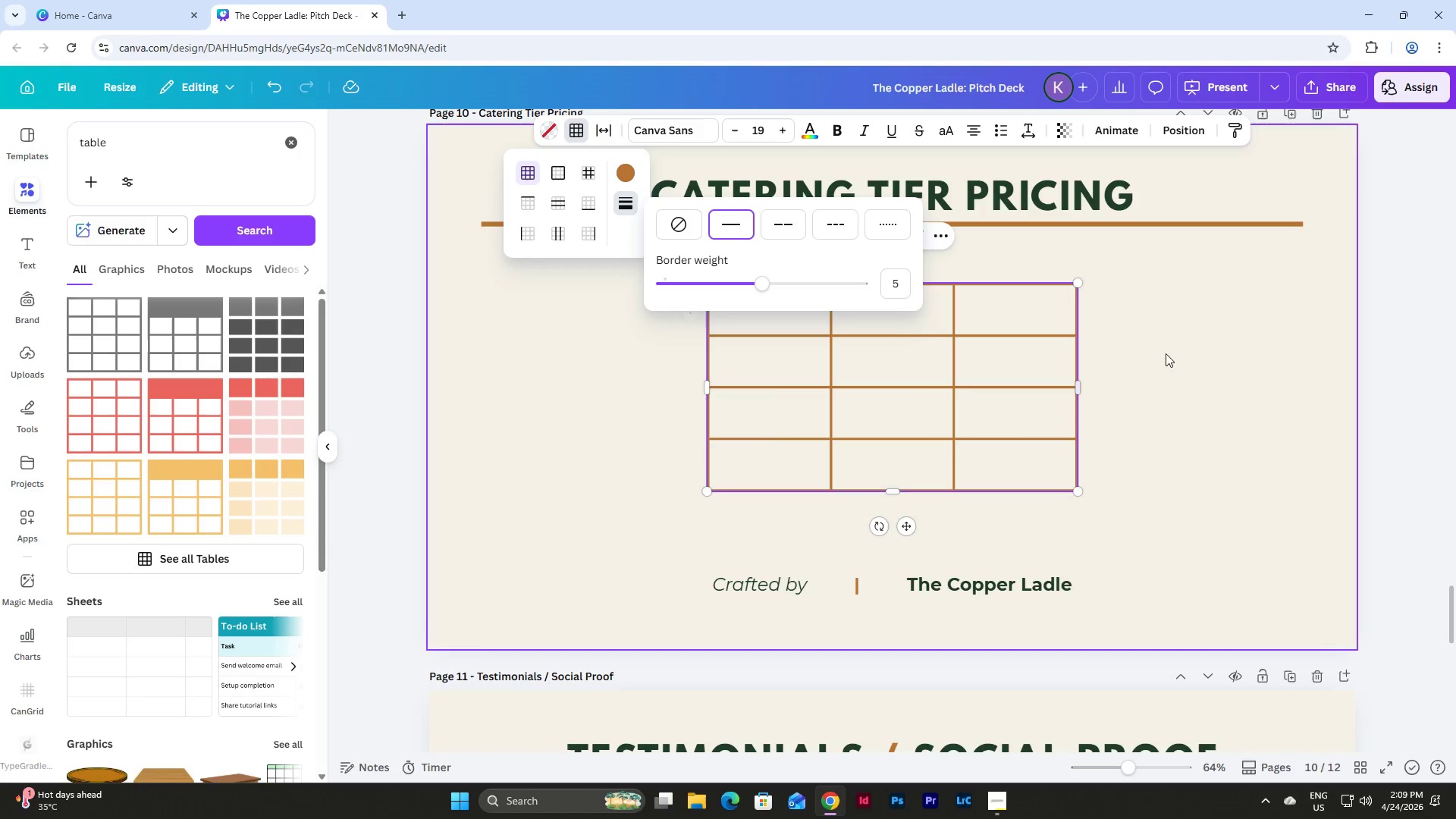 
left_click([1175, 357])
 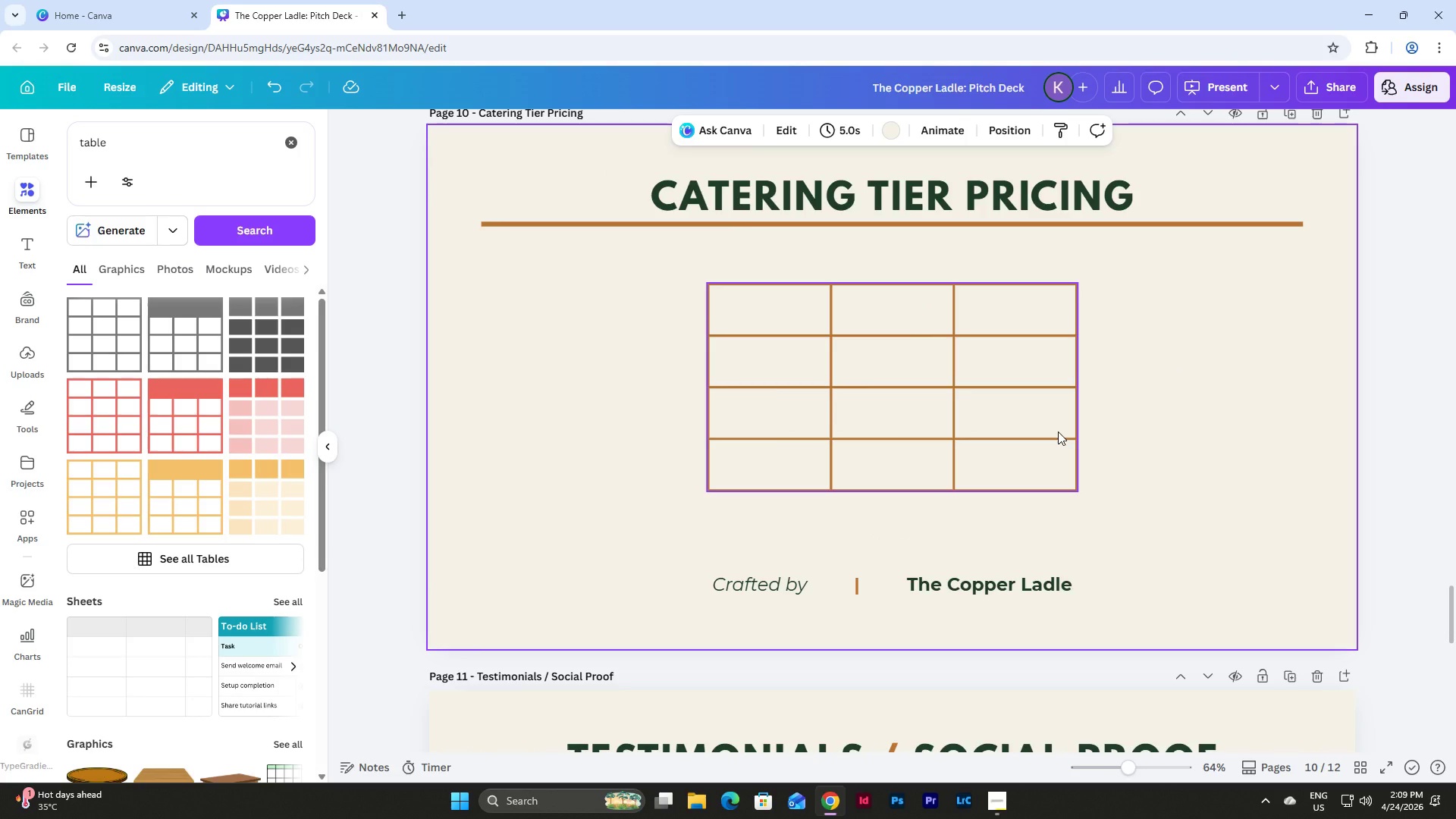 
wait(8.61)
 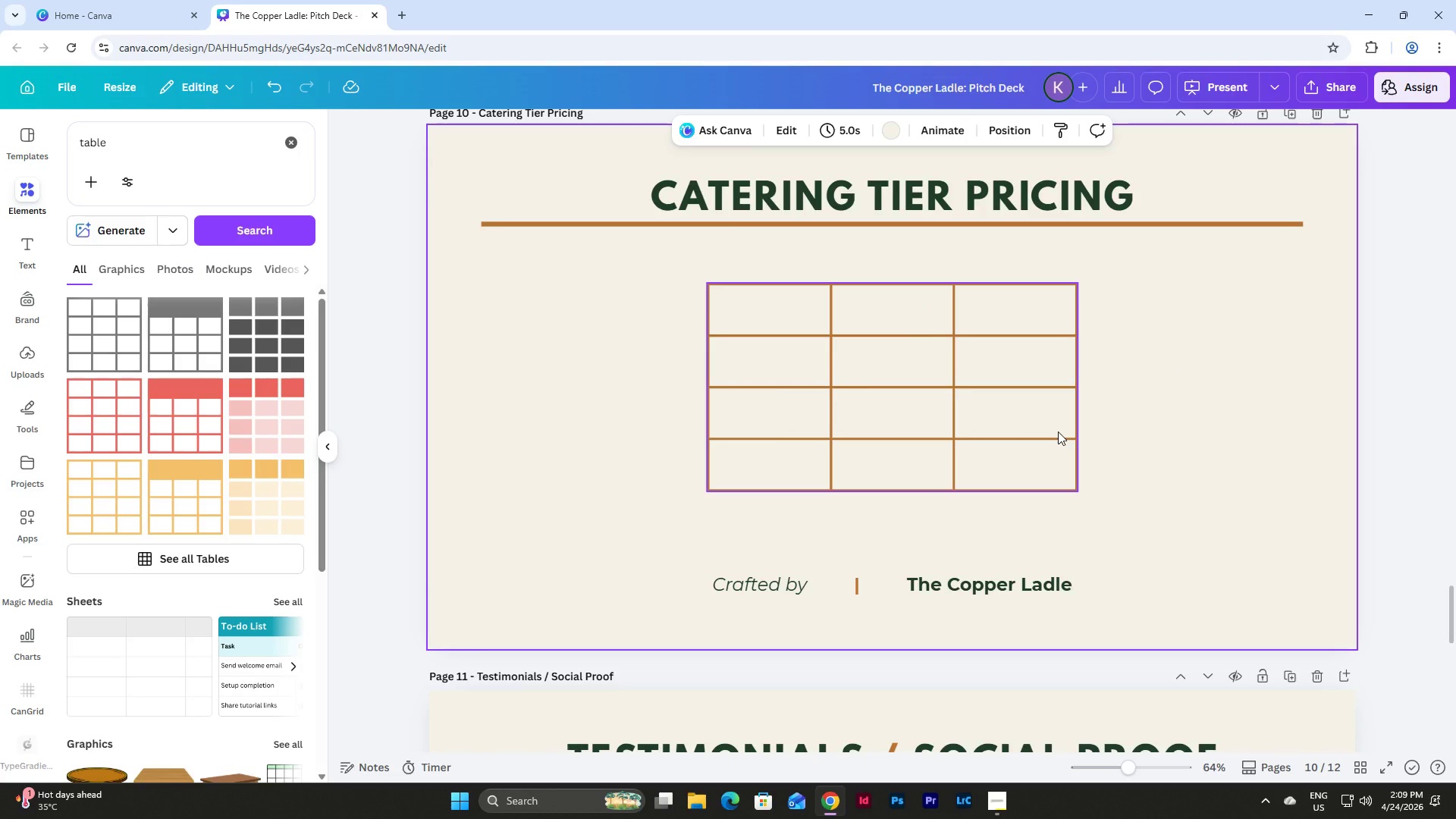 
double_click([1006, 315])
 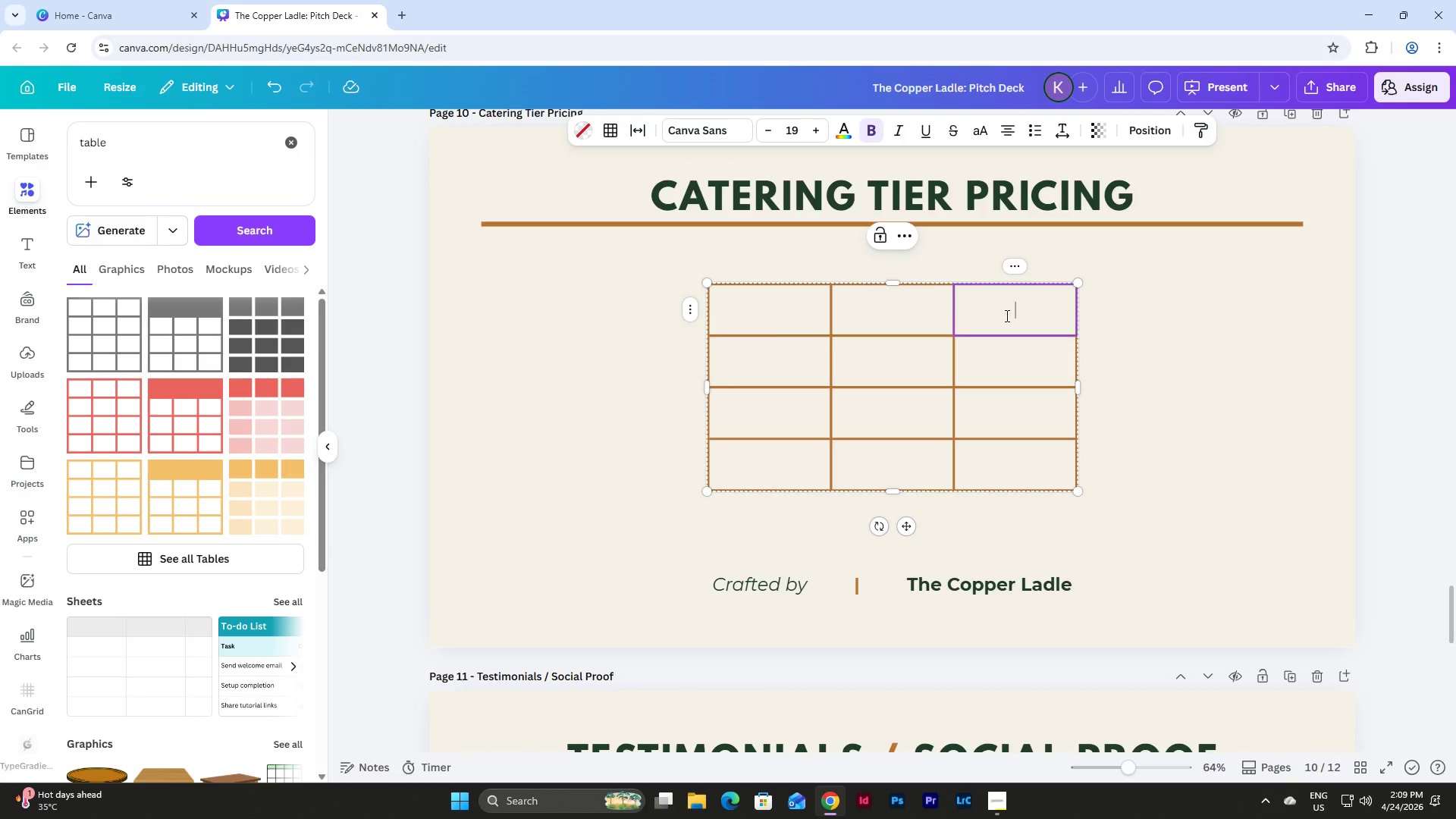 
key(Tab)
 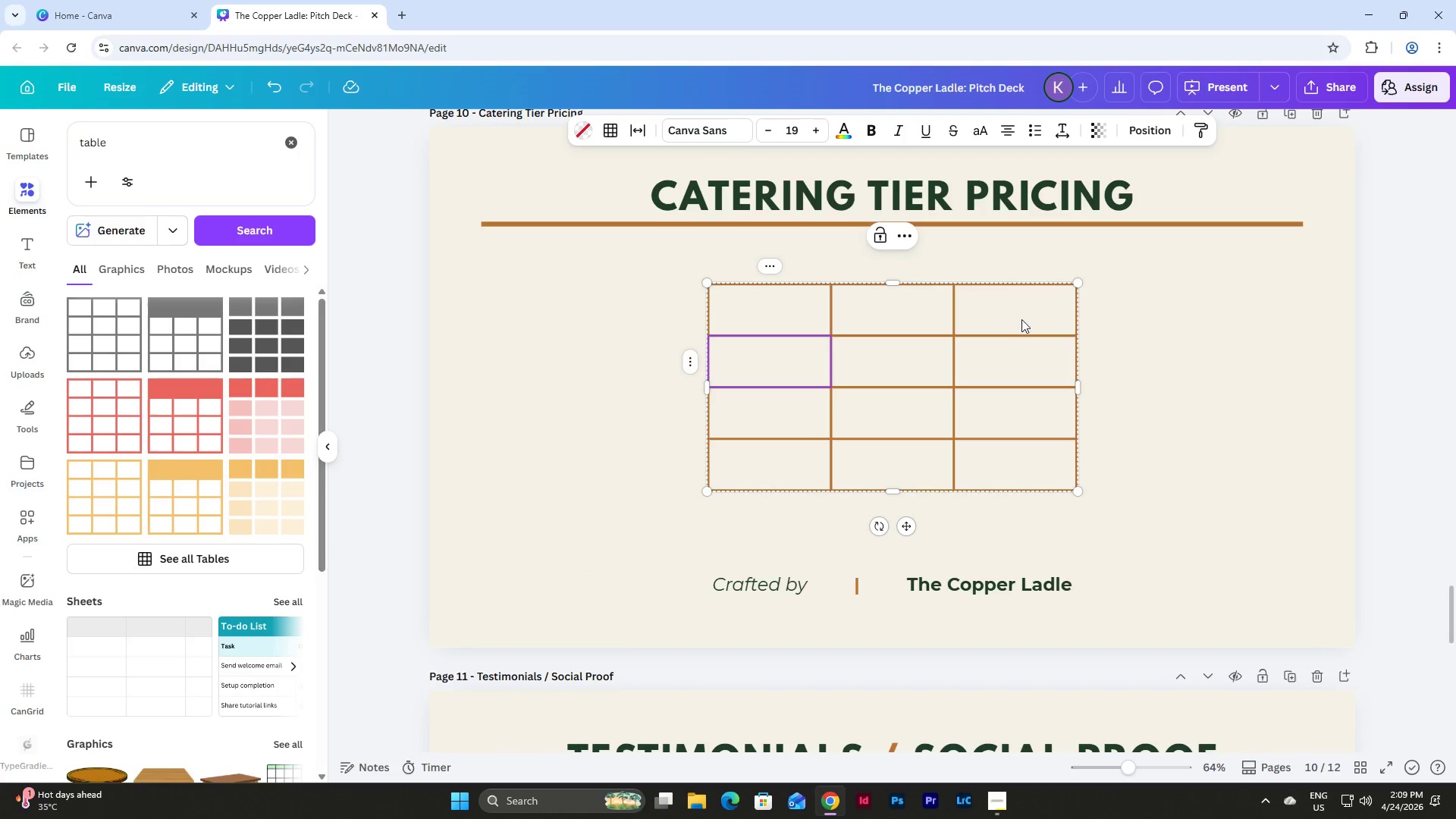 
left_click([1040, 301])
 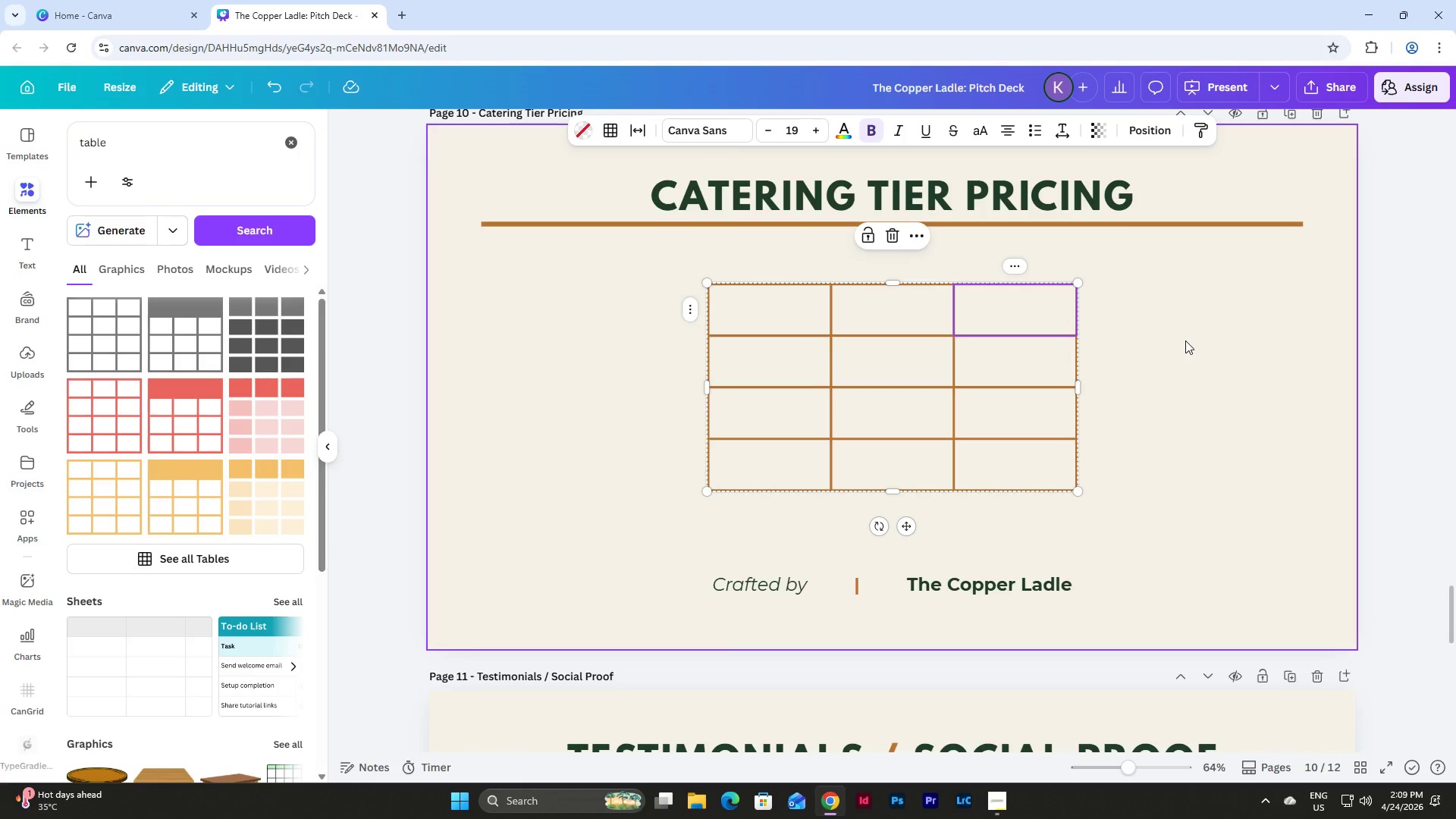 
left_click([1185, 340])
 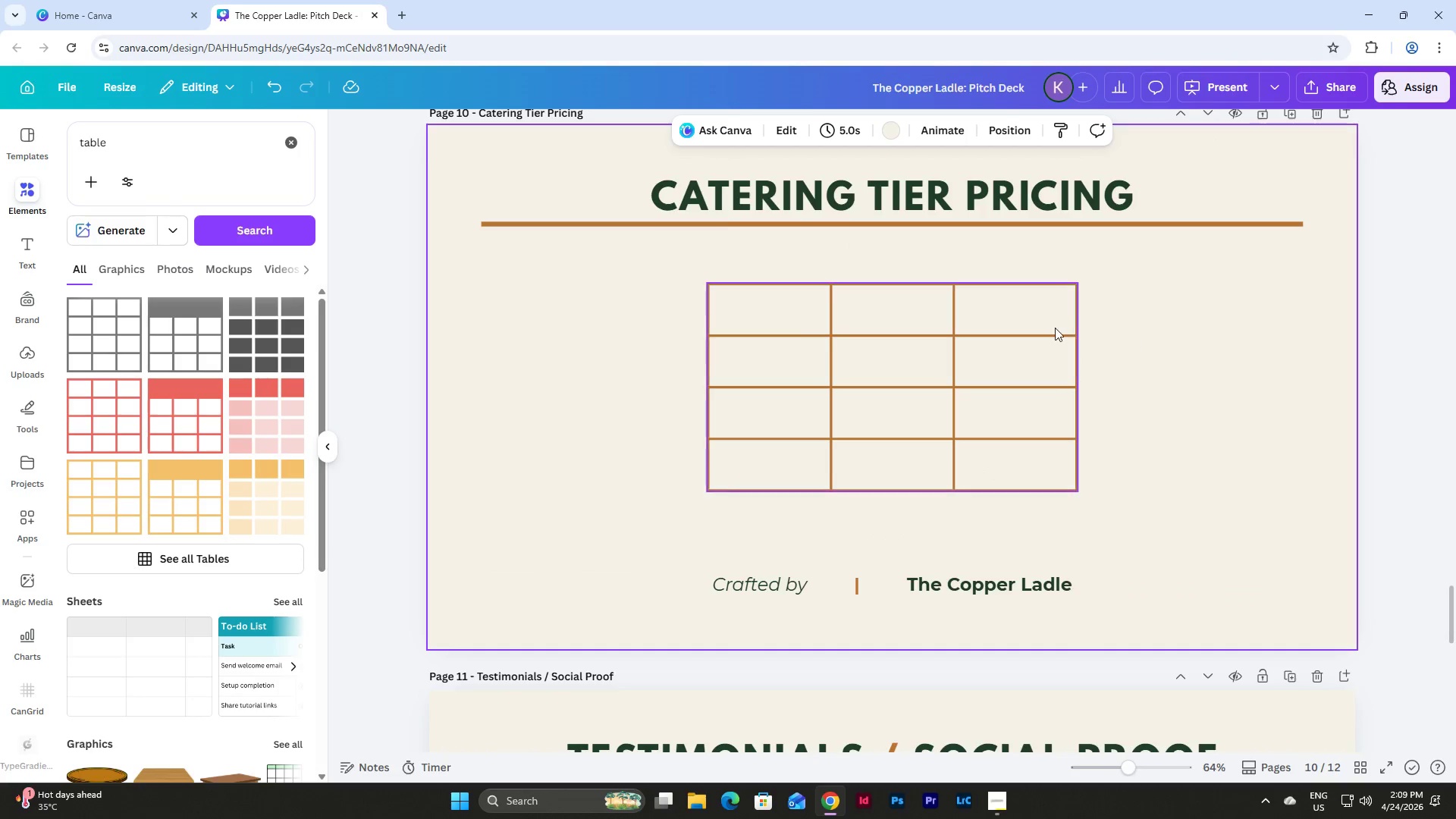 
left_click([1055, 328])
 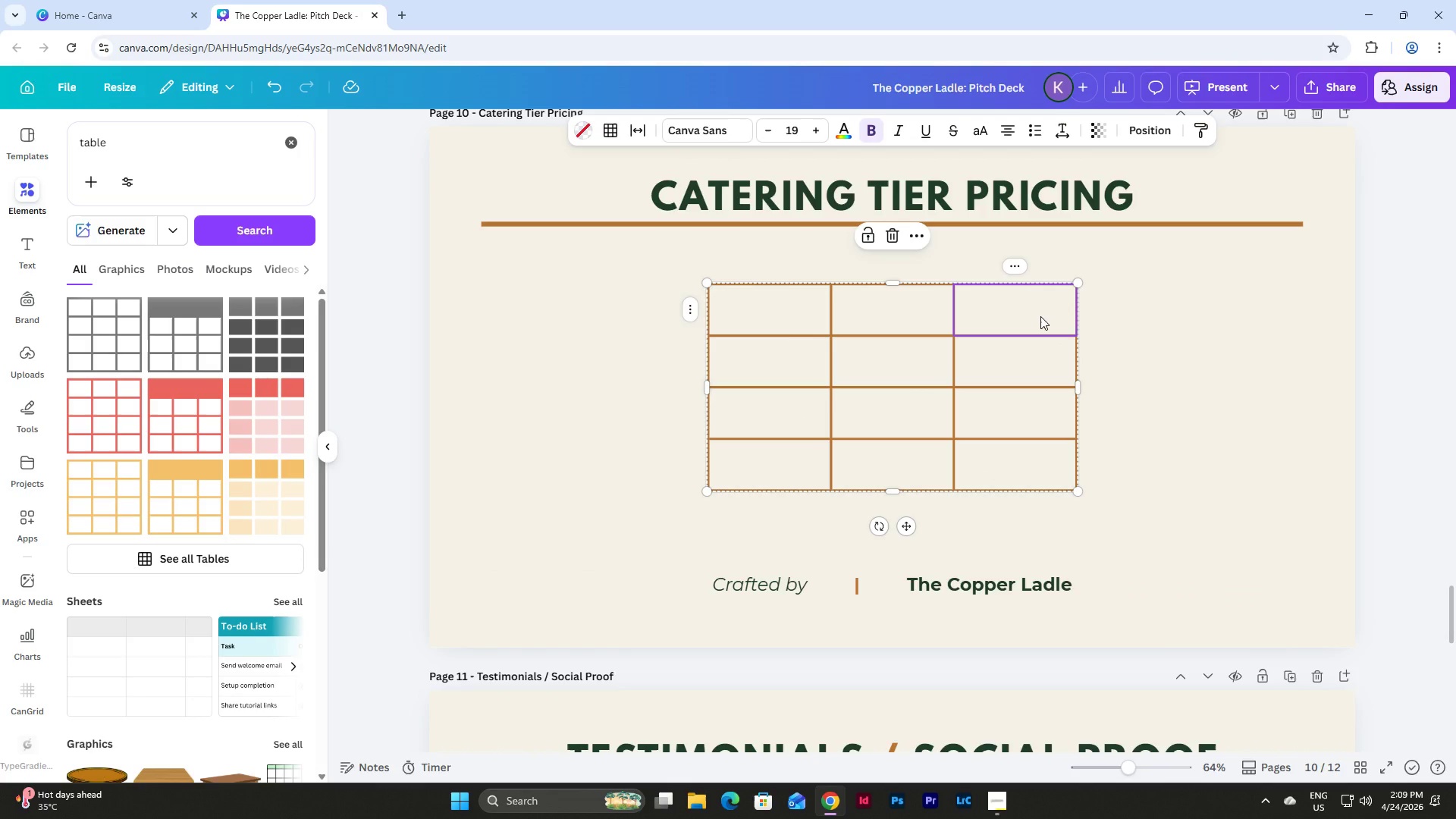 
left_click([612, 132])
 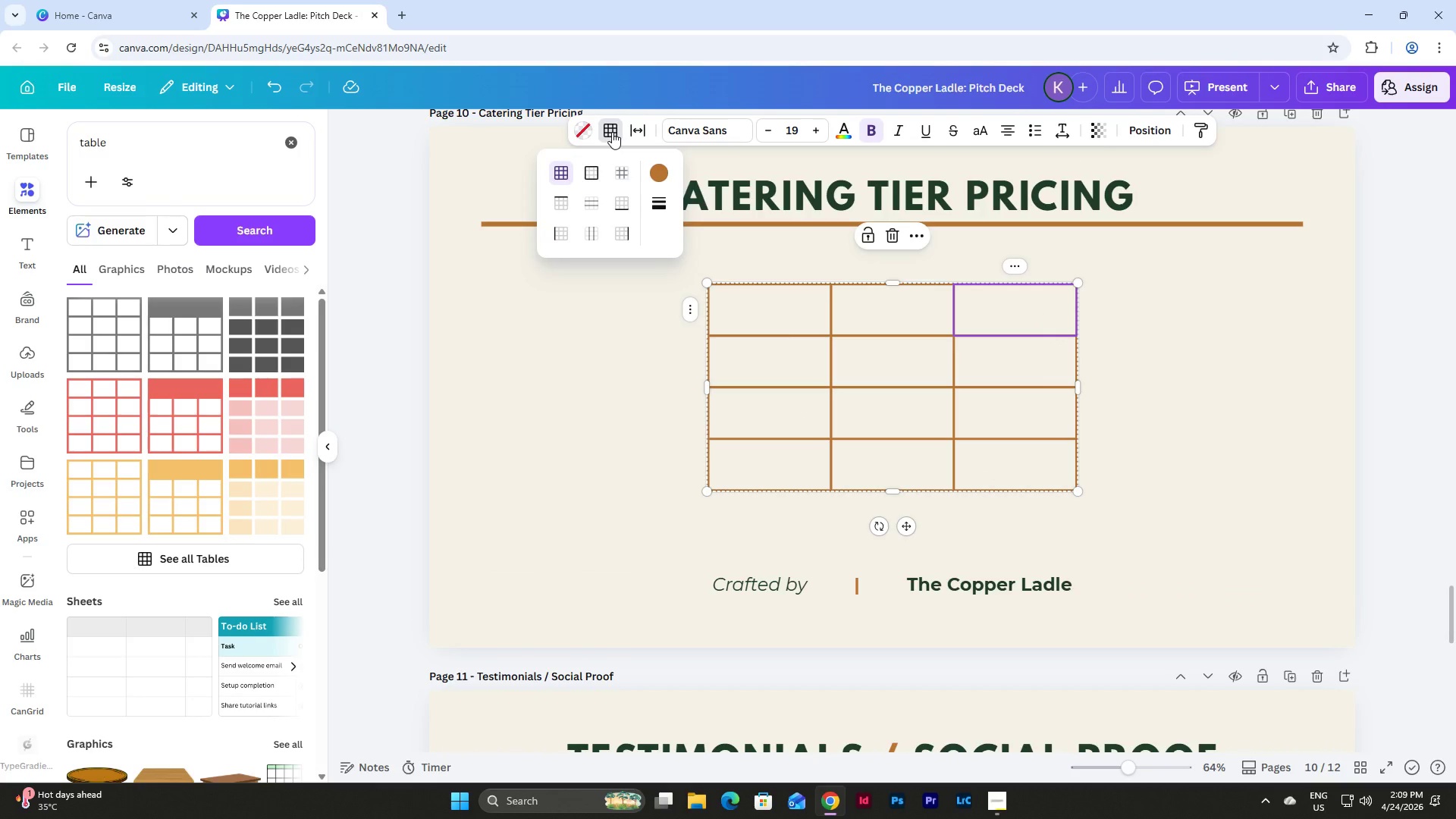 
left_click([612, 132])
 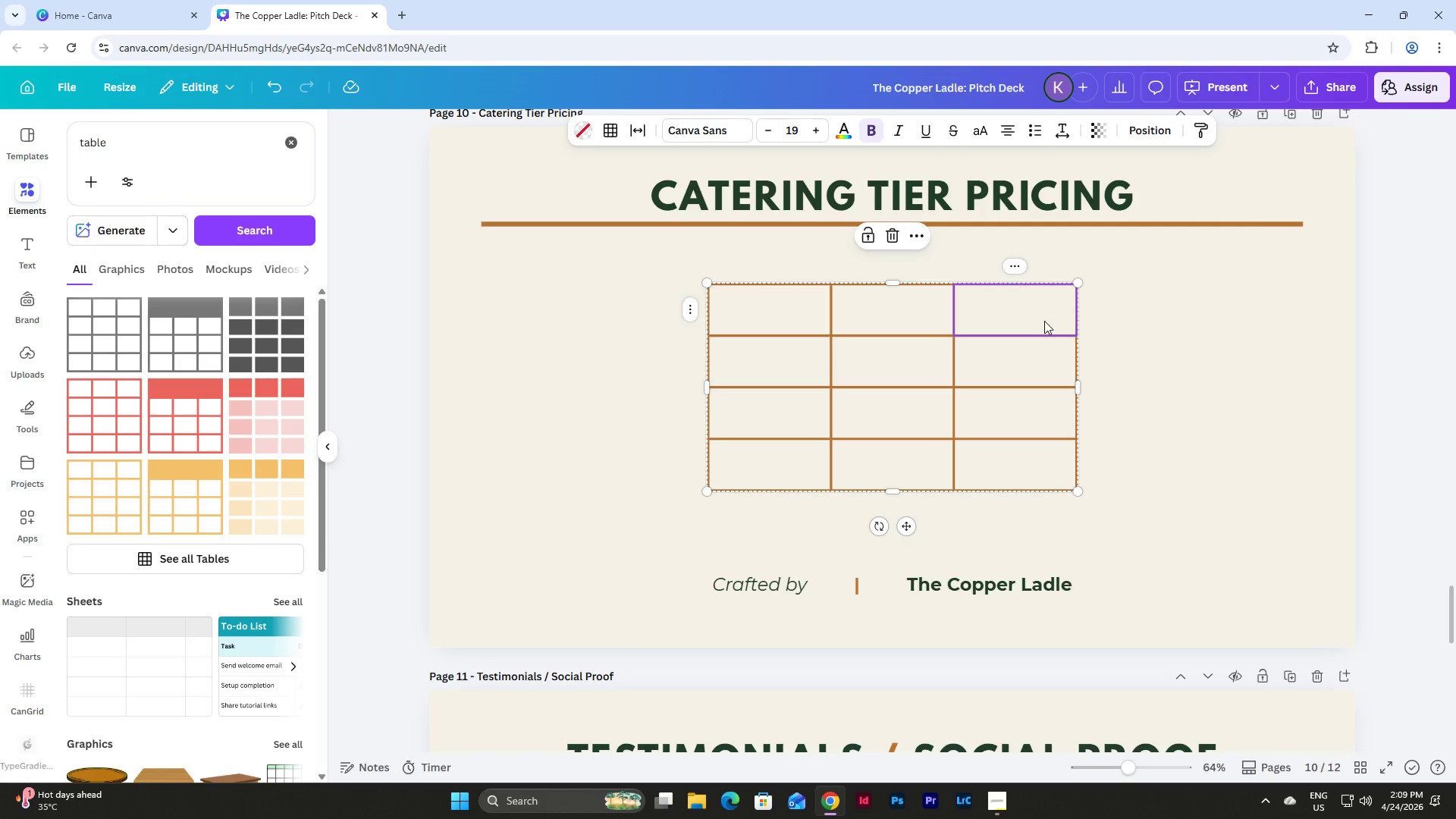 
left_click([1044, 321])
 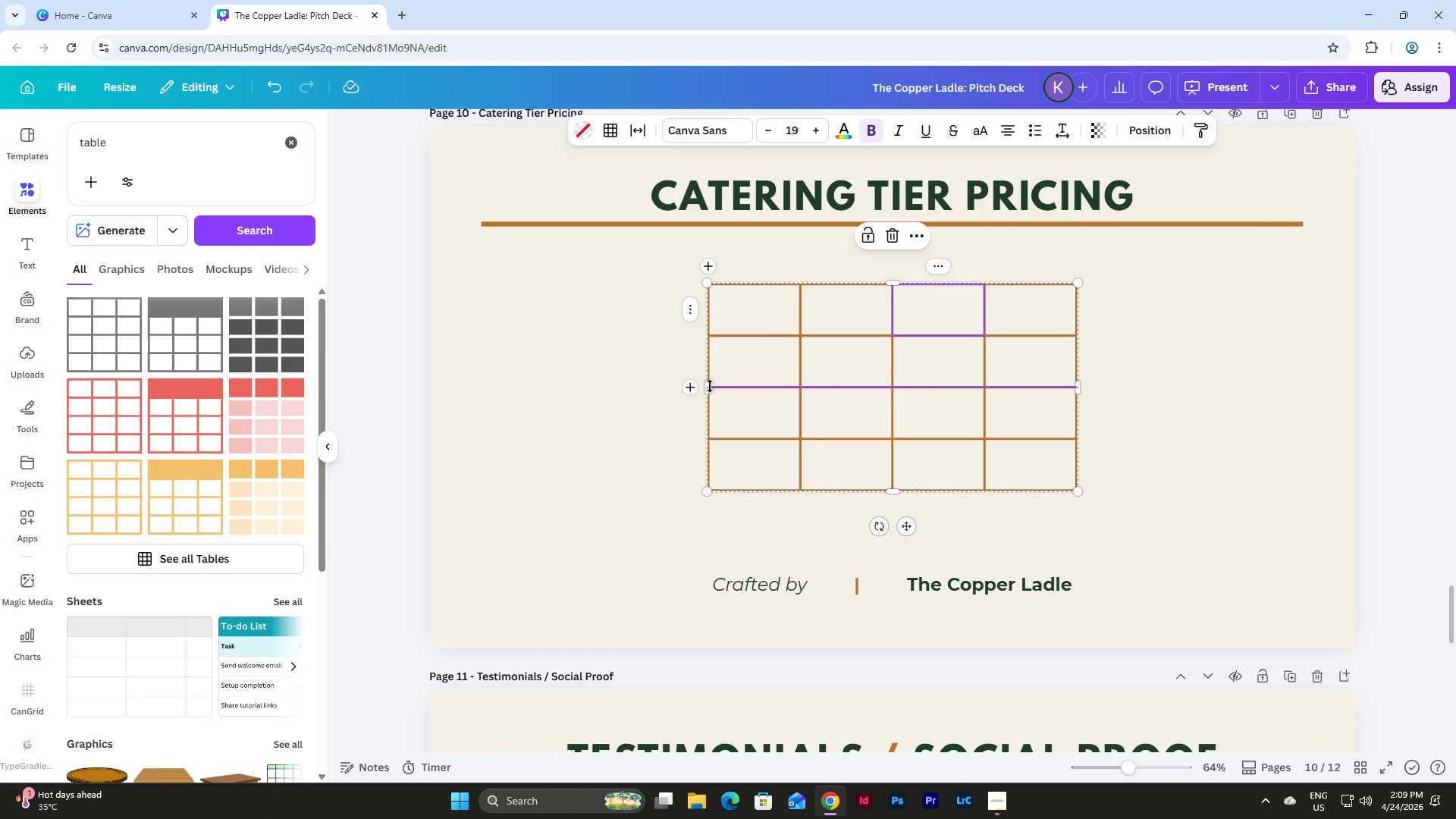 
wait(6.94)
 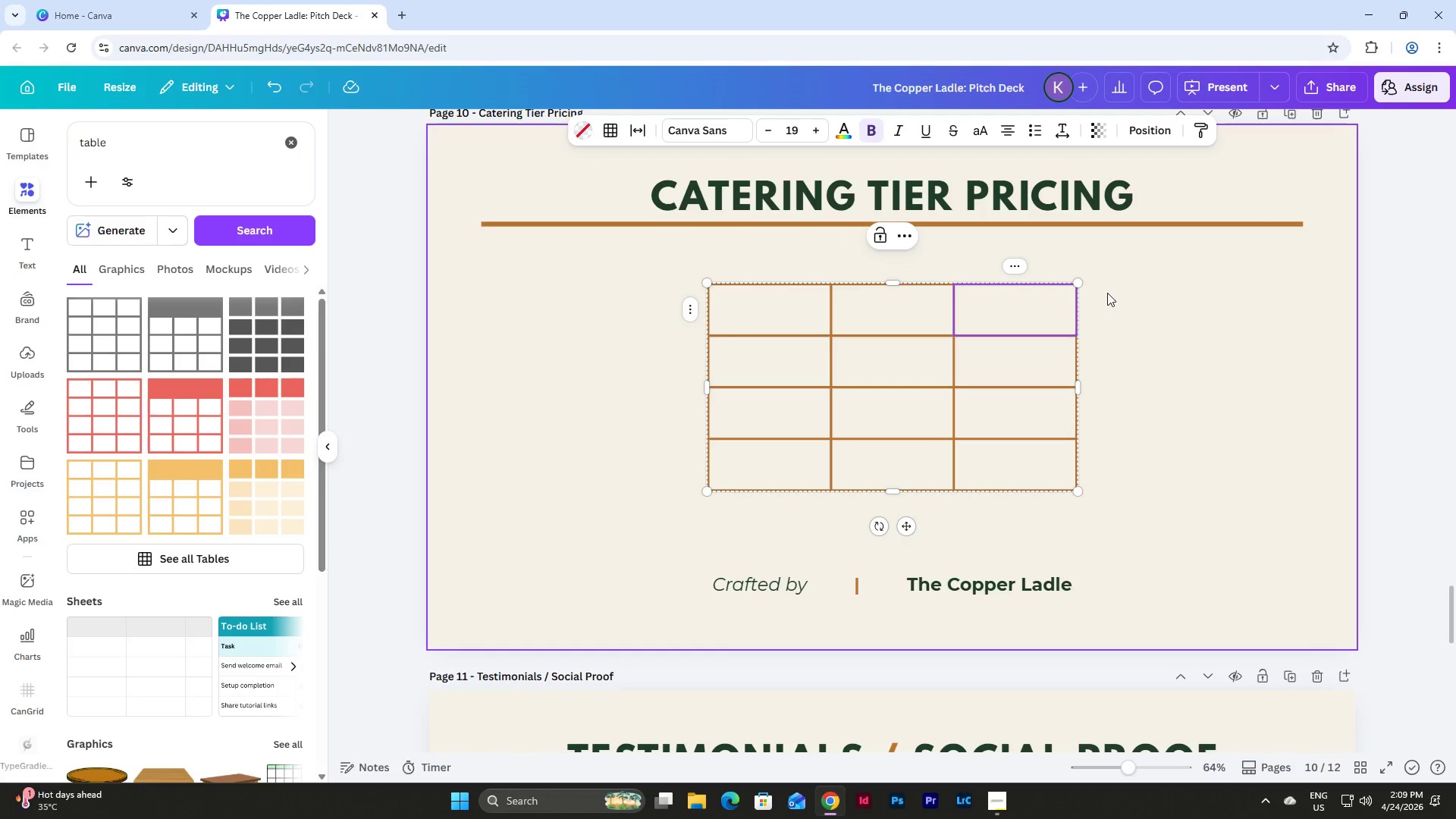 
left_click_drag(start_coordinate=[707, 386], to_coordinate=[482, 378])
 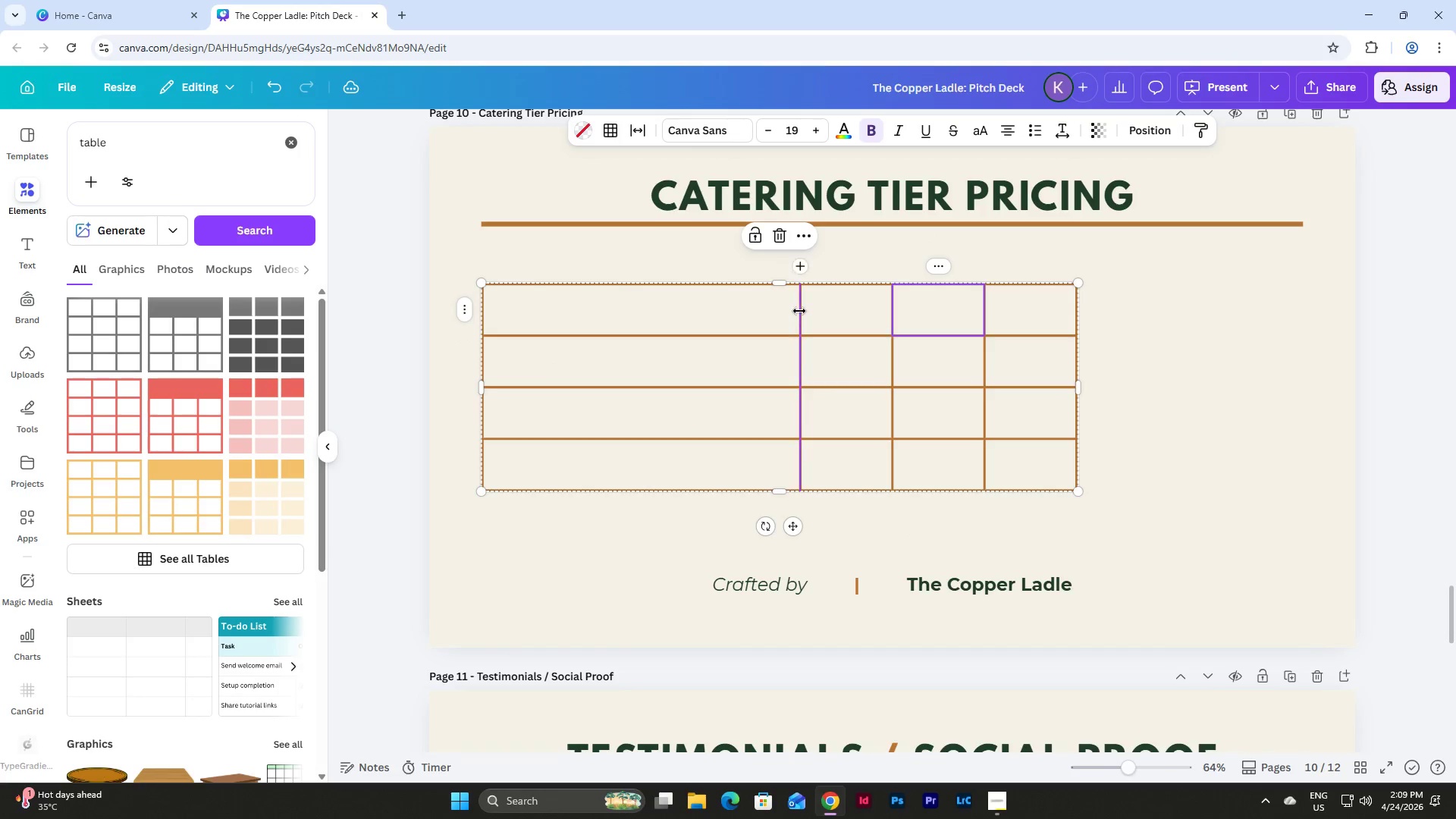 
left_click_drag(start_coordinate=[799, 311], to_coordinate=[682, 323])
 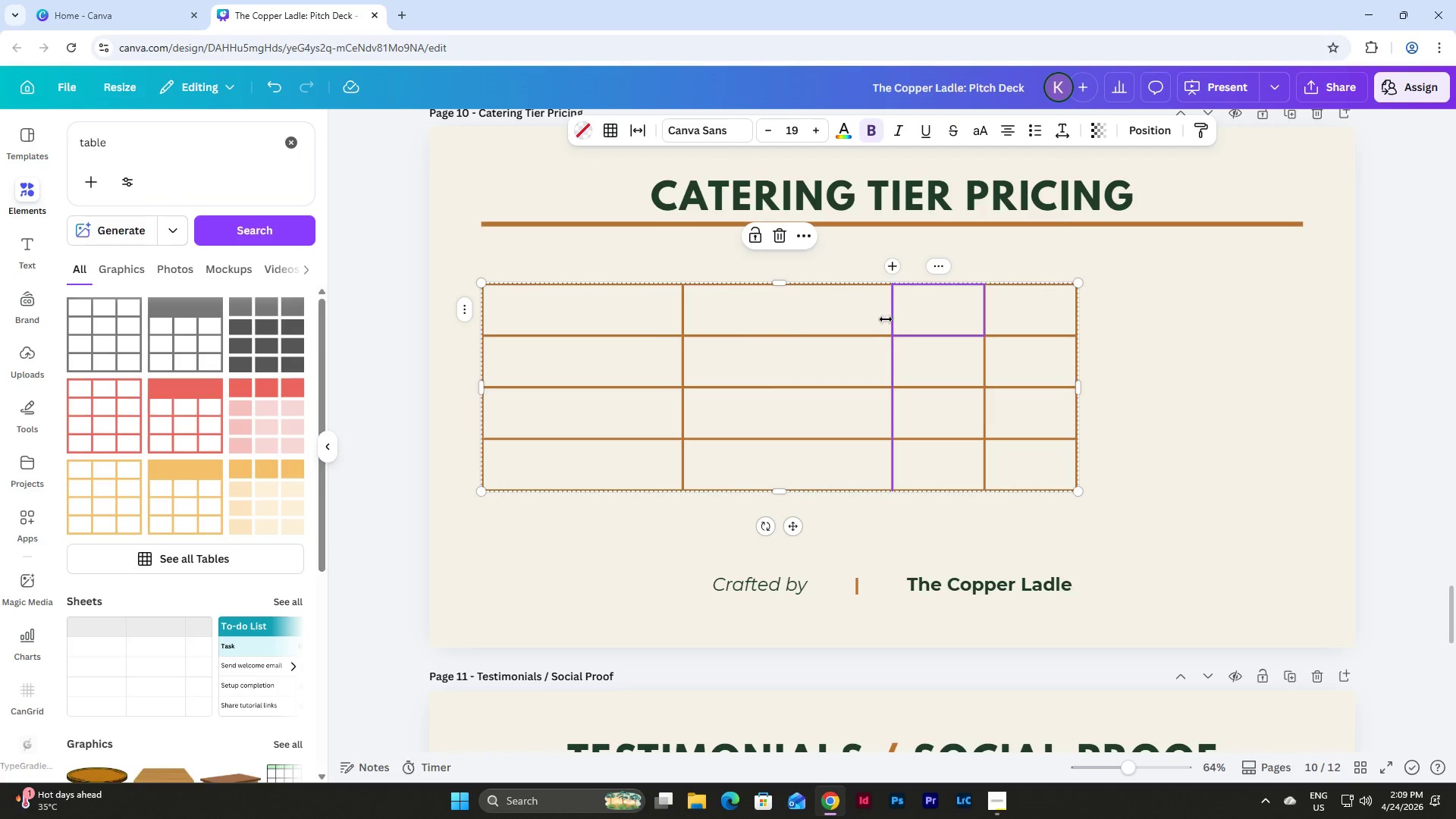 
left_click([863, 318])
 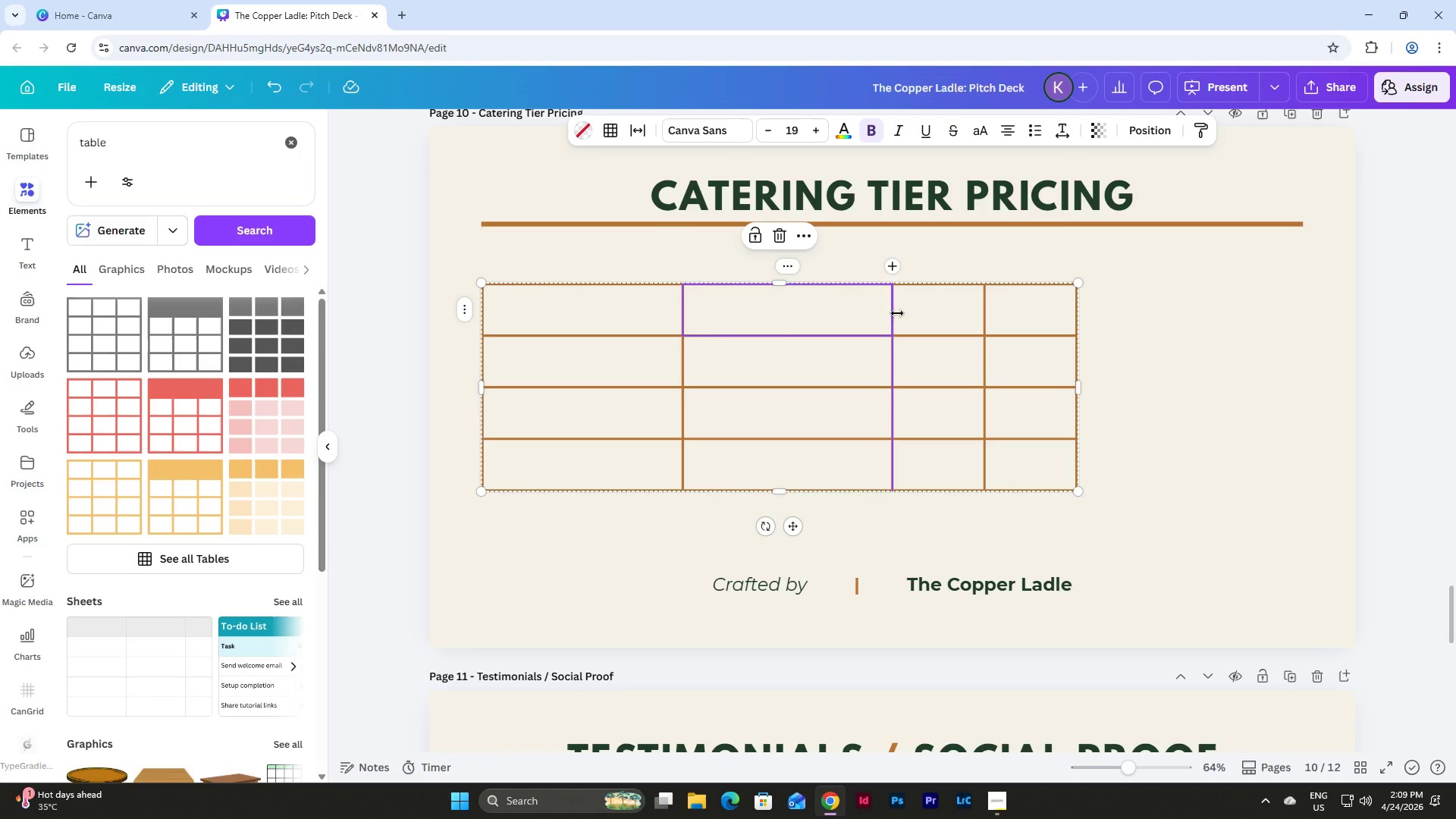 
left_click_drag(start_coordinate=[897, 313], to_coordinate=[888, 322])
 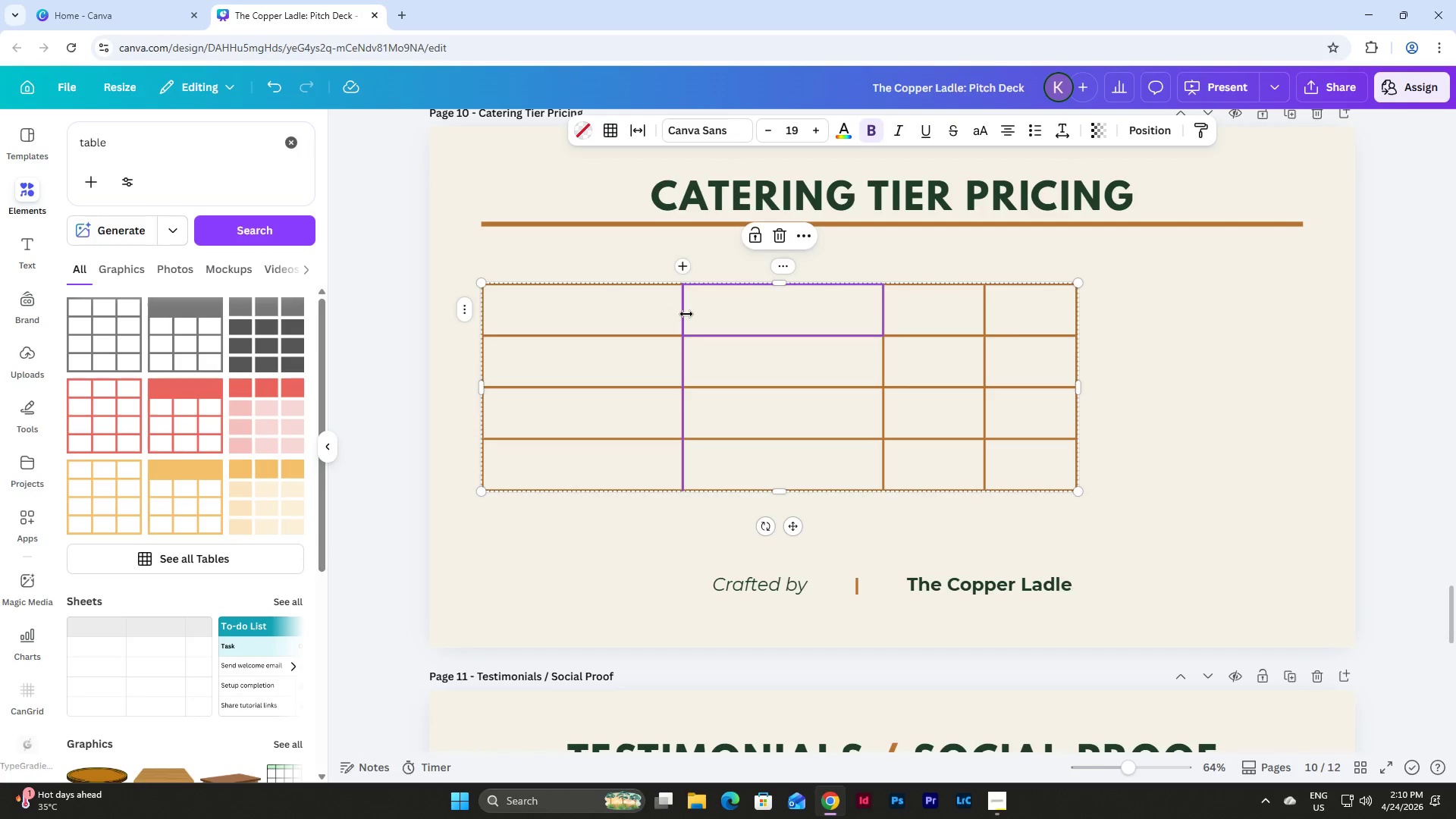 
left_click([641, 310])
 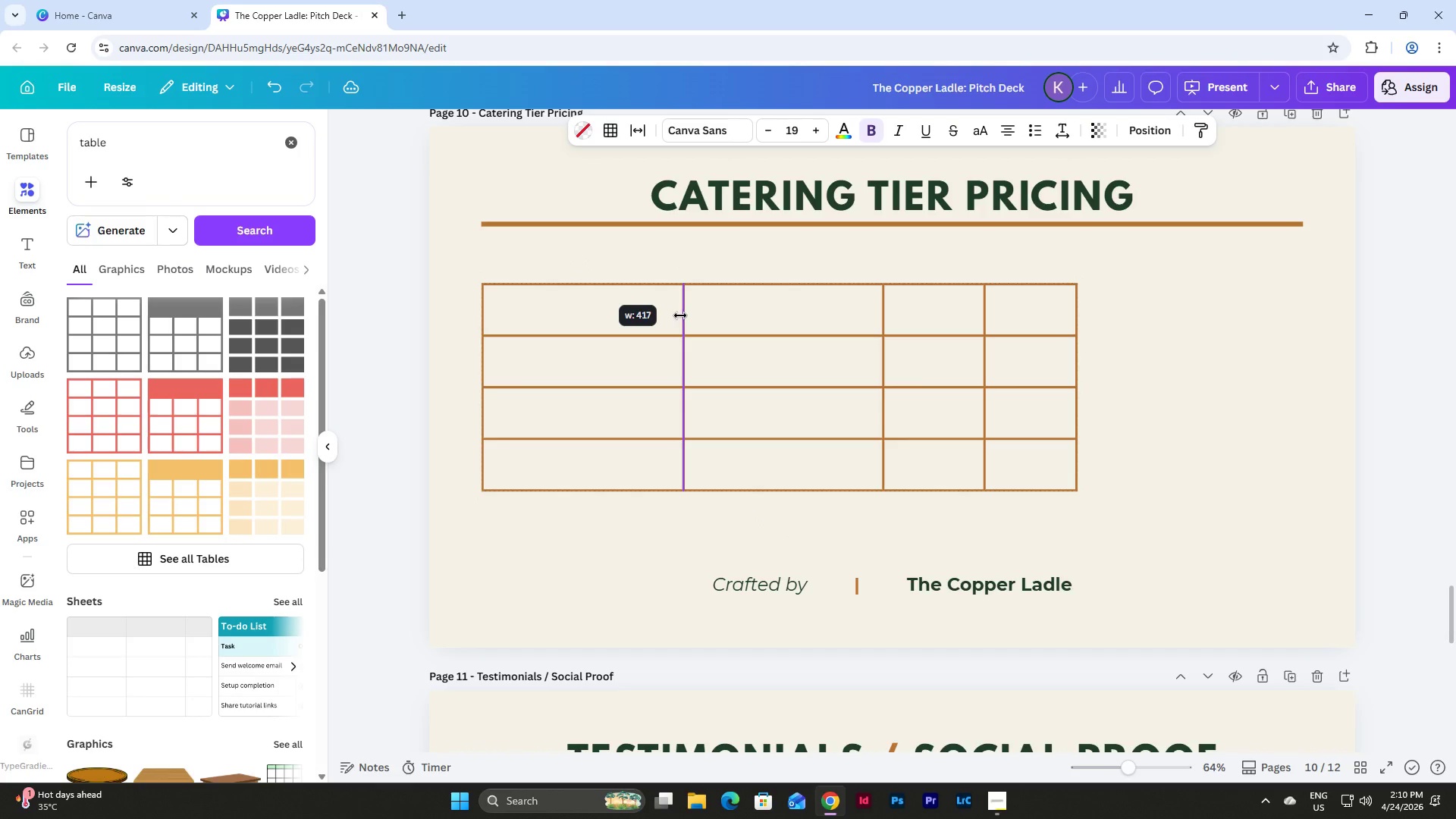 
wait(5.33)
 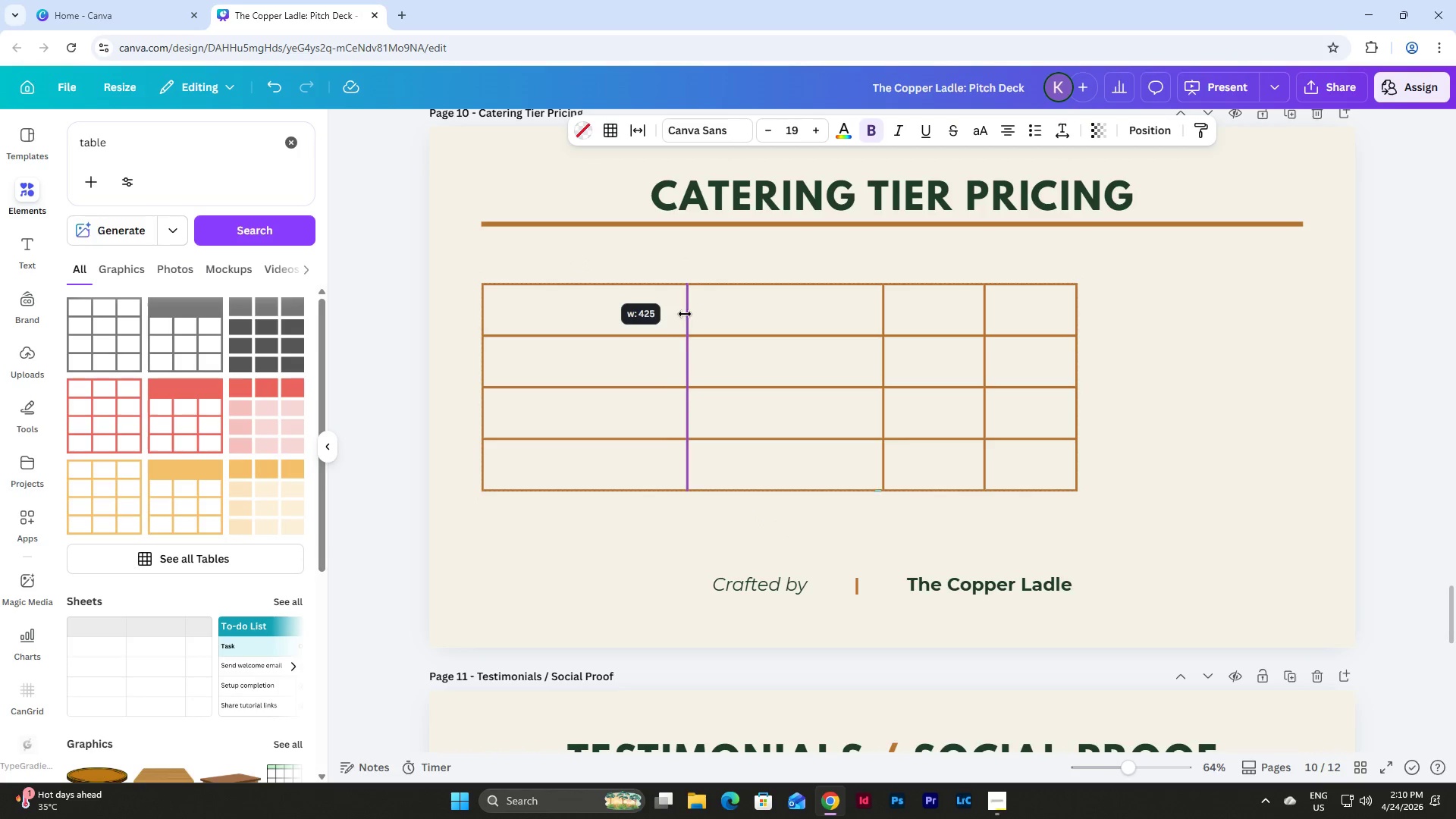 
left_click([811, 307])
 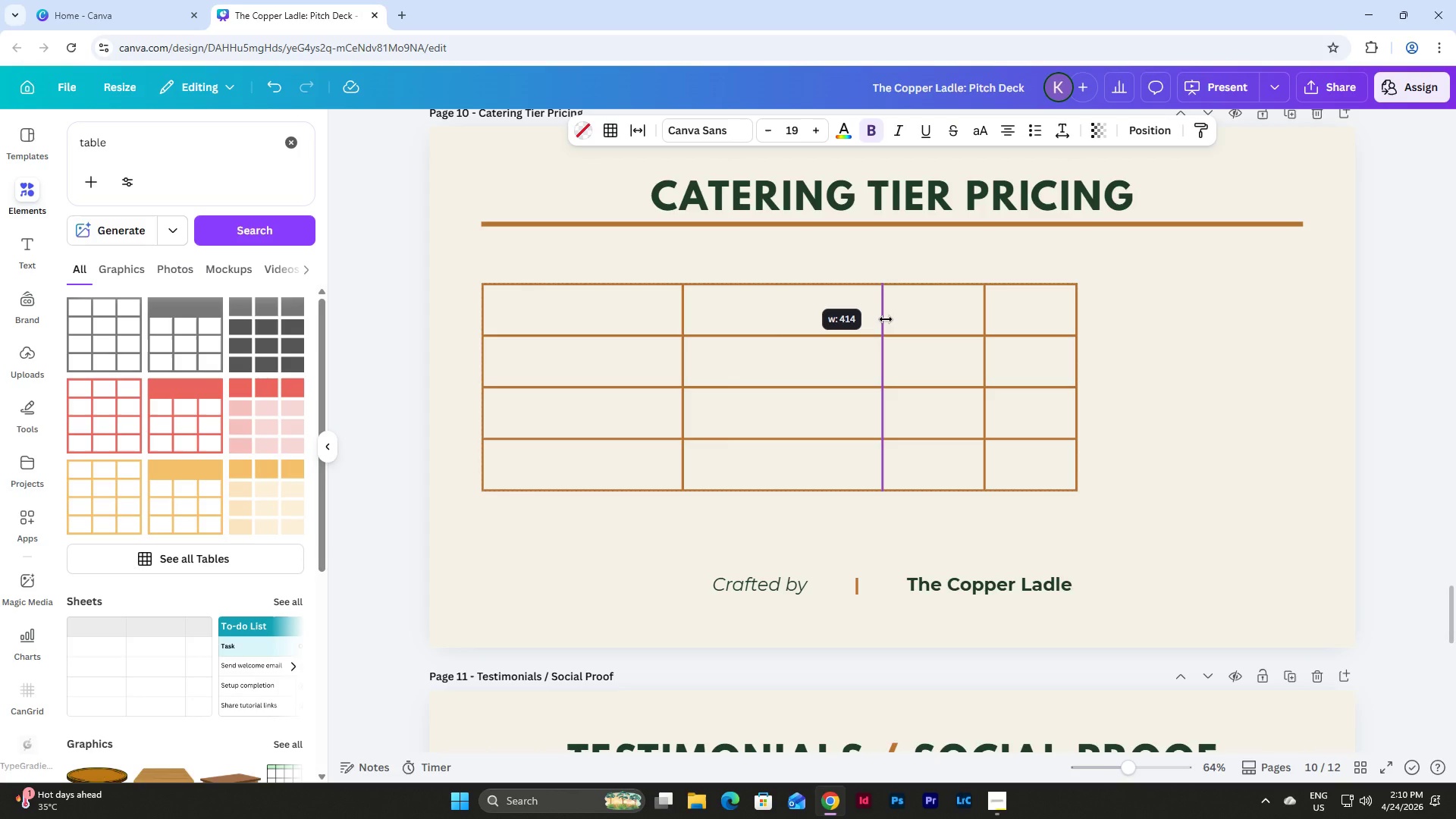 
wait(6.86)
 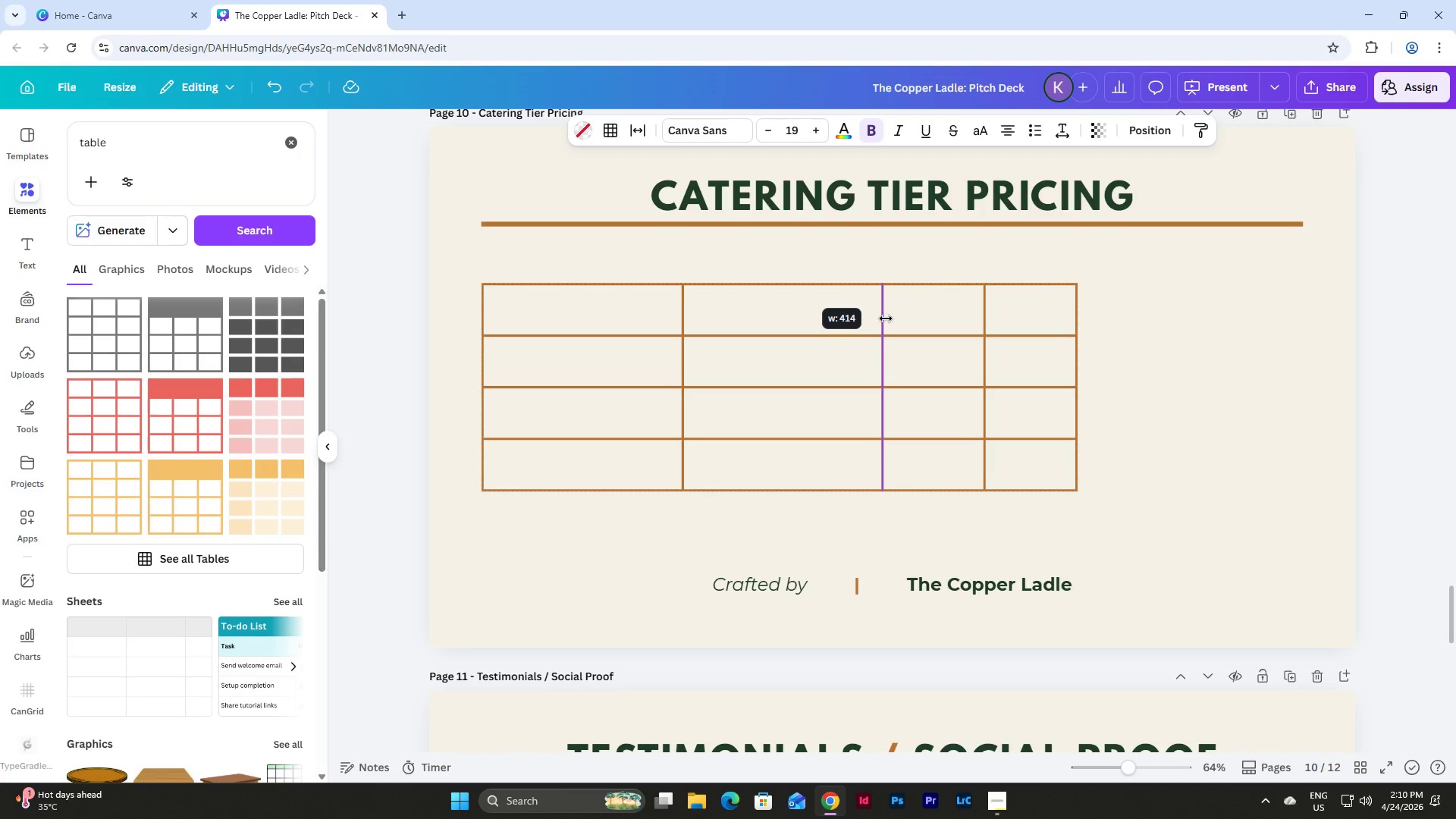 
left_click([1138, 127])
 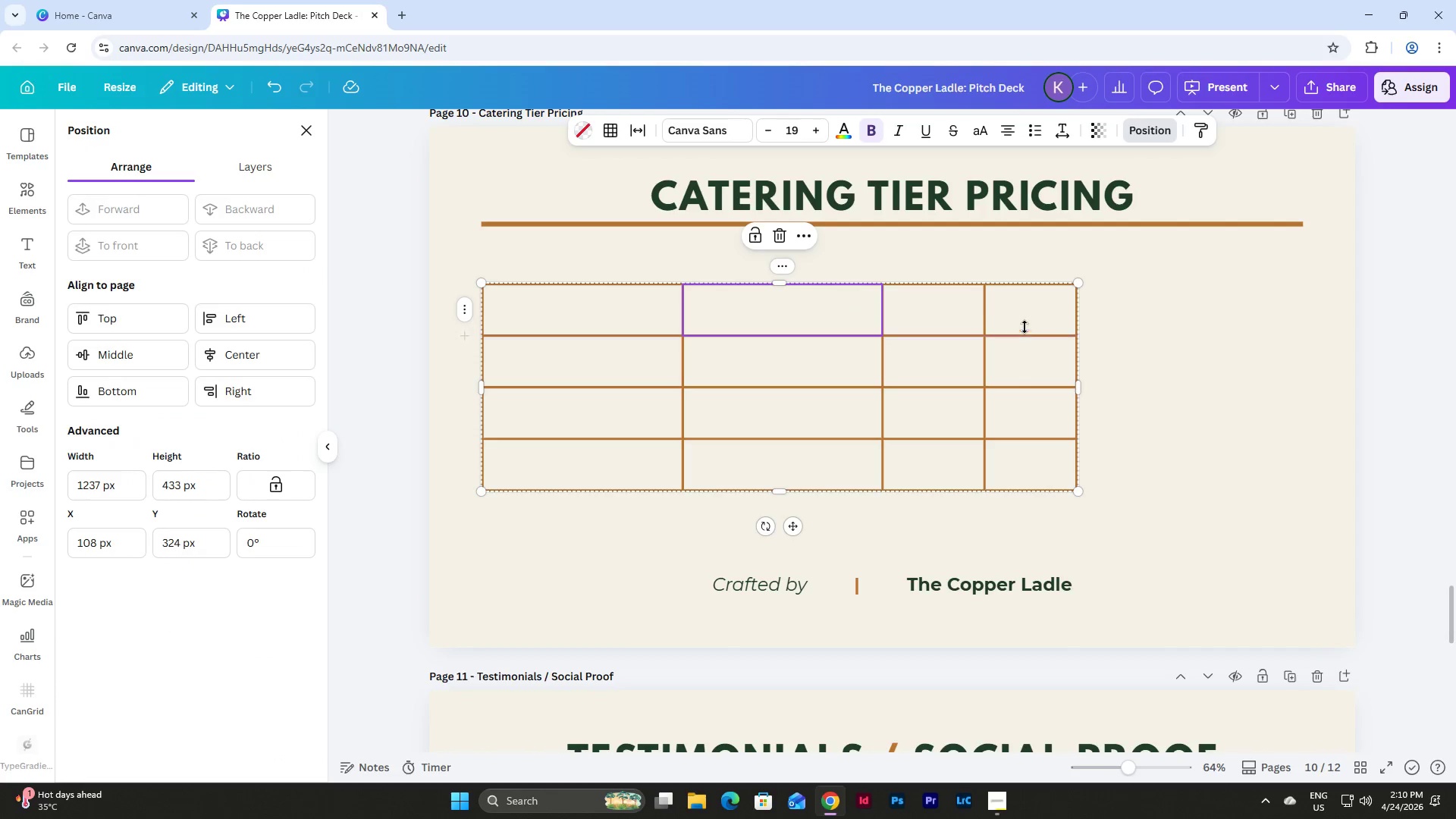 
left_click([966, 312])
 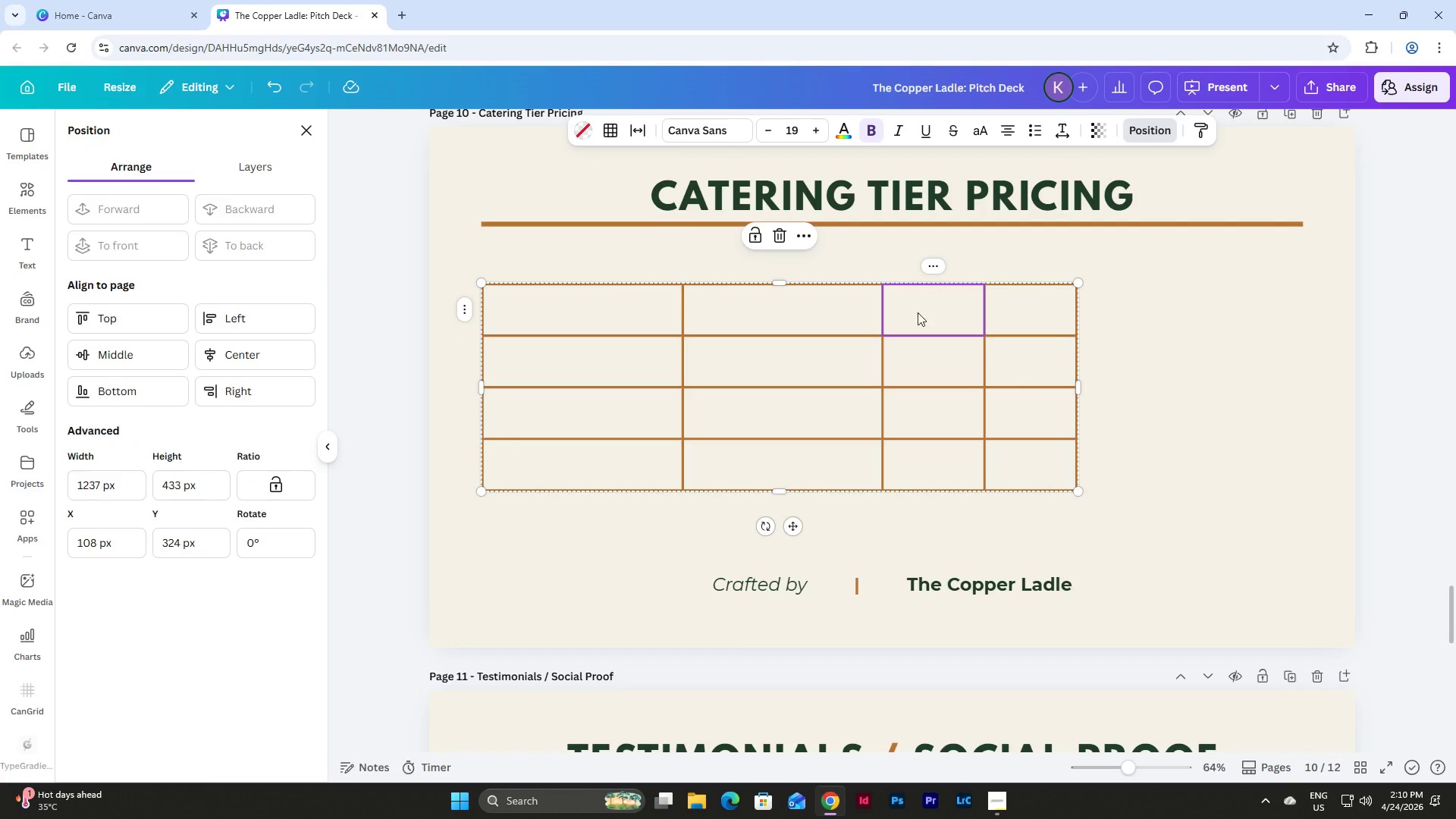 
left_click([842, 310])
 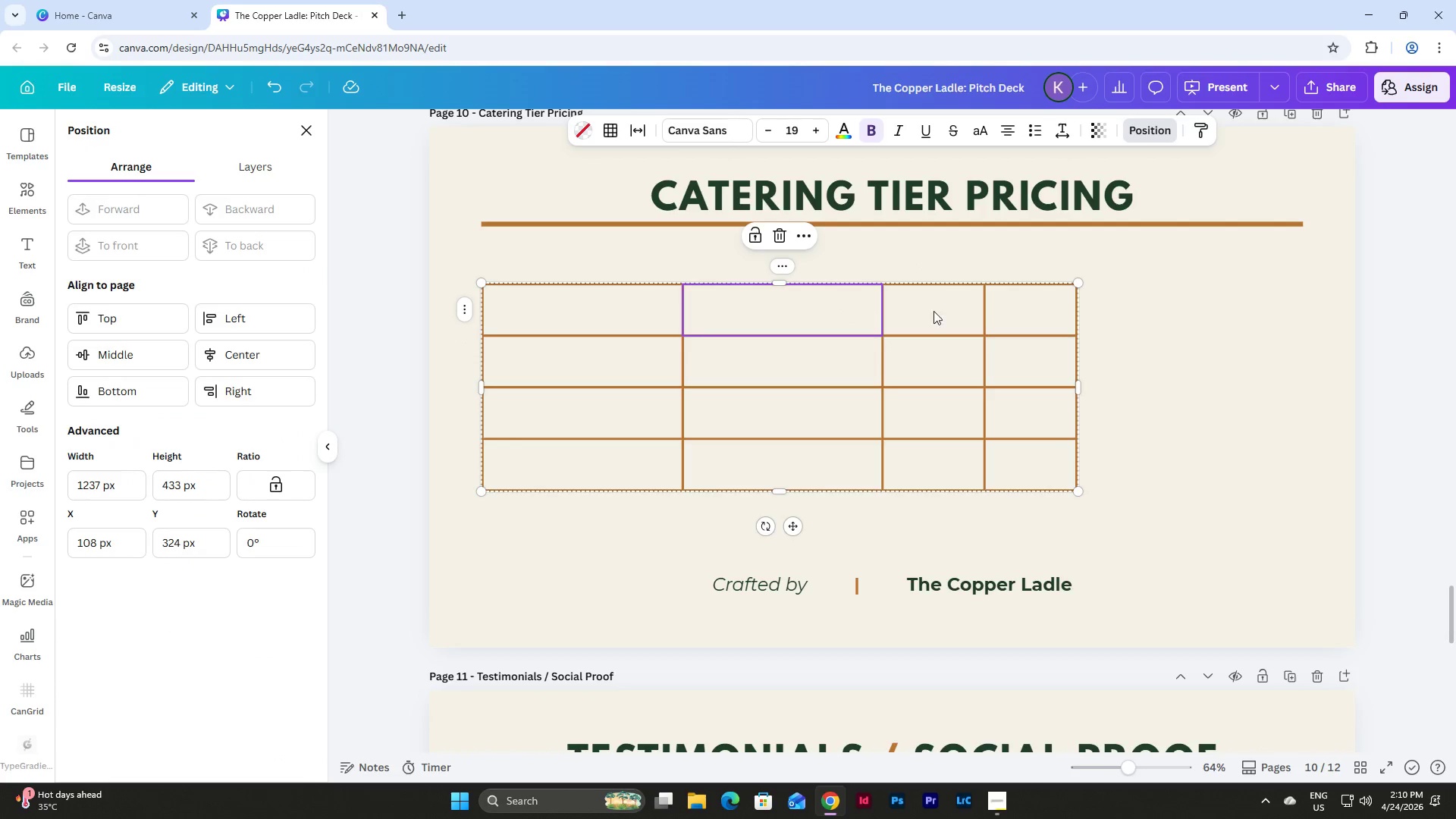 
left_click([946, 312])
 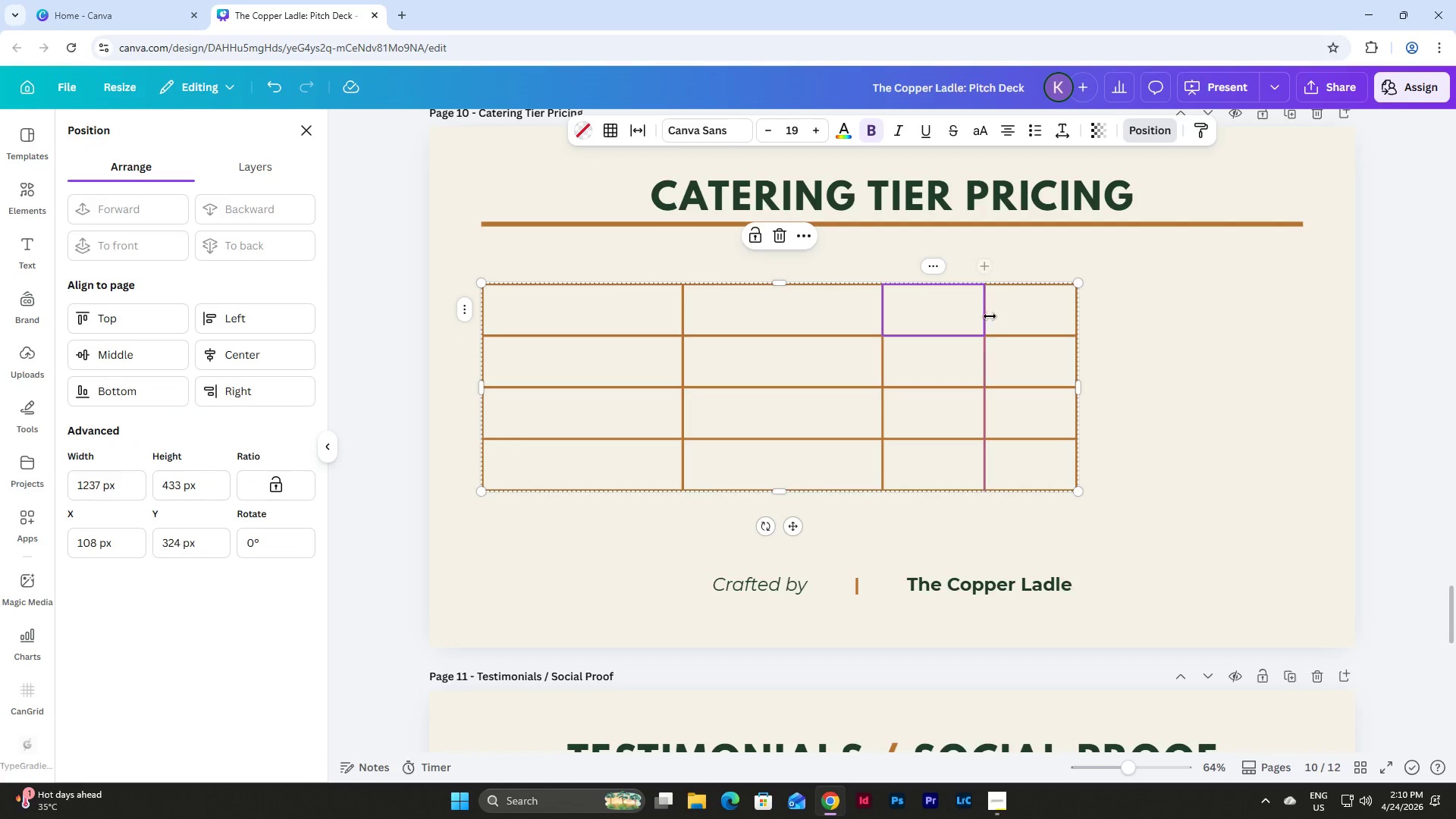 
left_click_drag(start_coordinate=[988, 316], to_coordinate=[1019, 318])
 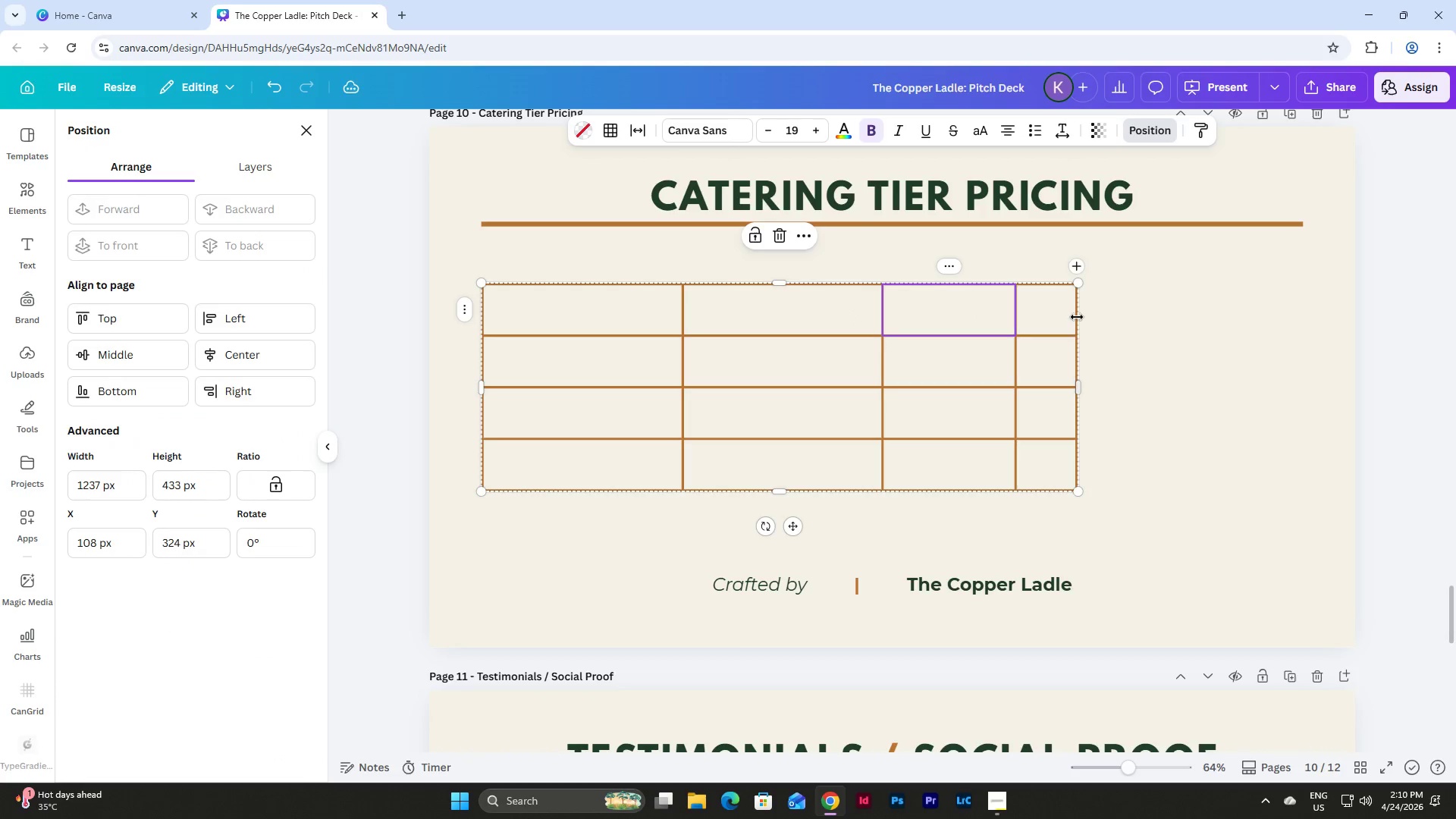 
left_click_drag(start_coordinate=[1078, 317], to_coordinate=[1200, 327])
 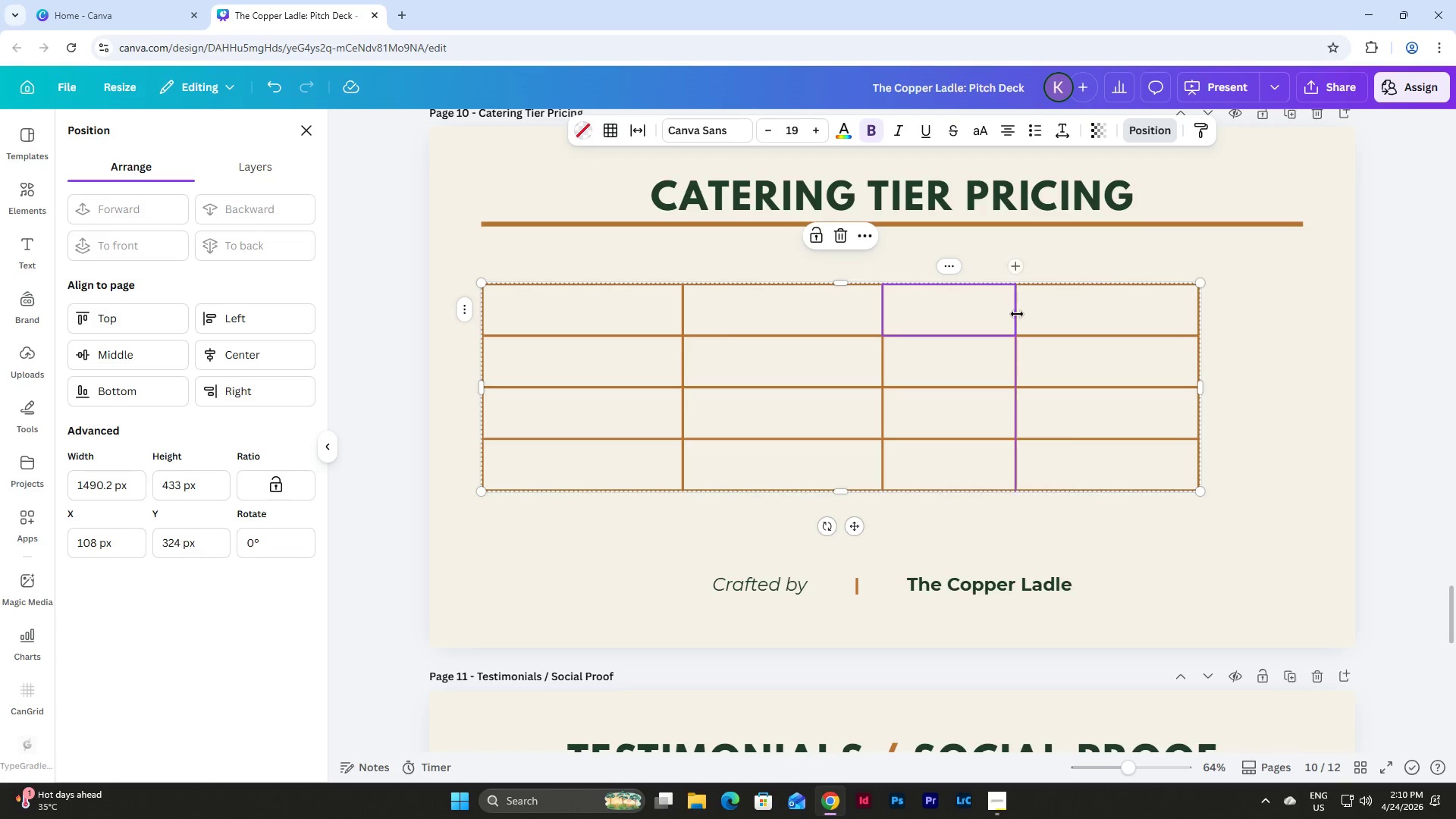 
left_click_drag(start_coordinate=[1017, 314], to_coordinate=[1084, 322])
 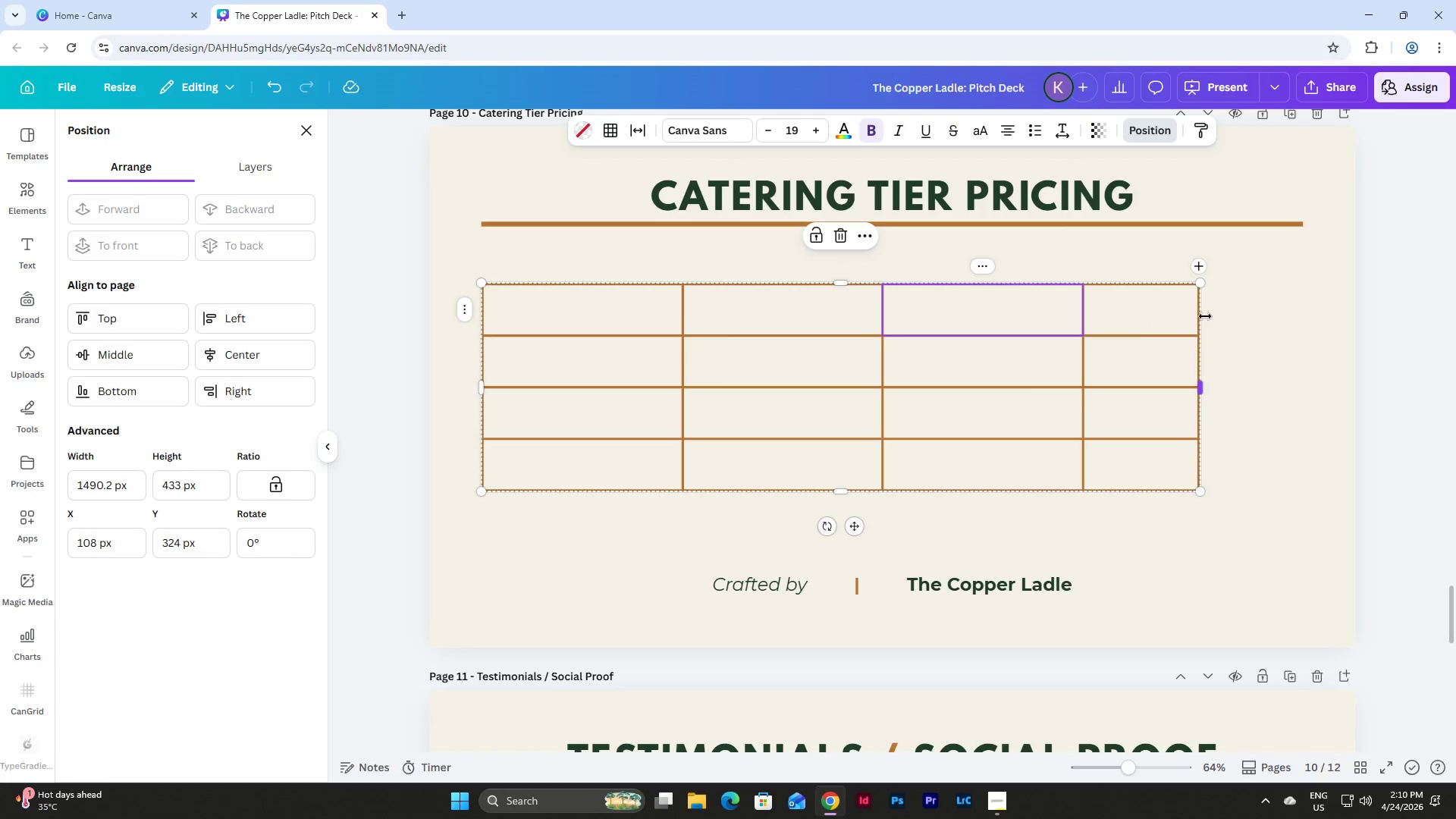 
left_click_drag(start_coordinate=[1202, 316], to_coordinate=[1235, 320])
 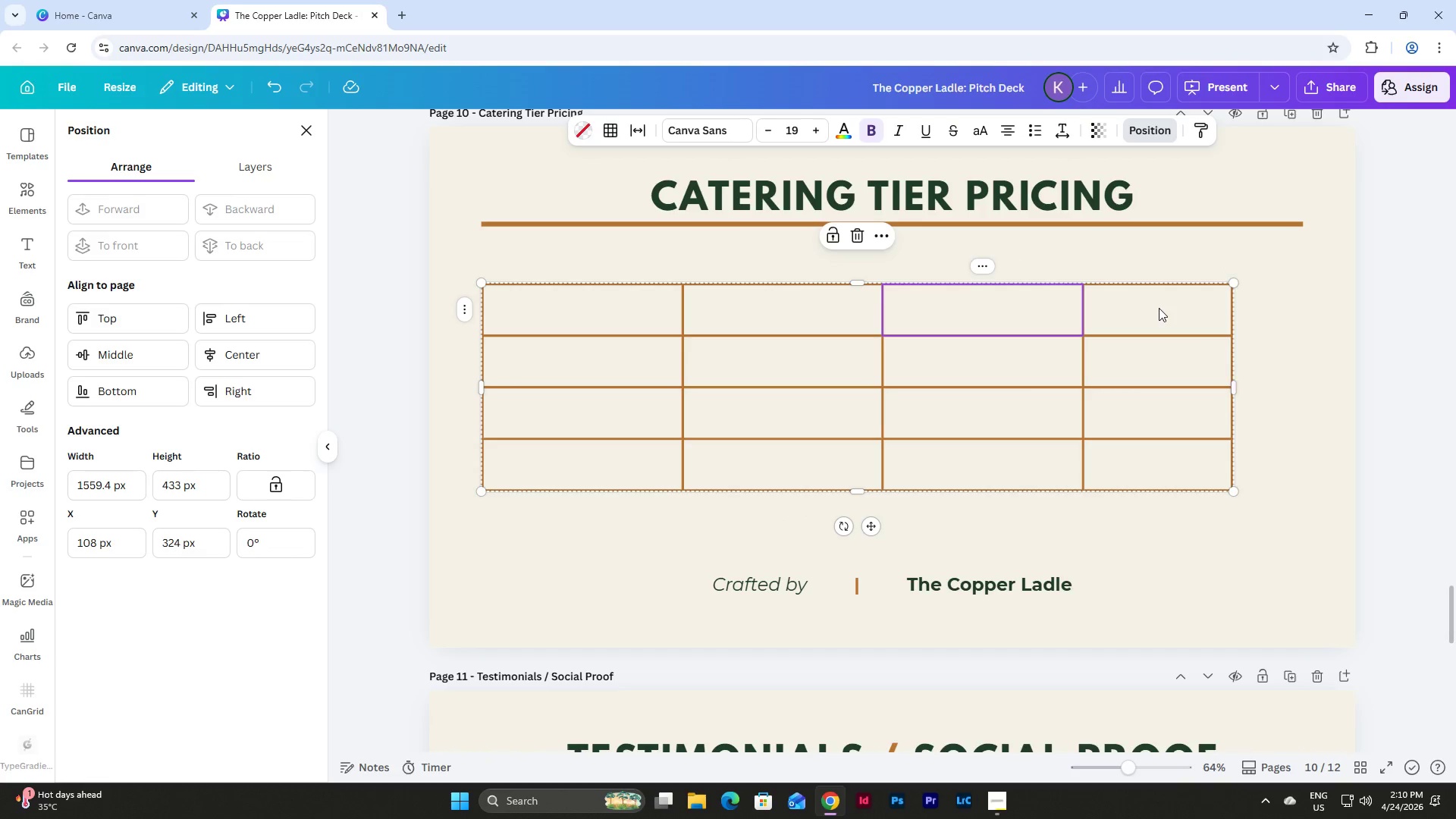 
left_click([1159, 308])
 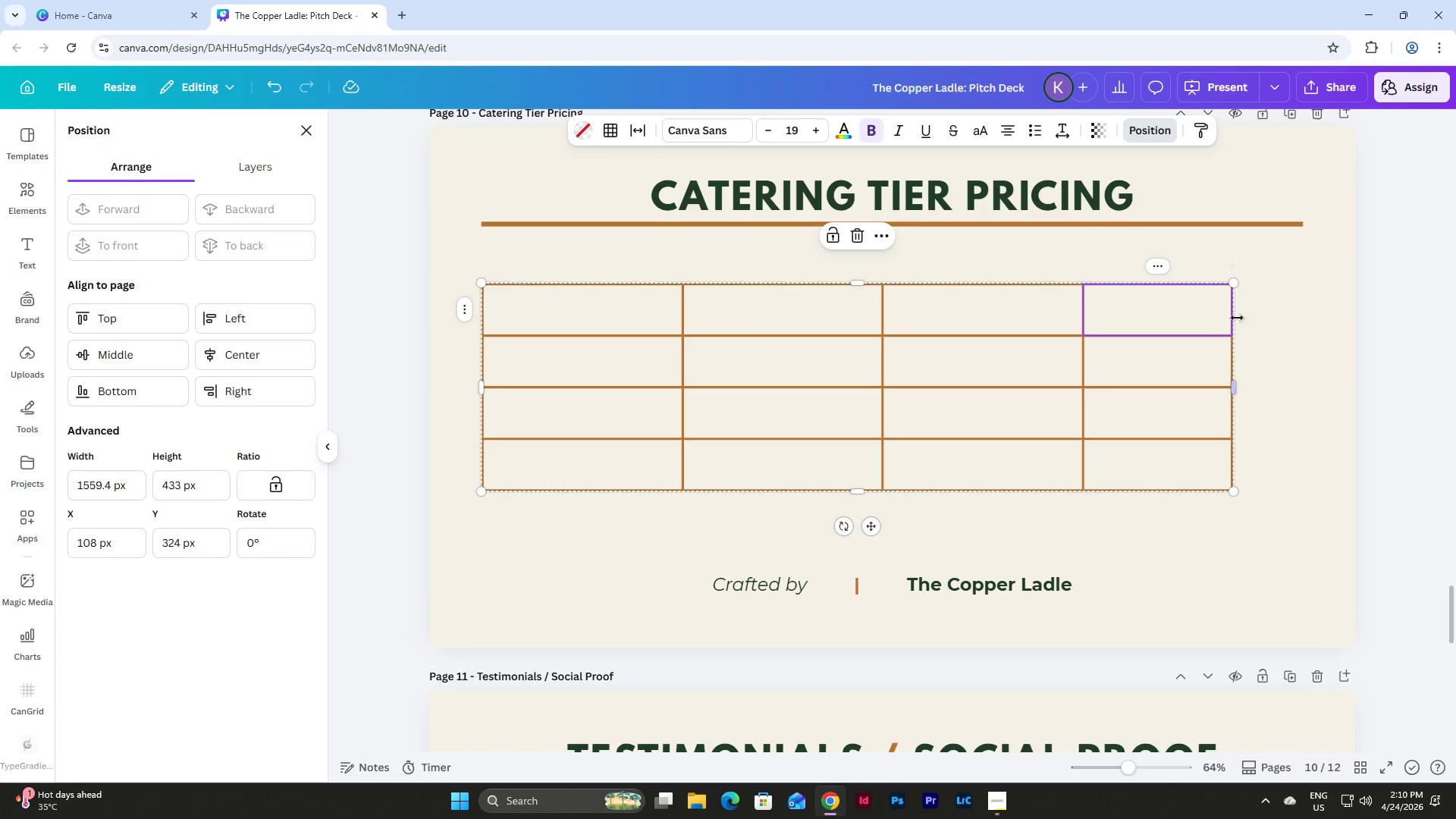 
left_click_drag(start_coordinate=[1234, 315], to_coordinate=[1288, 318])
 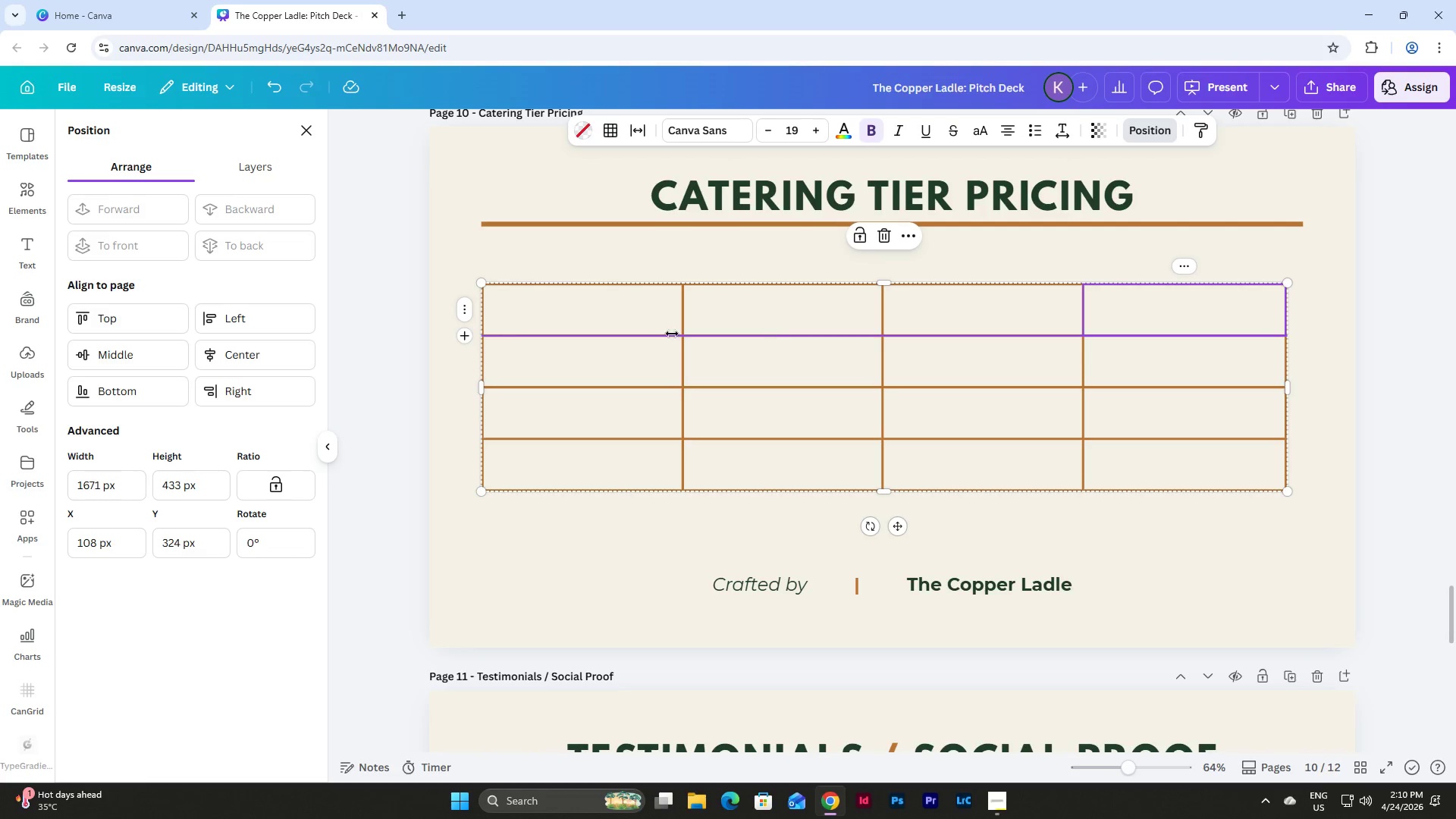 
left_click([526, 318])
 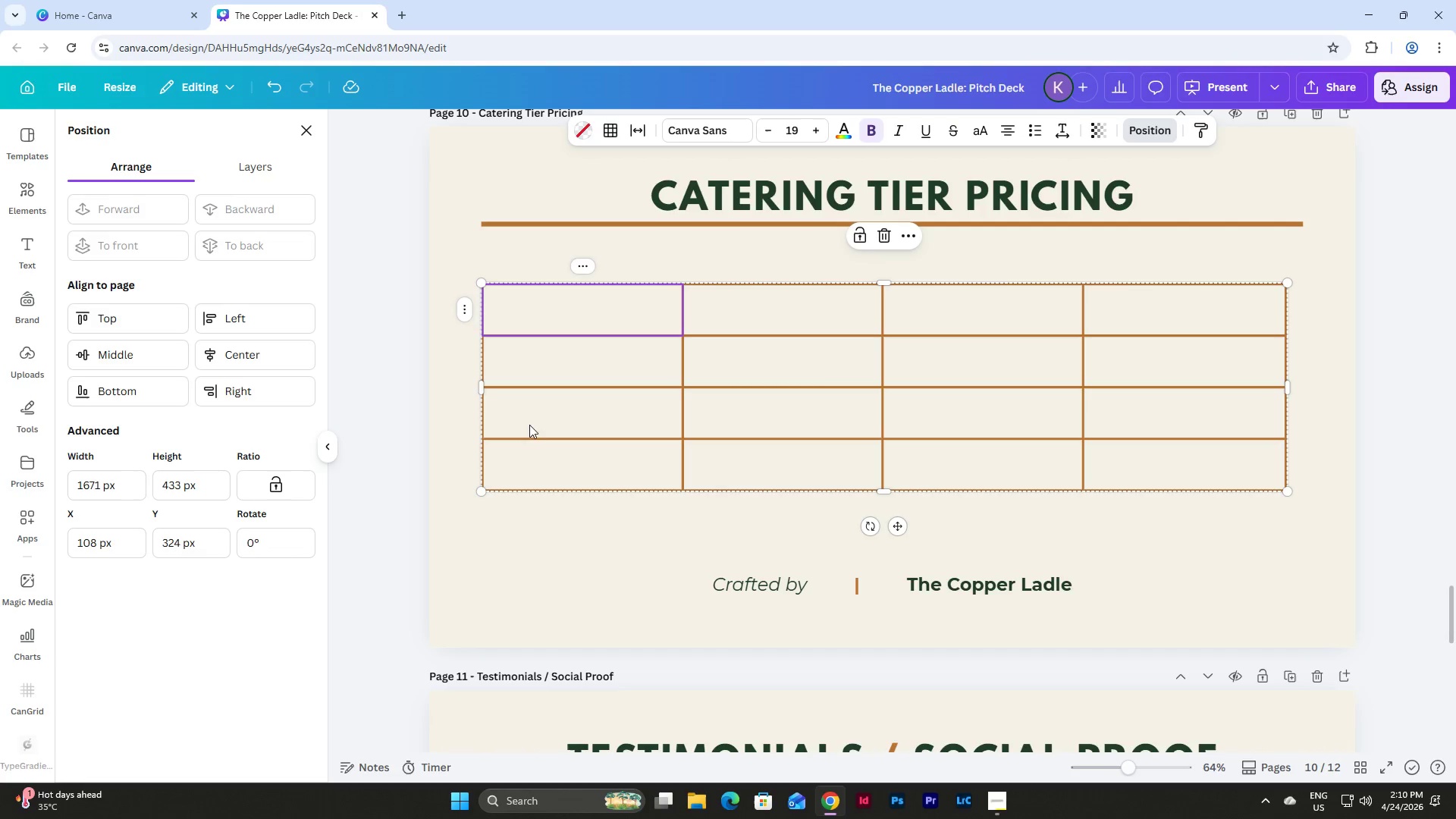 
left_click([469, 378])
 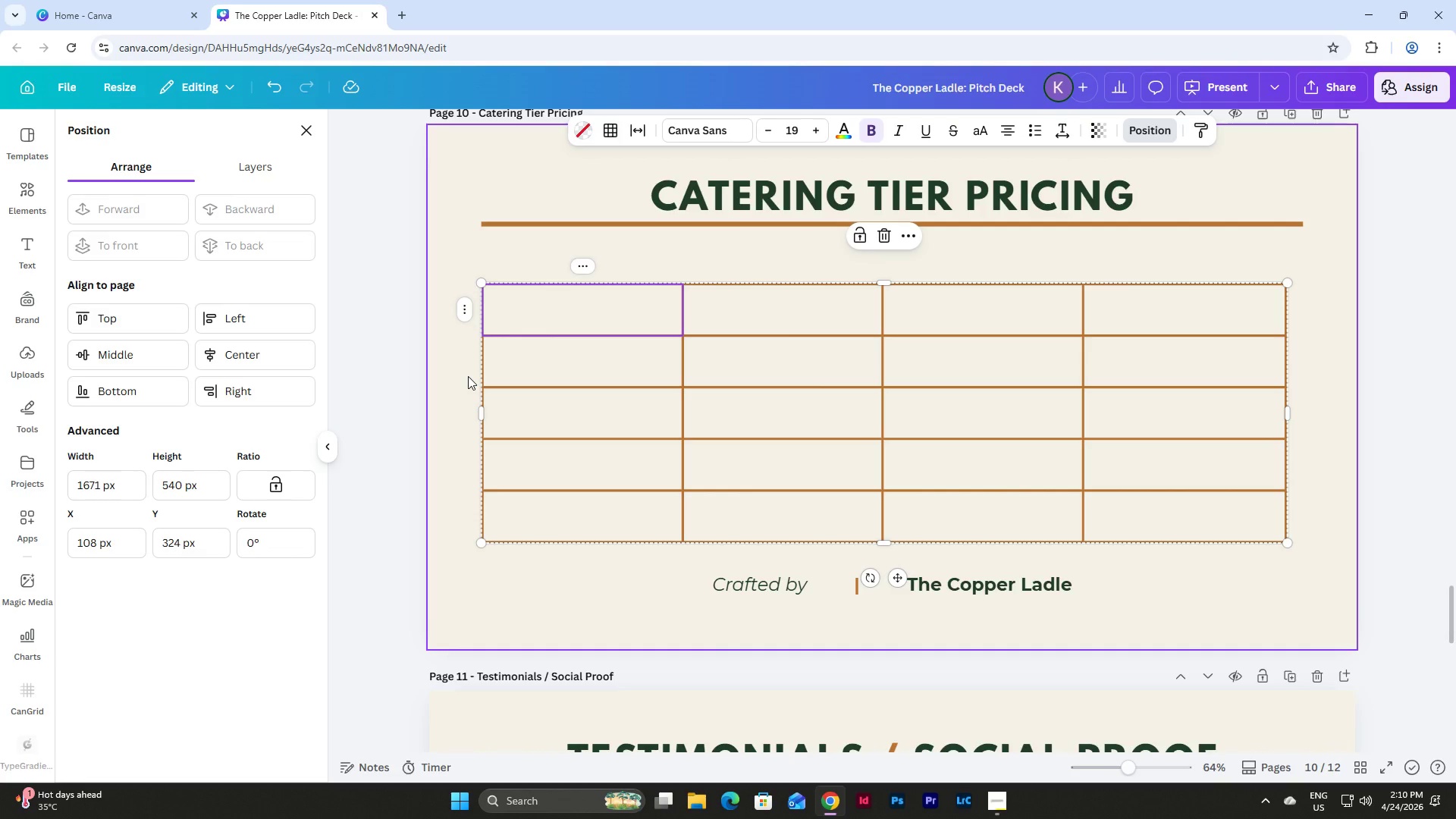 
key(Control+Z)
 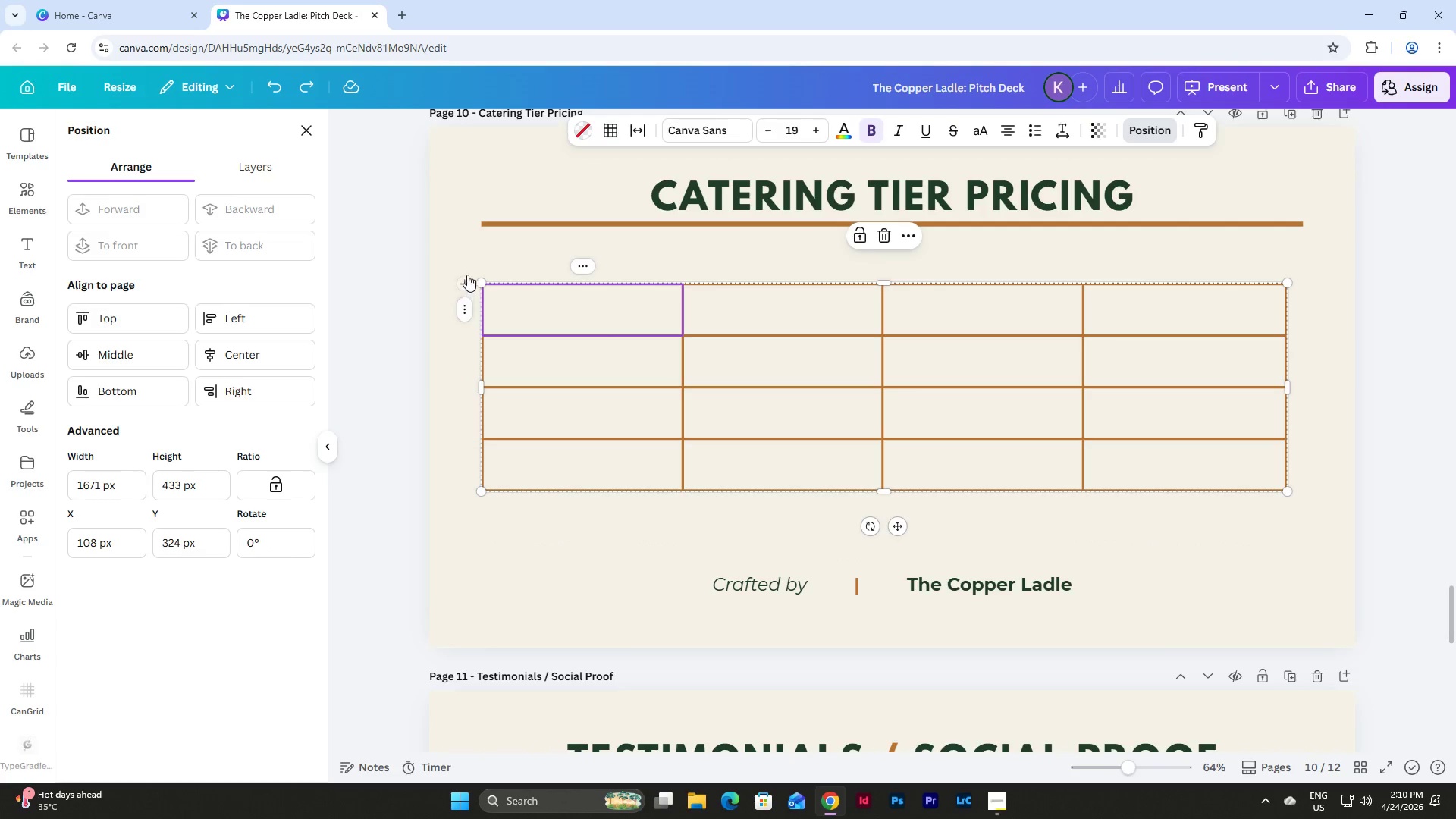 
left_click_drag(start_coordinate=[466, 261], to_coordinate=[1318, 469])
 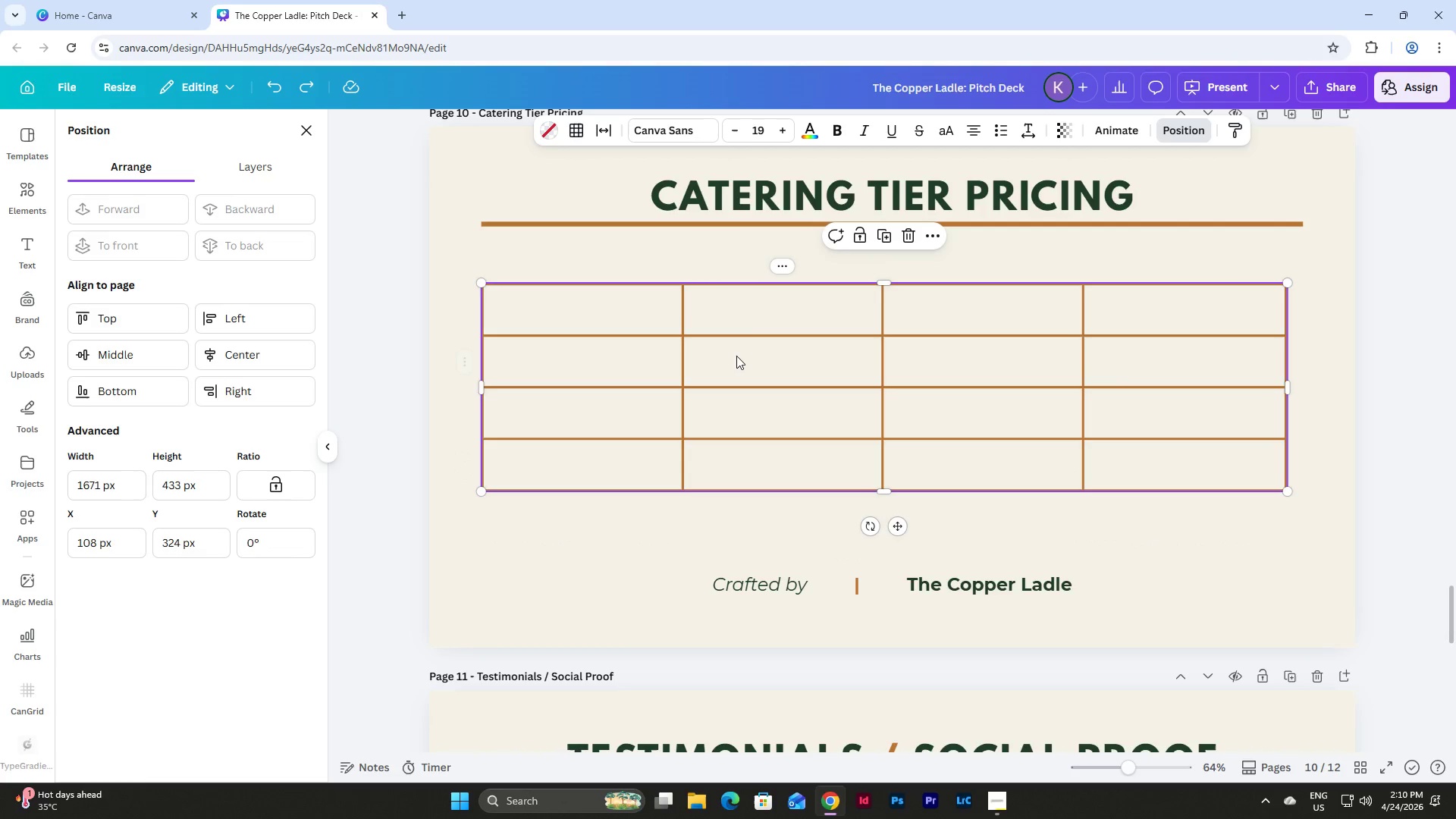 
left_click_drag(start_coordinate=[737, 356], to_coordinate=[745, 360])
 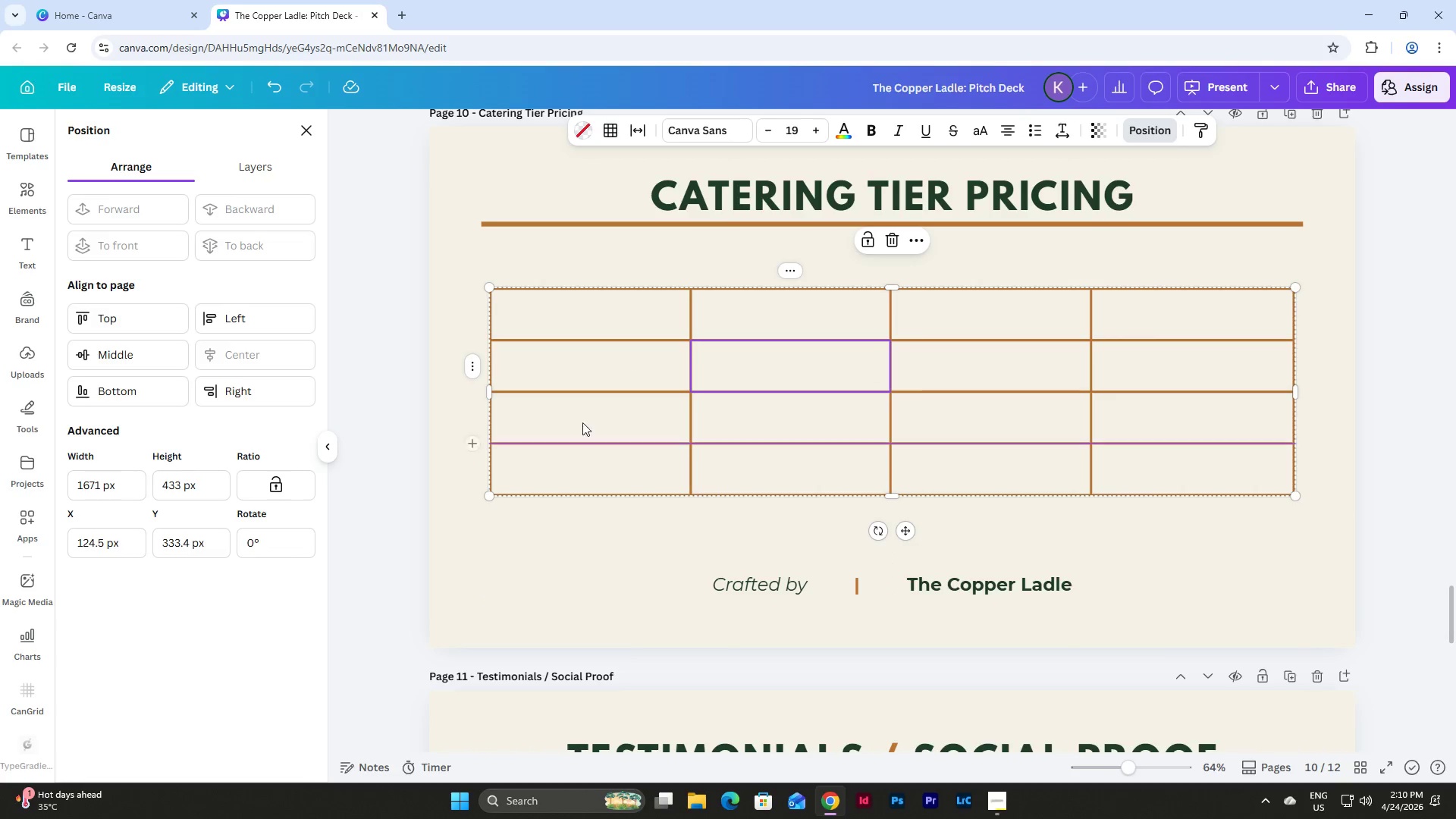 
left_click([458, 300])
 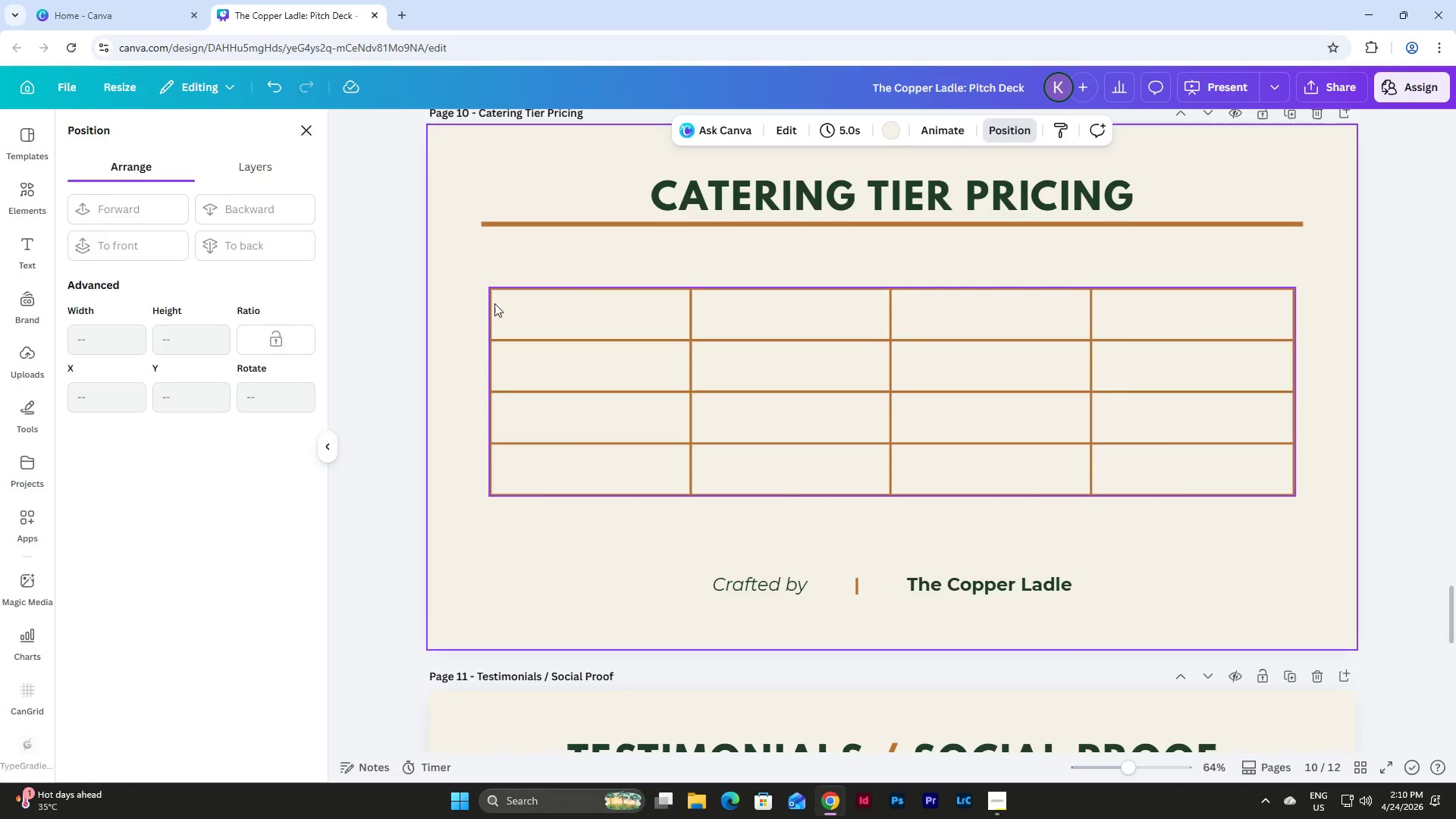 
left_click([513, 303])
 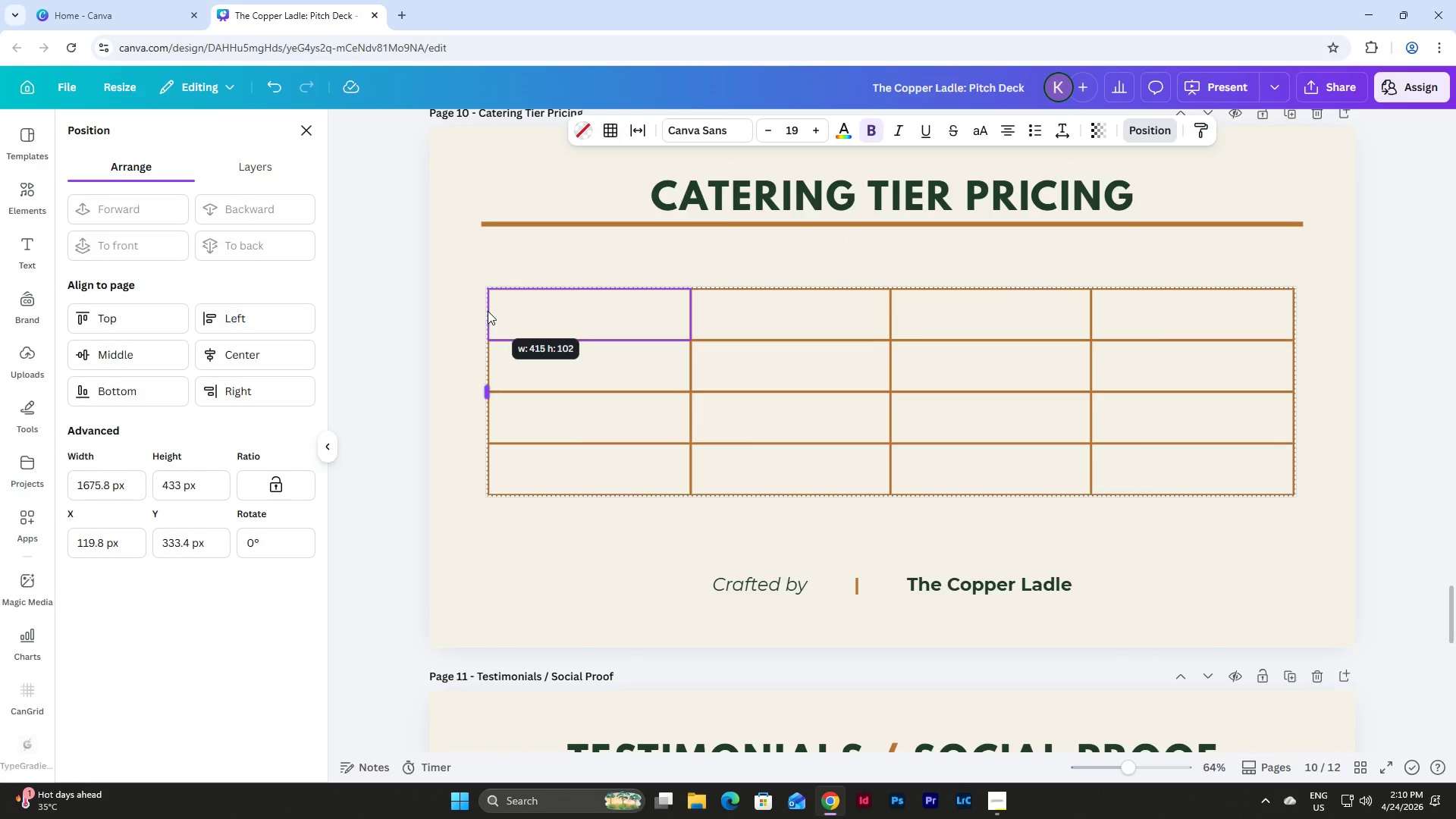 
wait(9.05)
 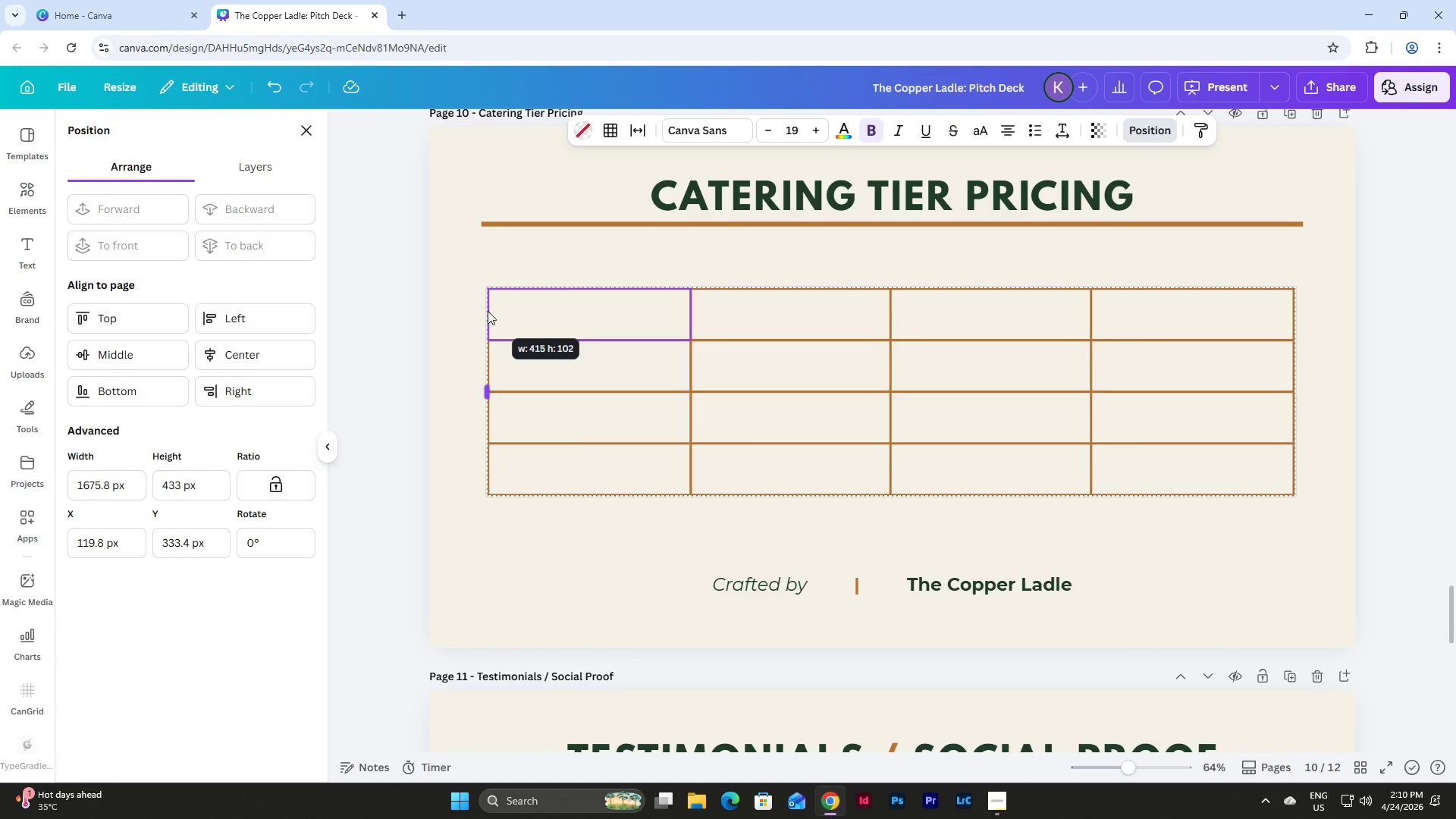 
left_click([457, 278])
 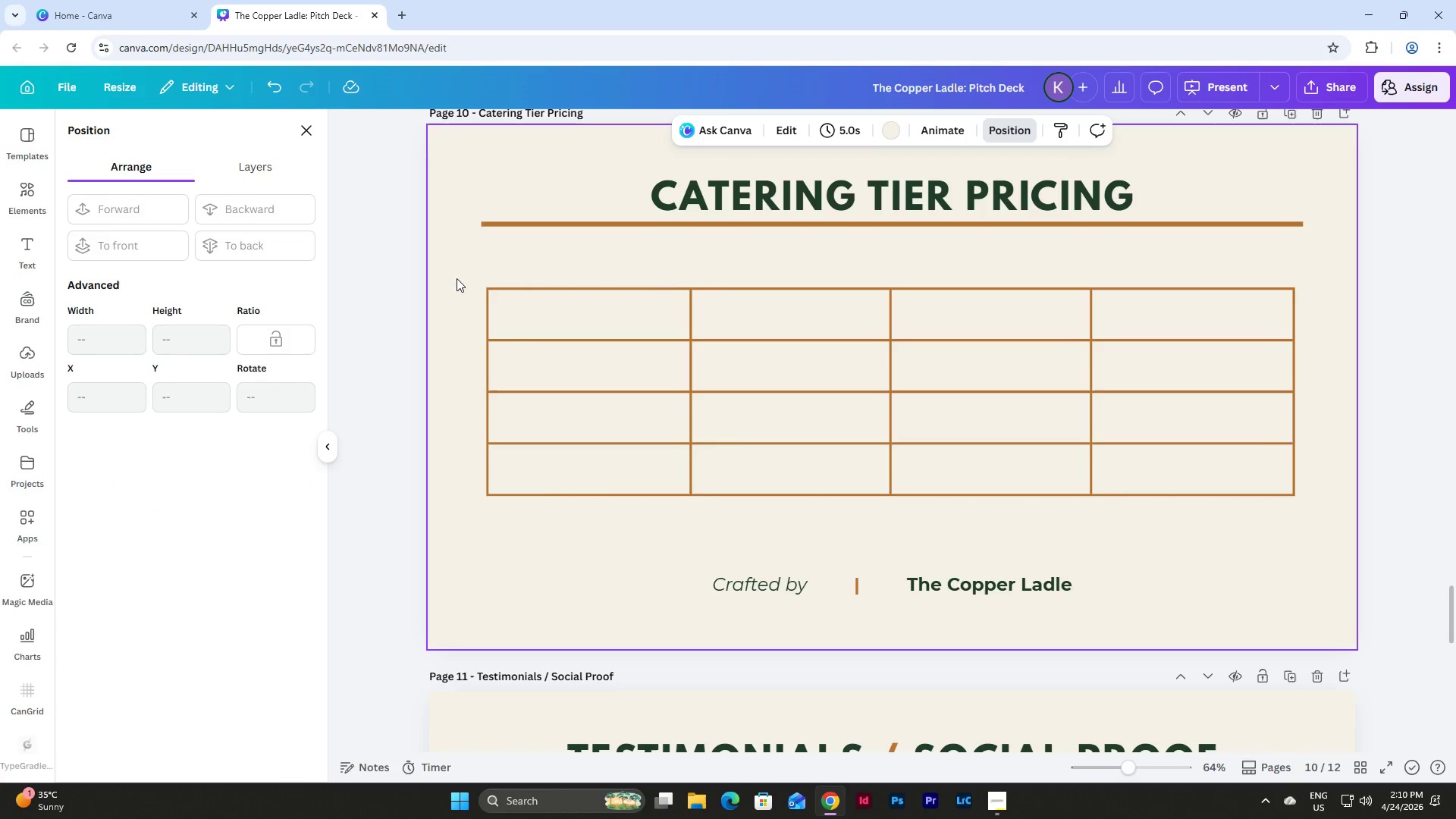 
left_click_drag(start_coordinate=[457, 278], to_coordinate=[1308, 524])
 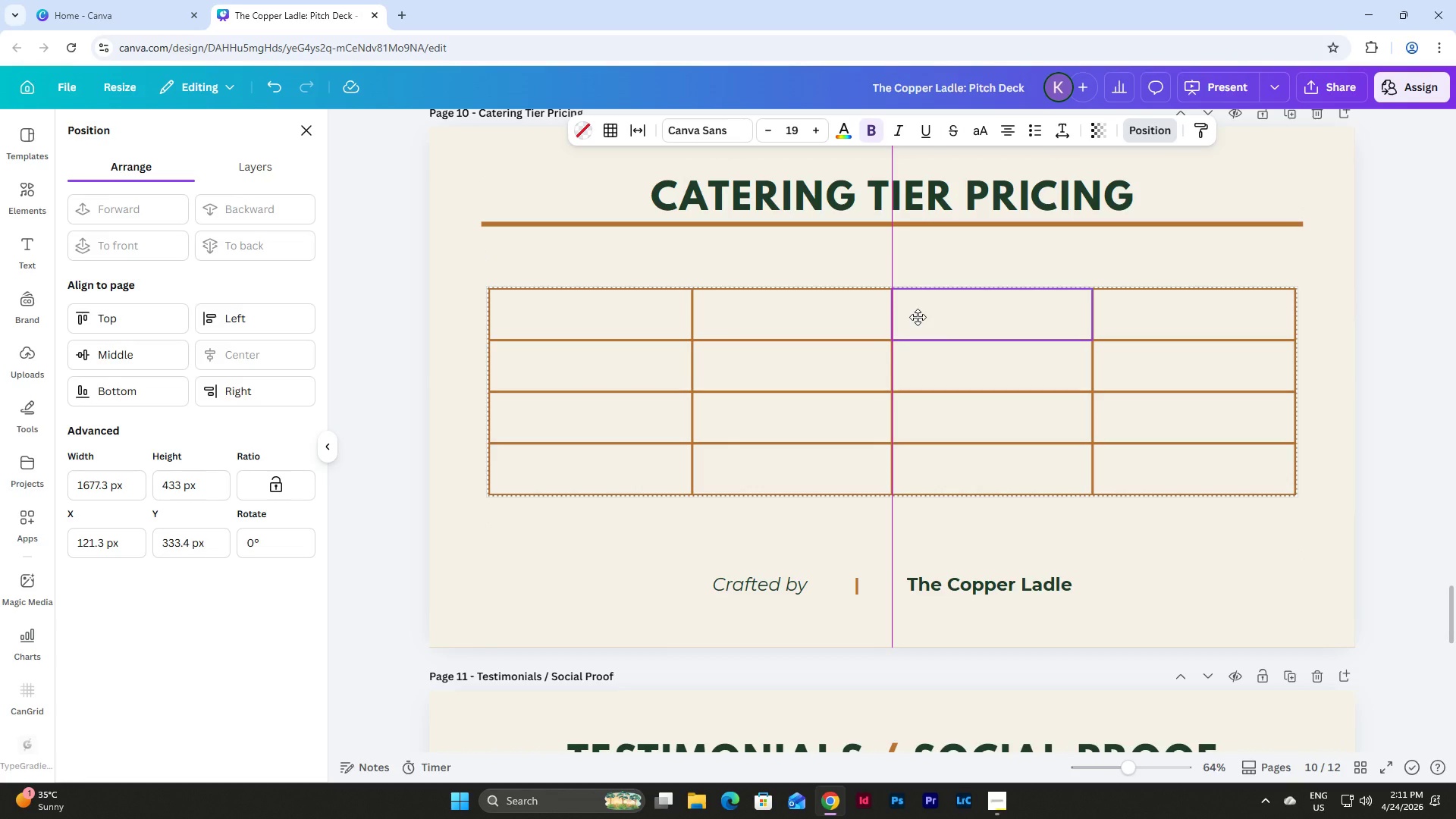 
wait(9.28)
 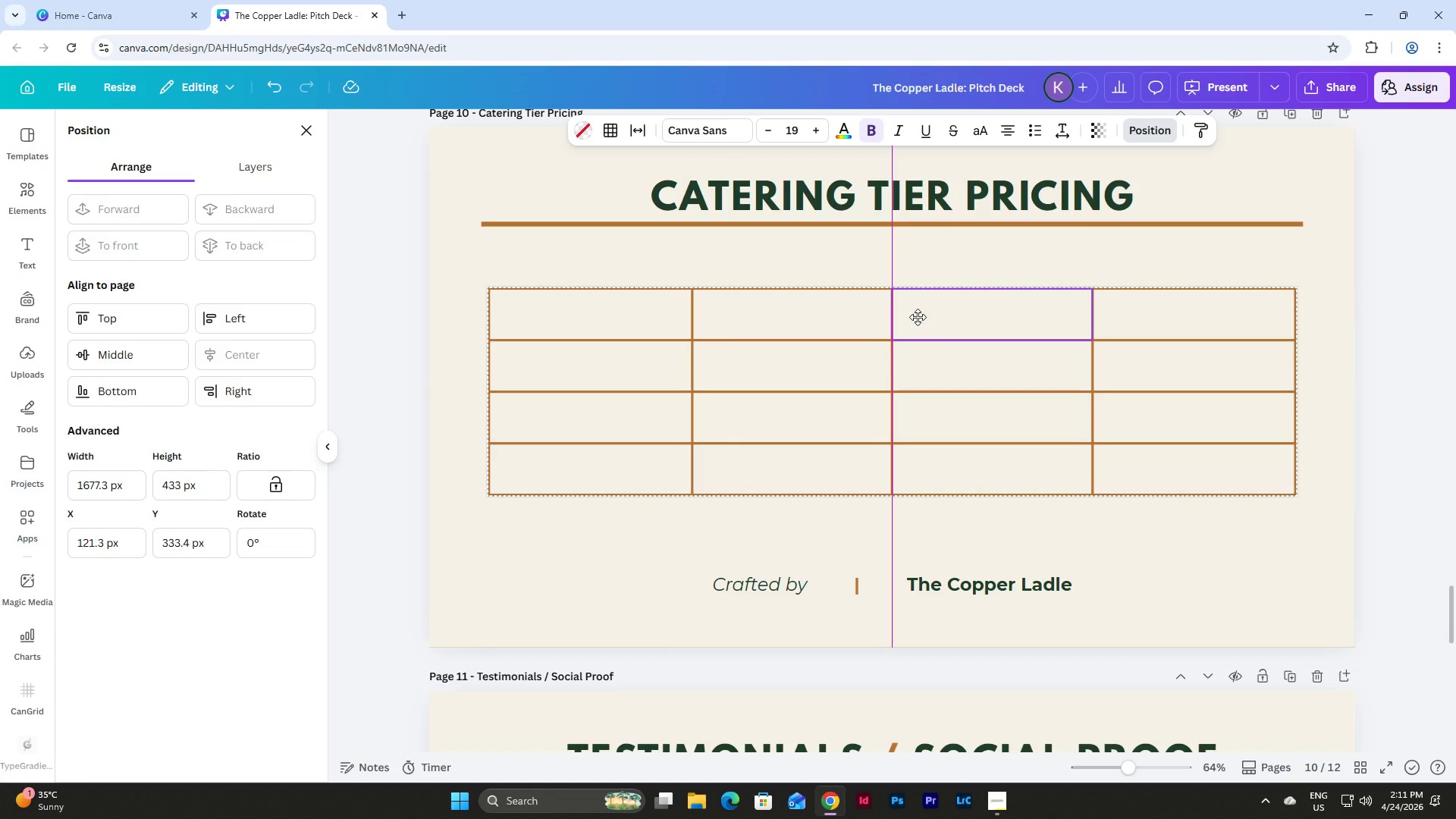 
double_click([664, 322])
 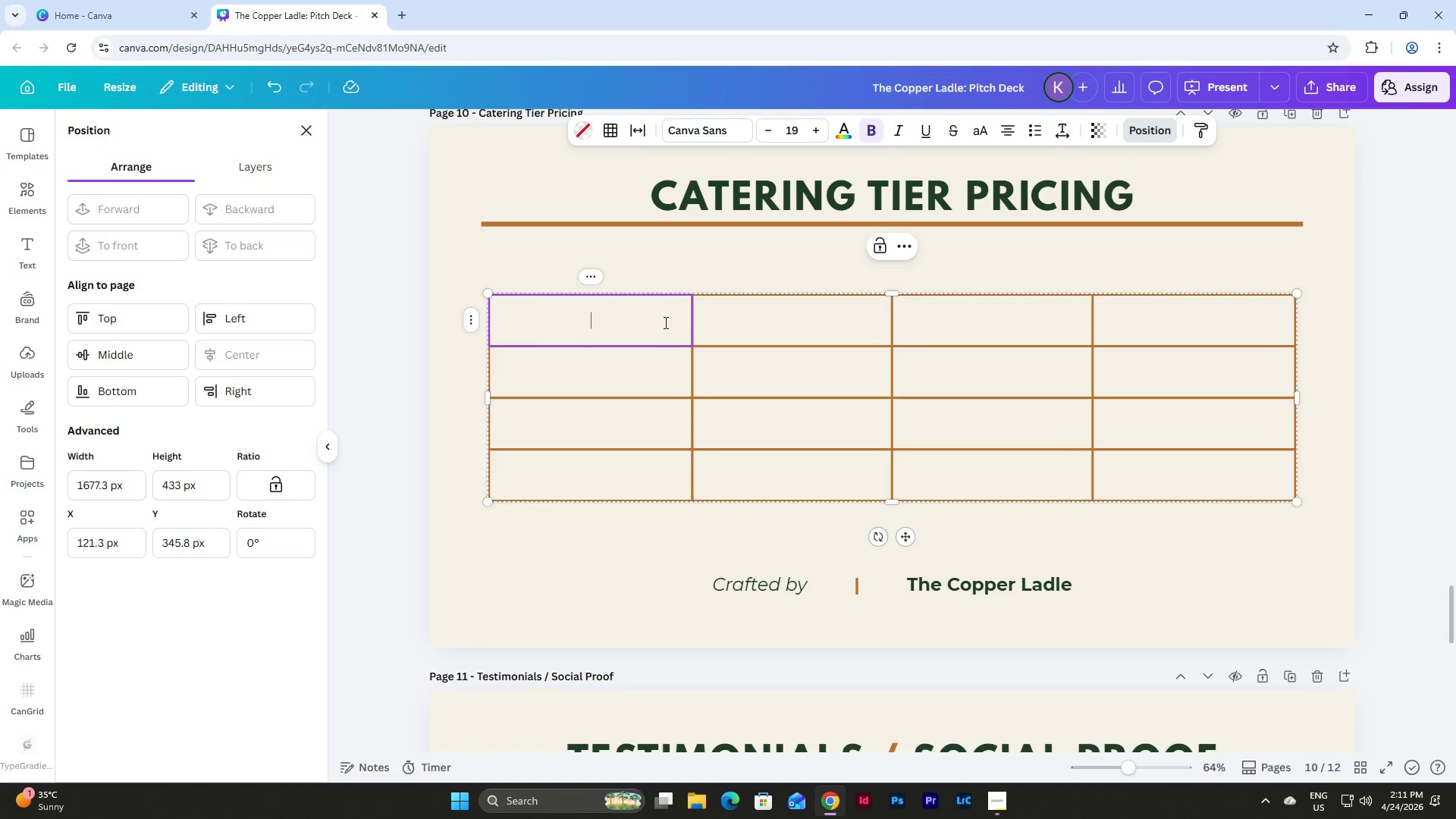 
hold_key(key=ShiftLeft, duration=0.47)
 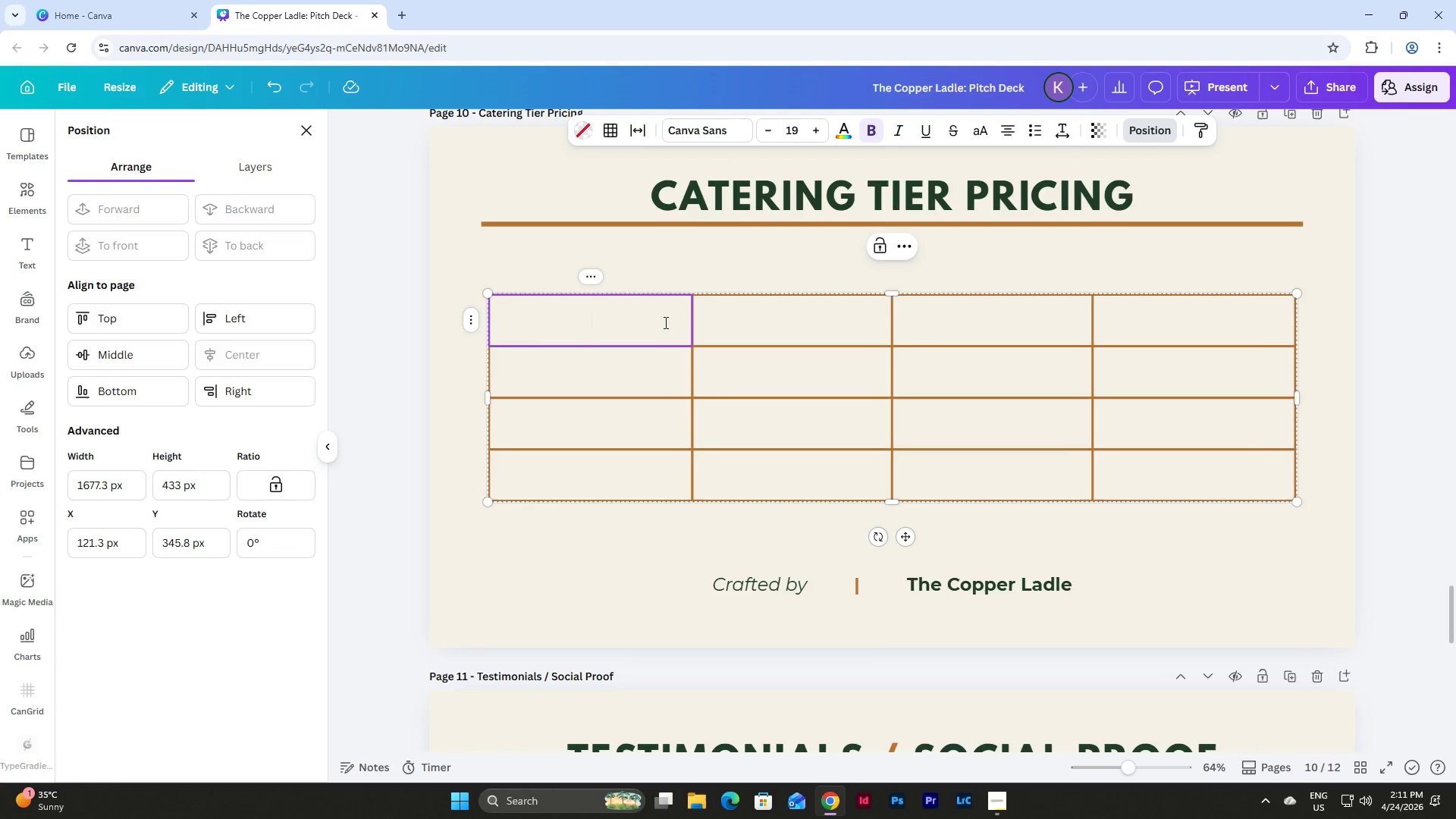 
type(Category)
key(Tab)
type(Essential)
key(Backspace)
key(Backspace)
key(Backspace)
type(ial Crew)
key(Tab)
type(Prodc)
key(Backspace)
type(uction Plus)
key(Tab)
type(Premium Set Dining)
 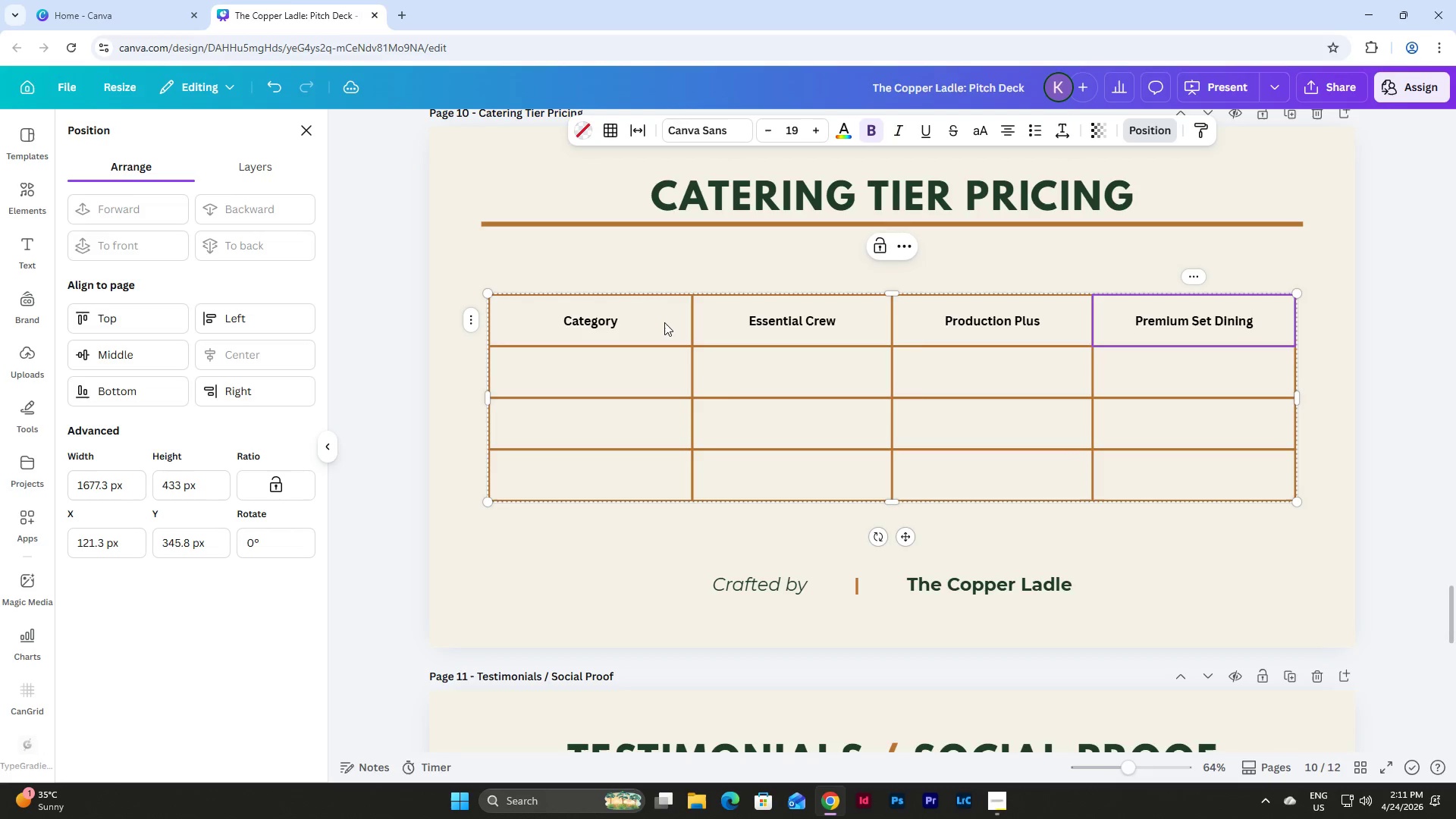 
left_click([623, 388])
 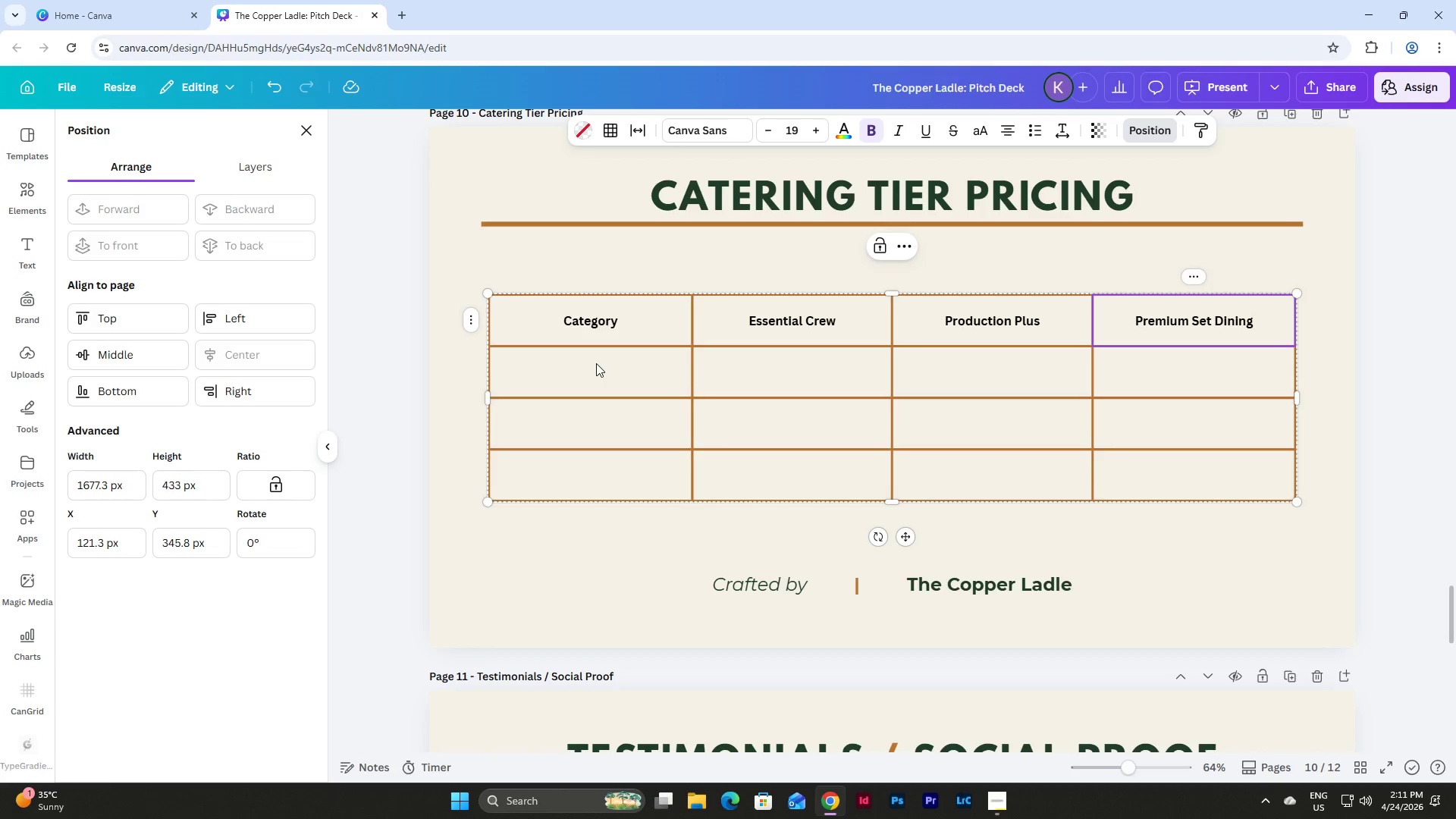 
double_click([596, 363])
 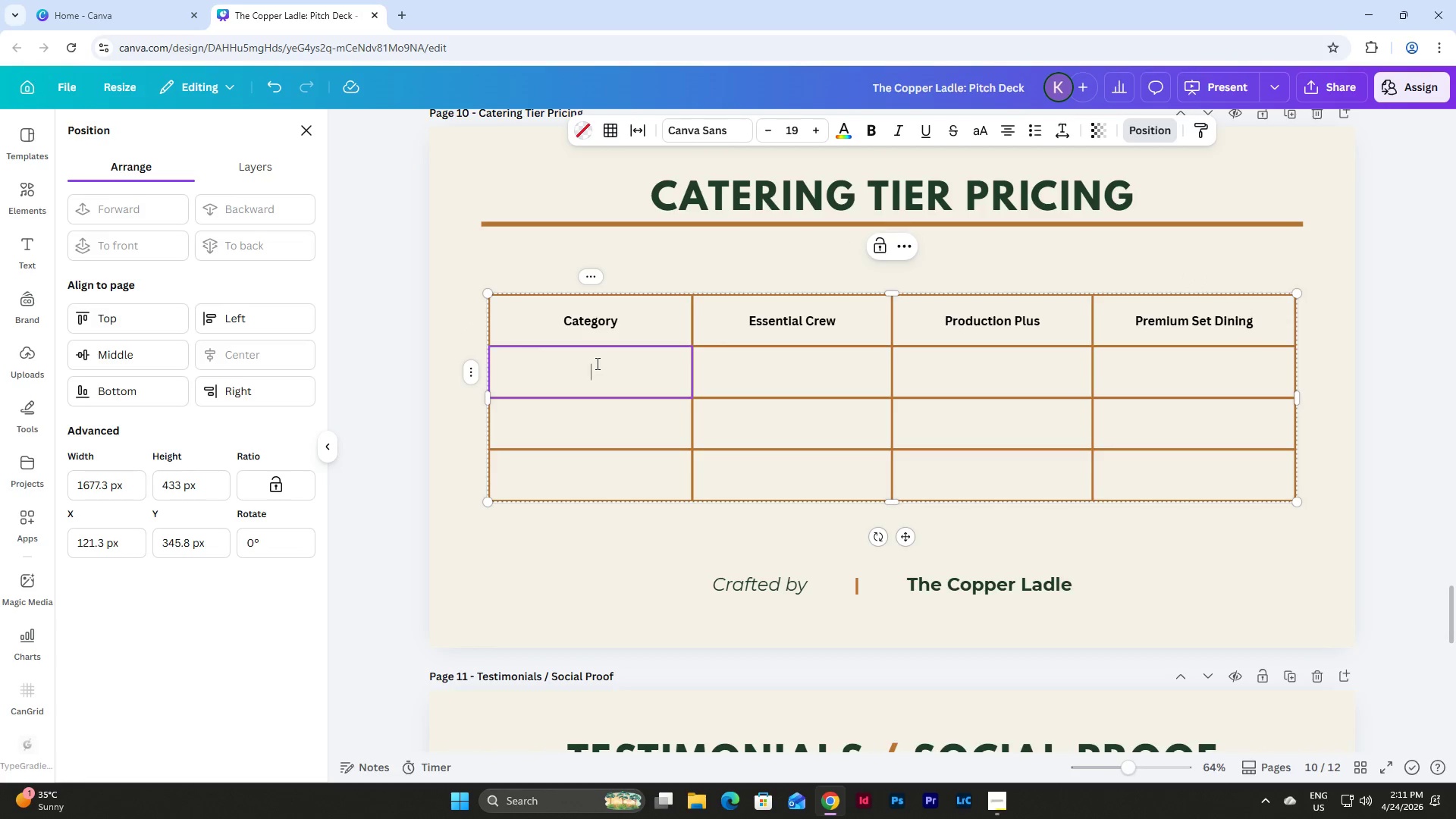 
type(I dea)
key(Backspace)
key(Backspace)
key(Backspace)
key(Backspace)
type(deal )
 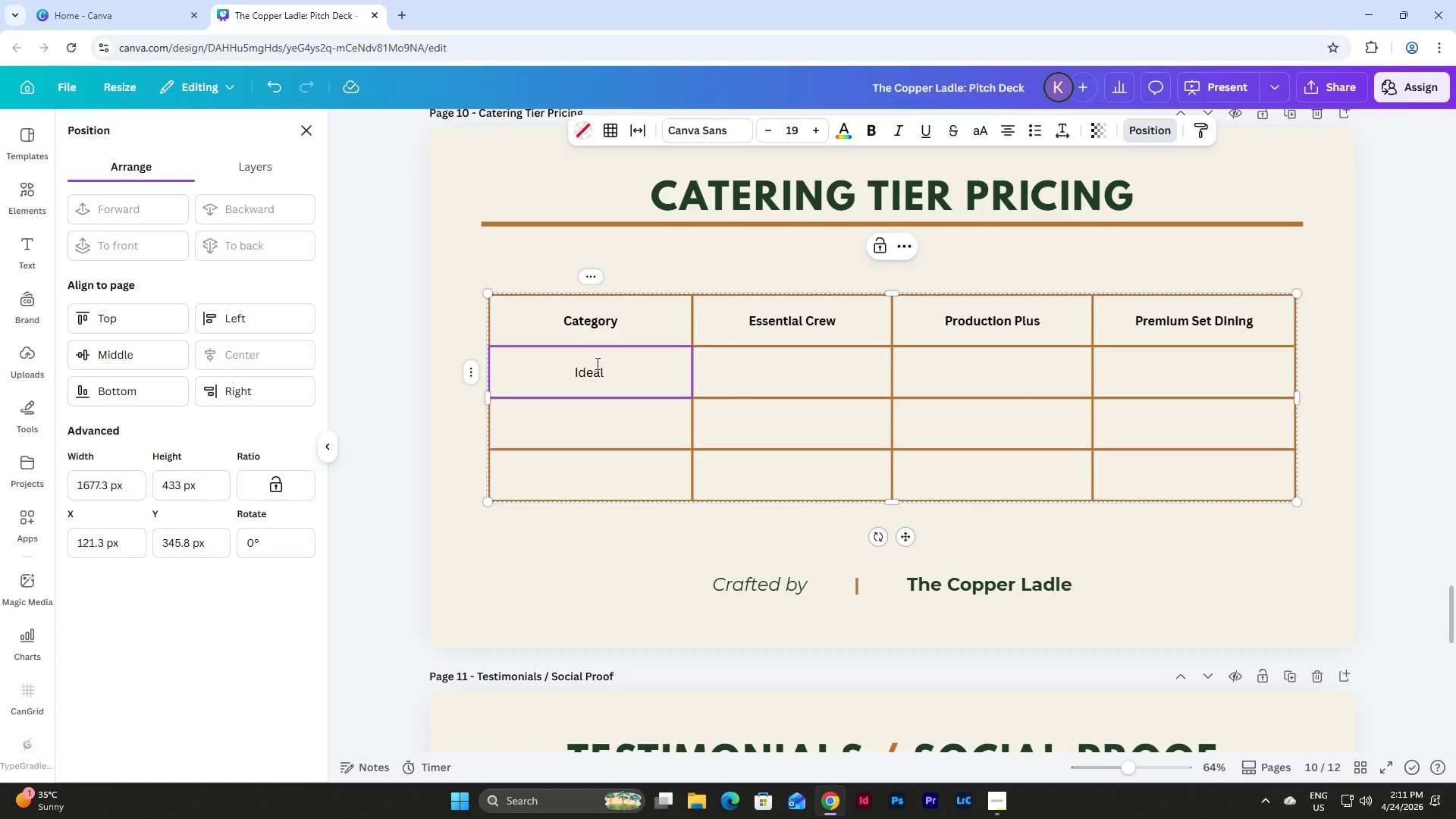 
type(Production Size)
key(Tab)
type(10-25 pax ()
key(Backspace)
key(Backspace)
 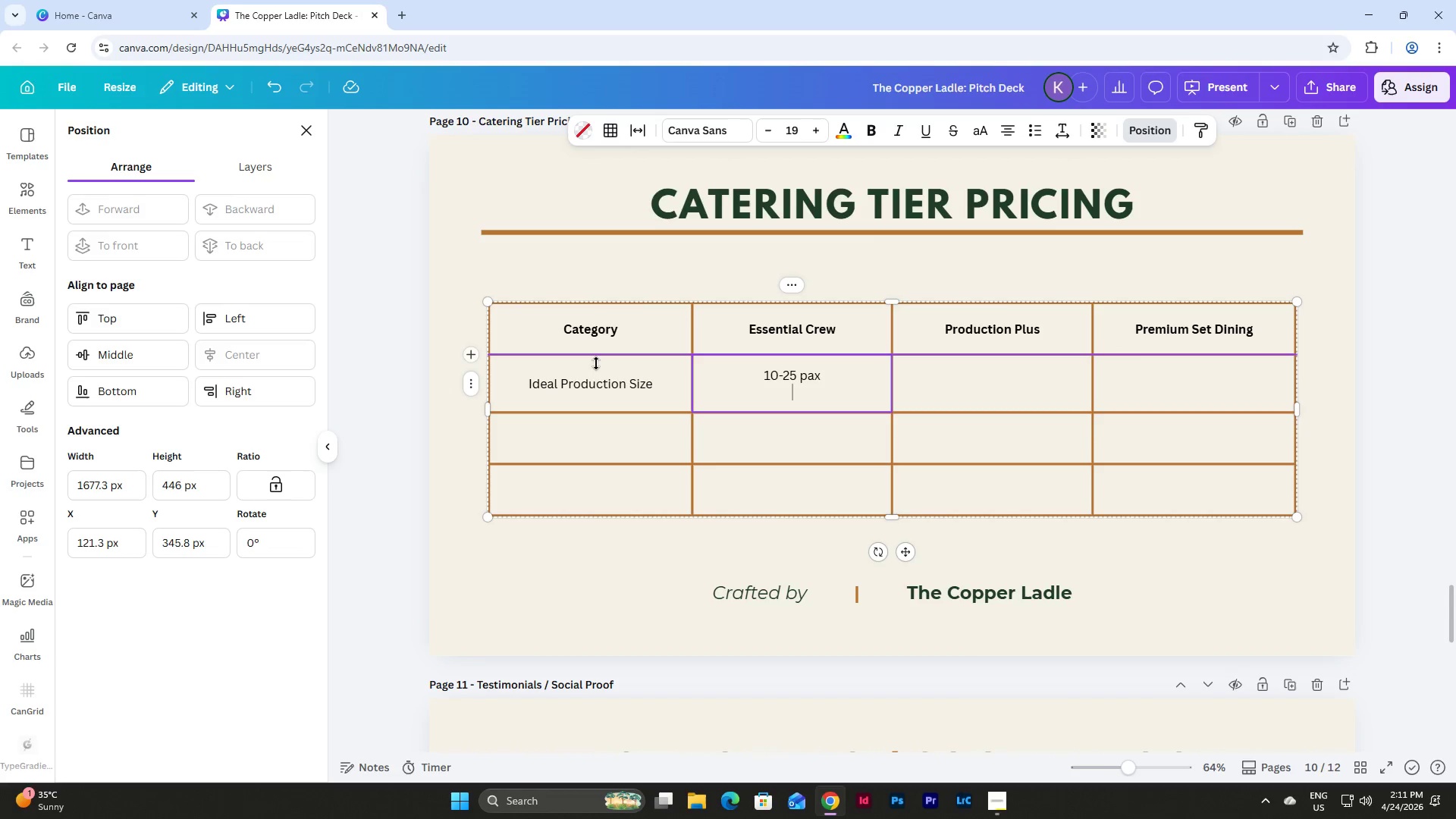 
 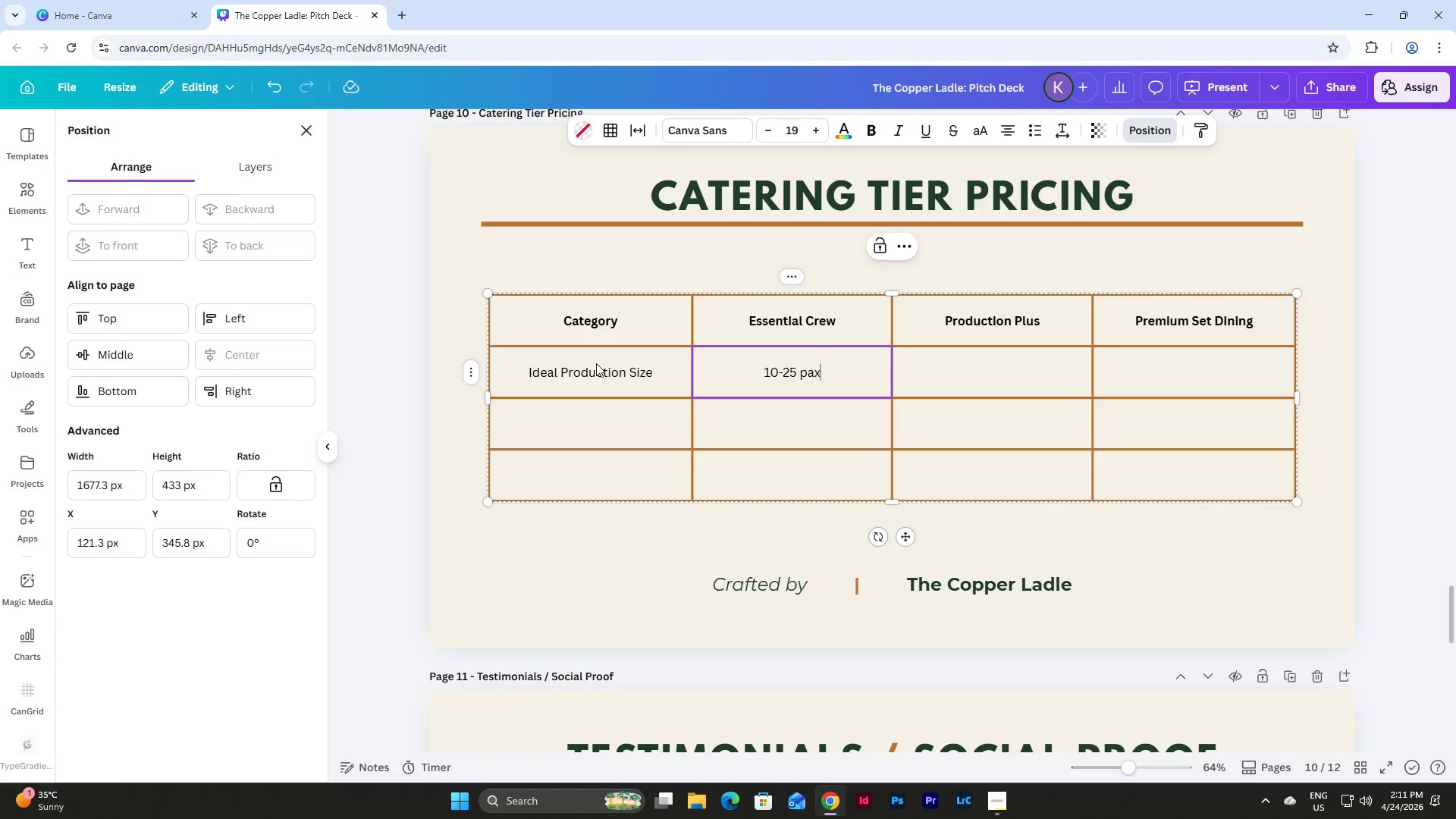 
key(Enter)
 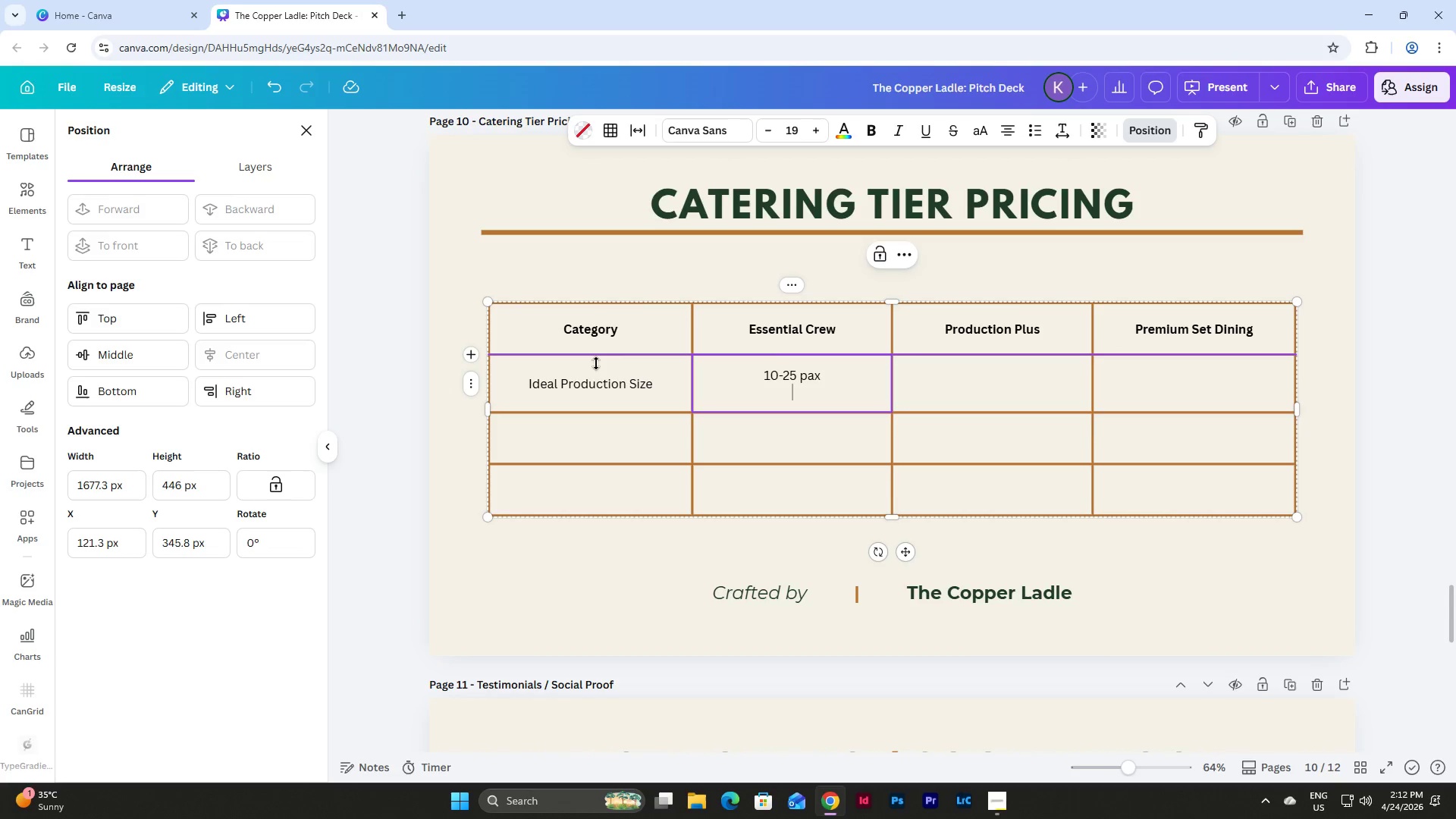 
type((small indie shoots, tight cx)
key(Backspace)
type(c)
key(Backspace)
type(rews))
key(Tab)
 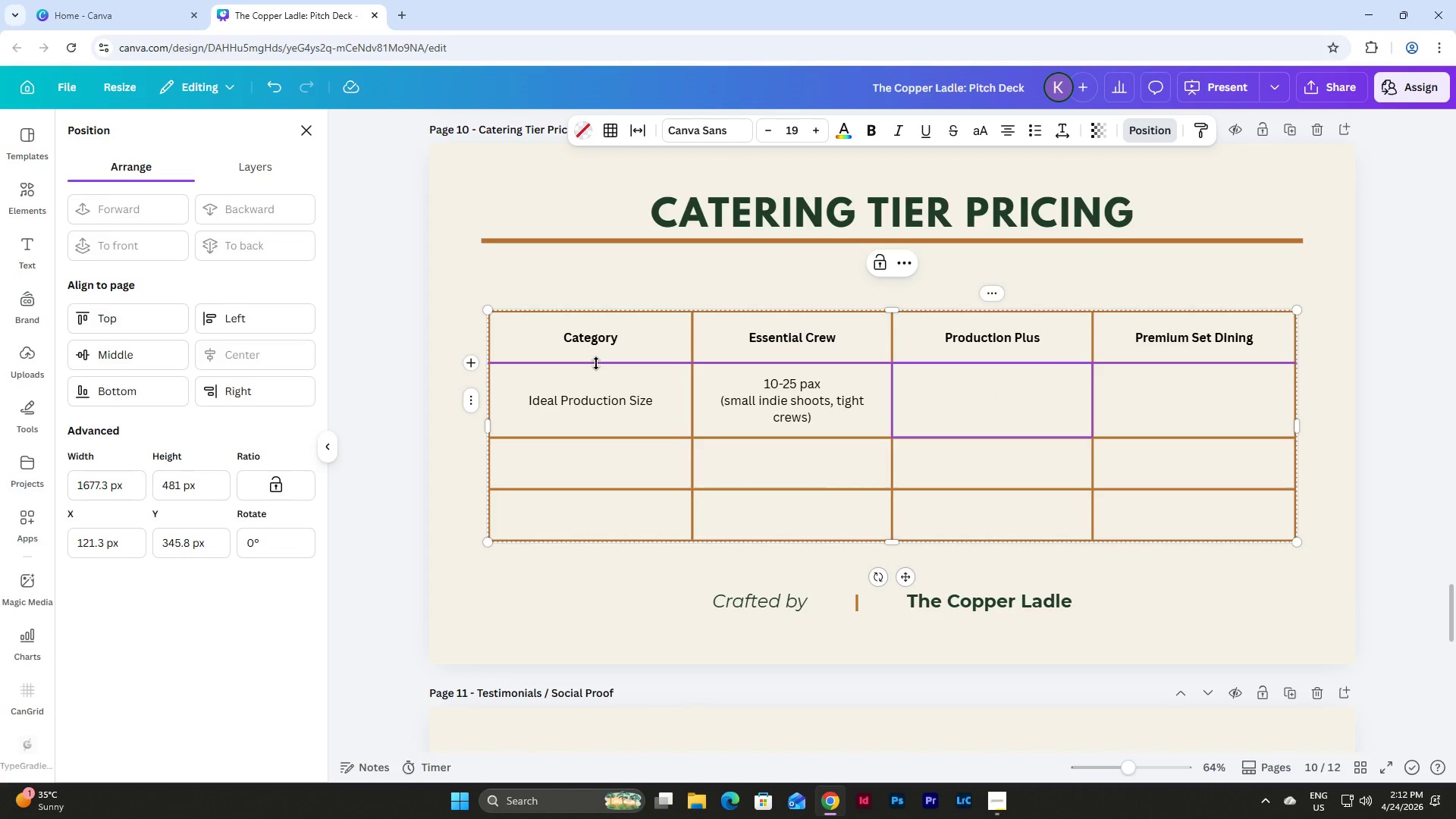 
type(25-60 pax)
 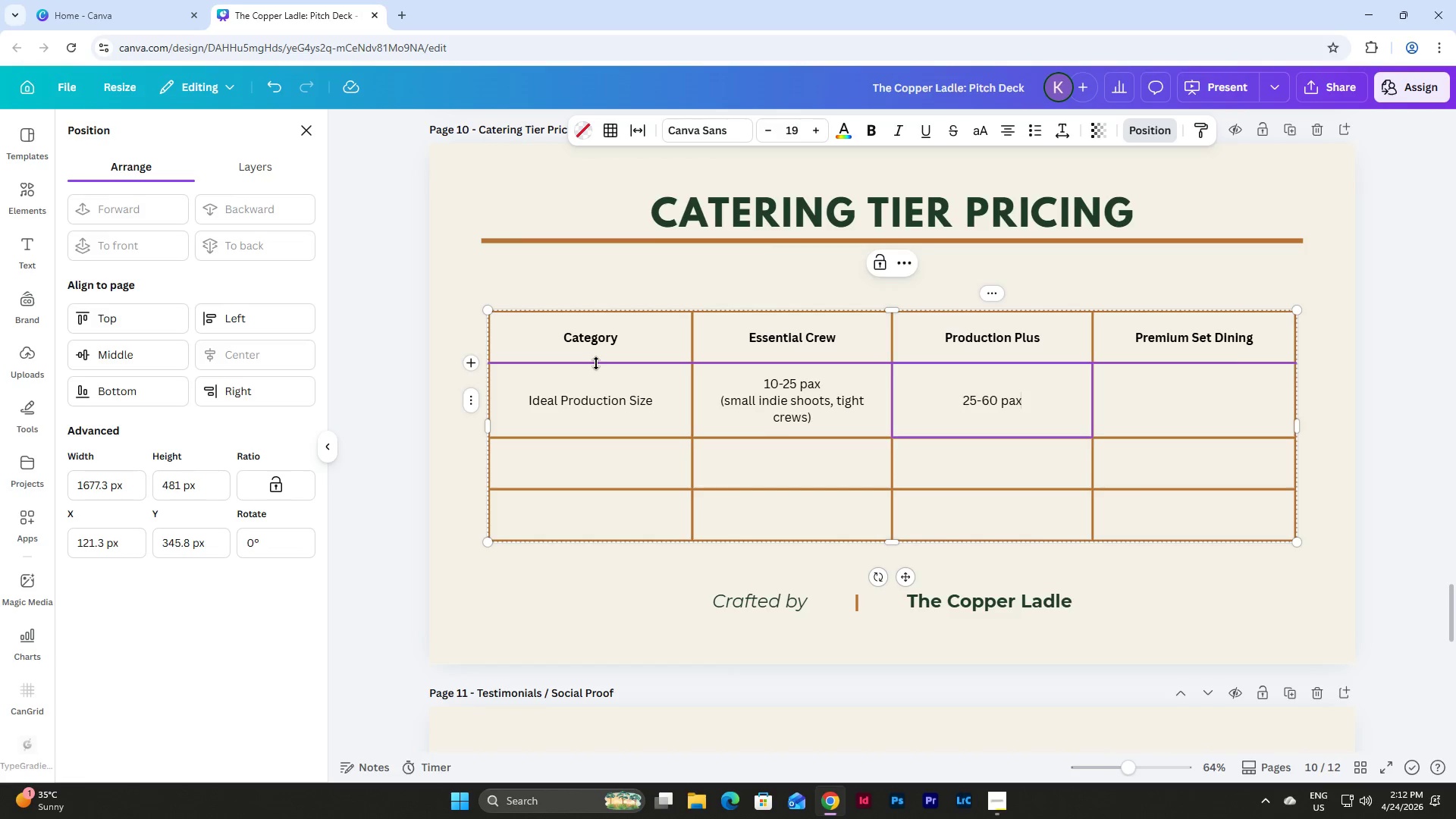 
key(Enter)
 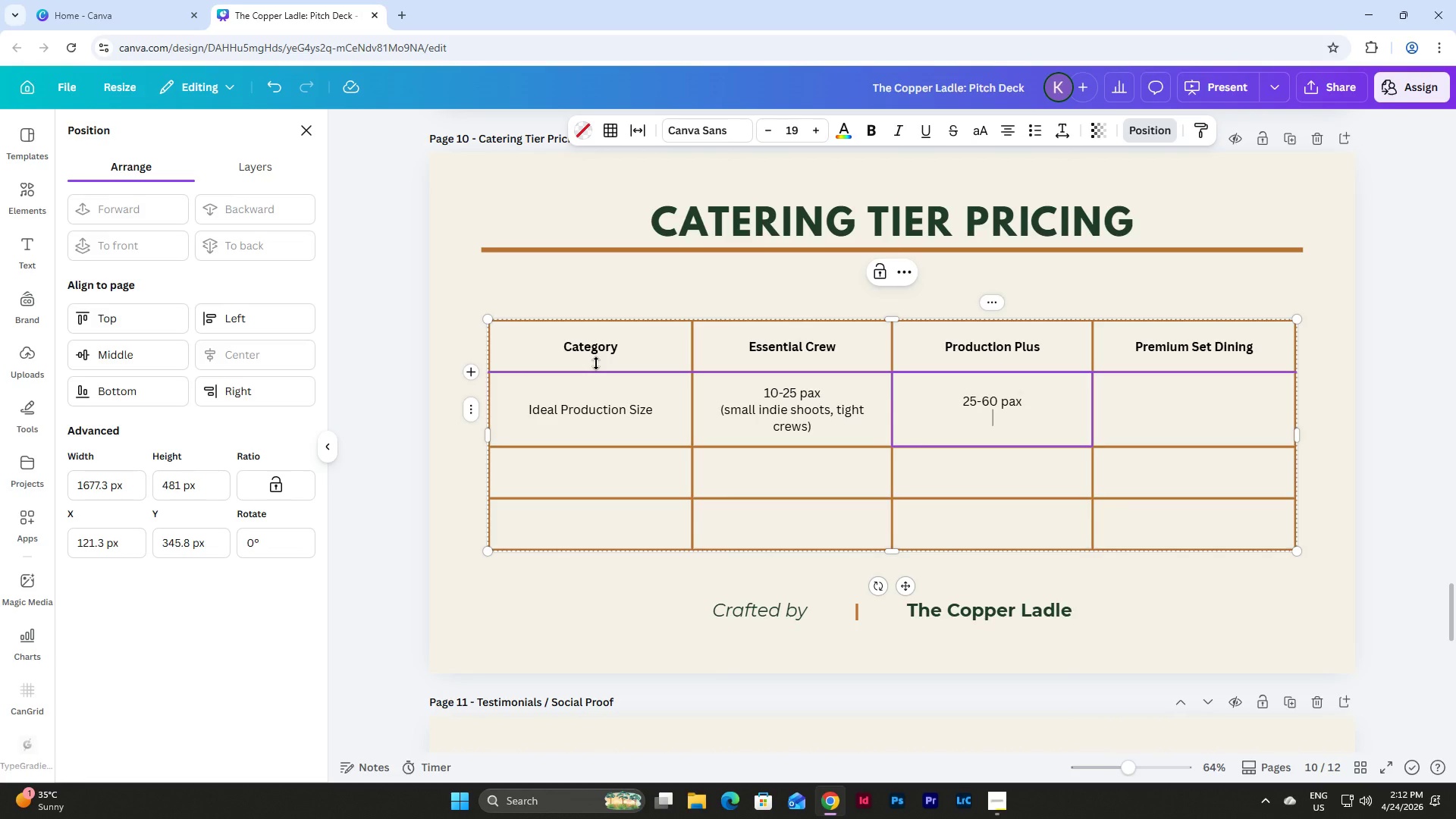 
type((commeric)
key(Backspace)
key(Backspace)
type(cials, mid-size n)
key(Backspace)
key(Backspace)
type( productions))
key(Tab)
type(60-120+ pax)
 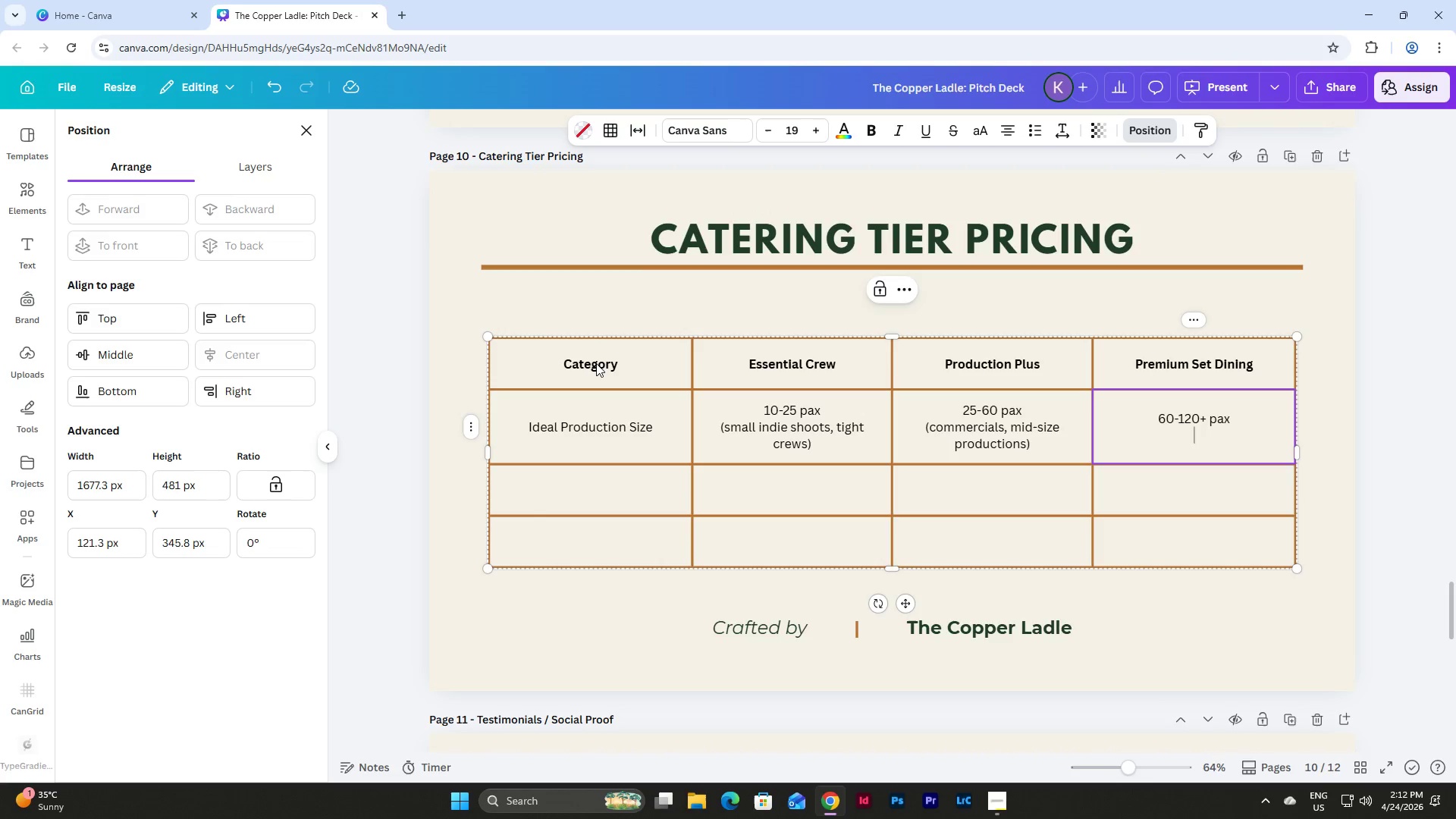 
 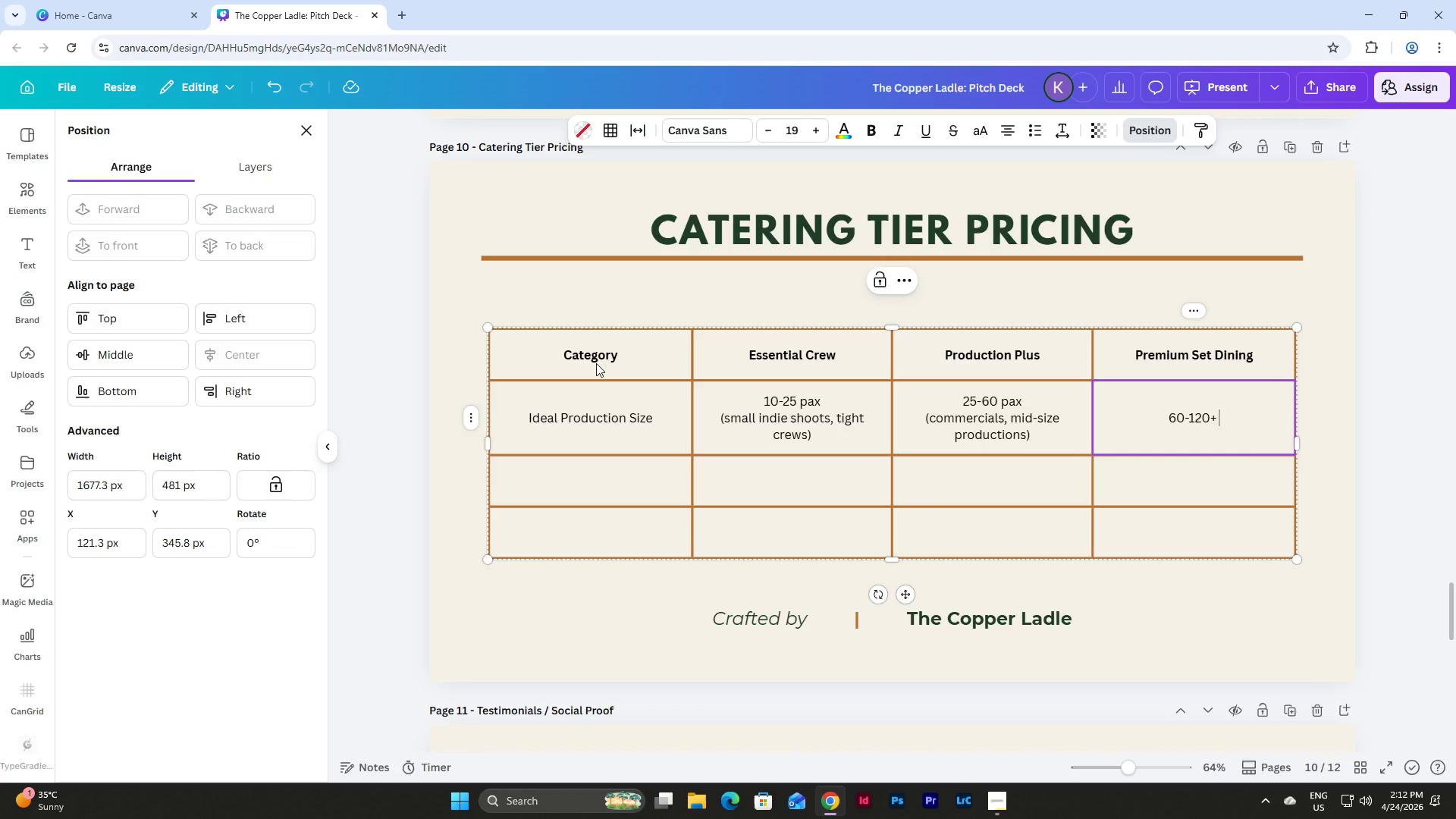 
key(Enter)
 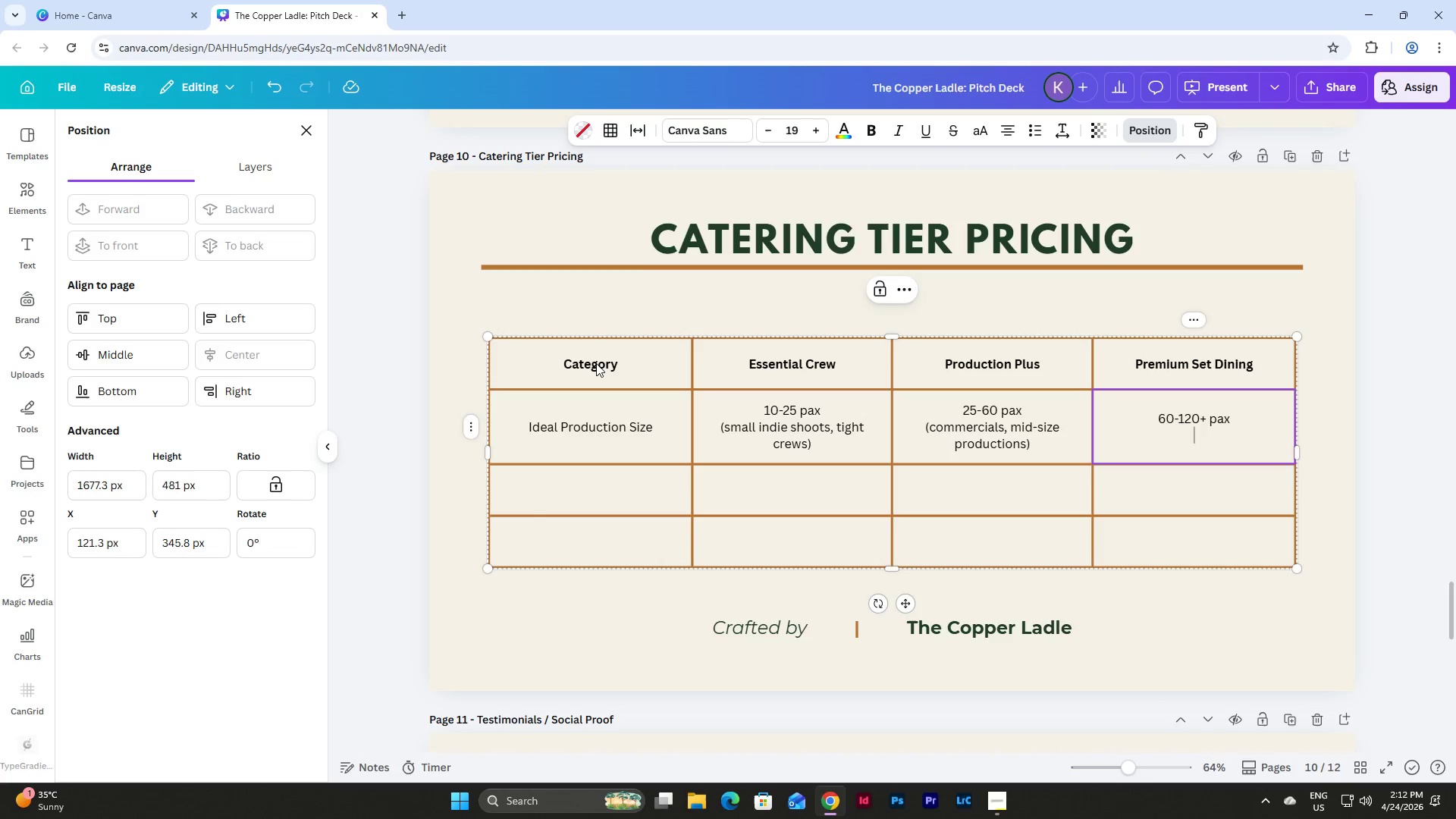 
type((feauture)
key(Backspace)
key(Backspace)
key(Backspace)
key(Backspace)
key(Backspace)
type(ture films, large crews()
key(Backspace)
type())
 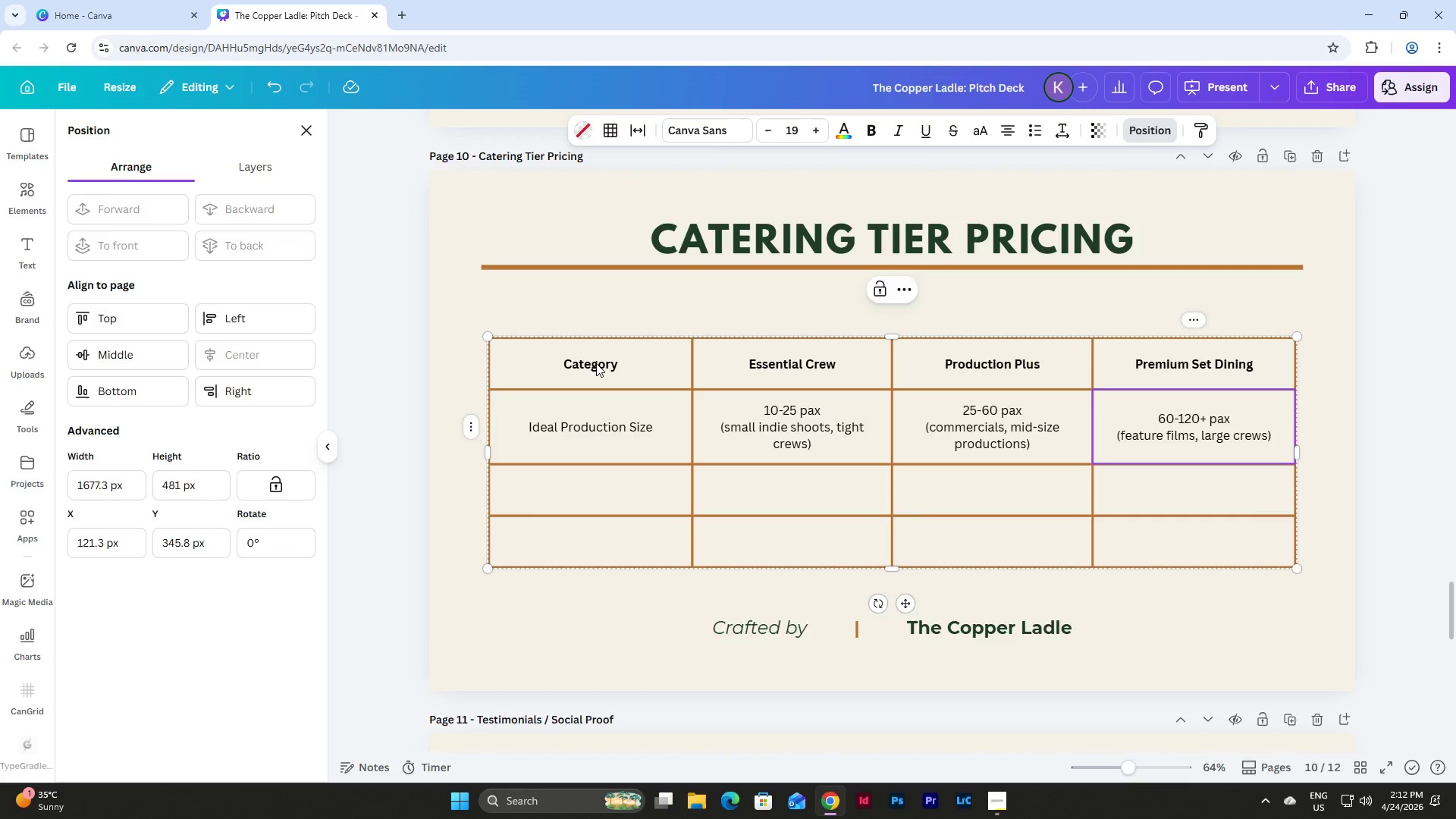 
double_click([617, 494])
 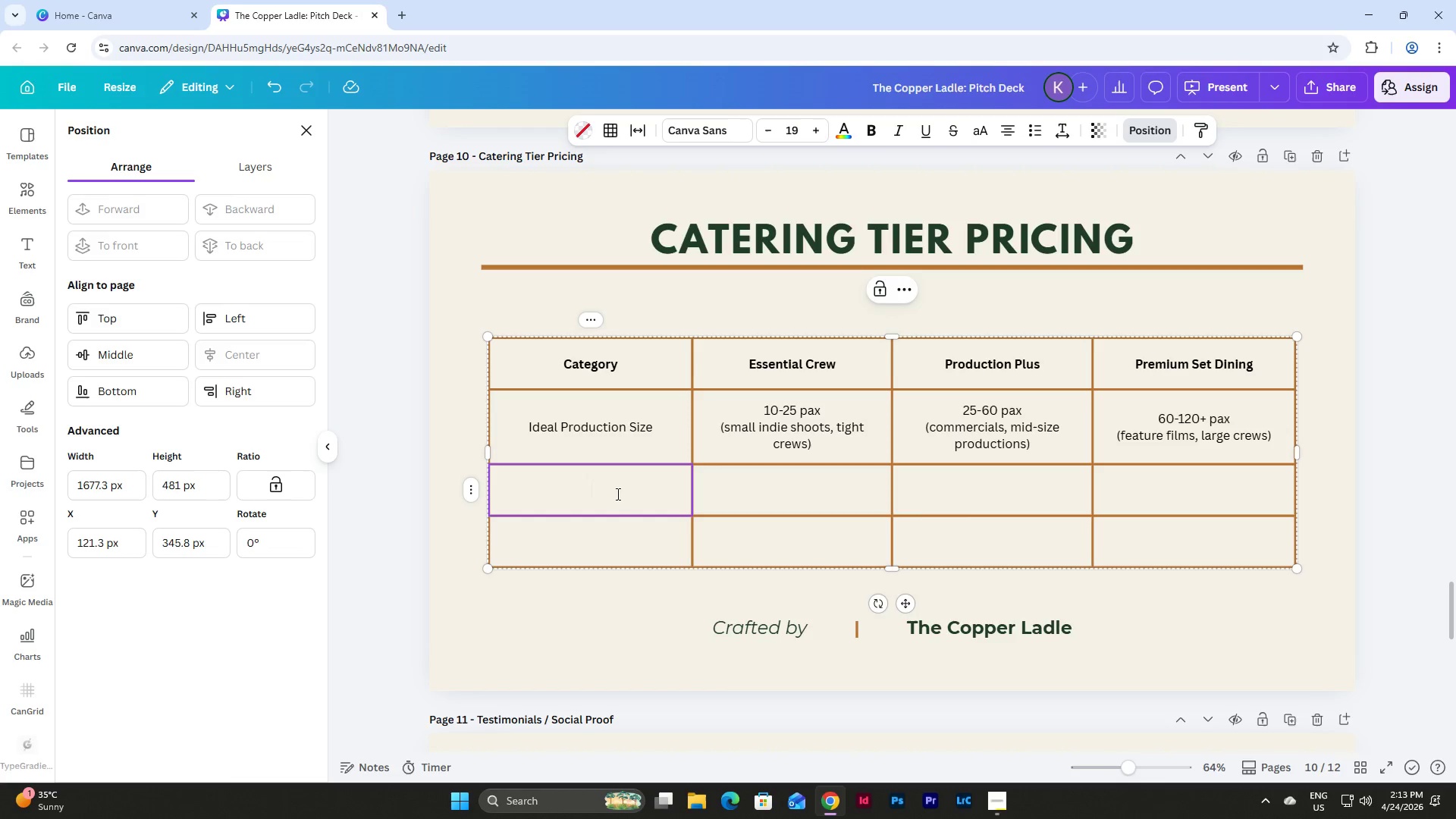 
type(Menu Variety)
key(Tab)
 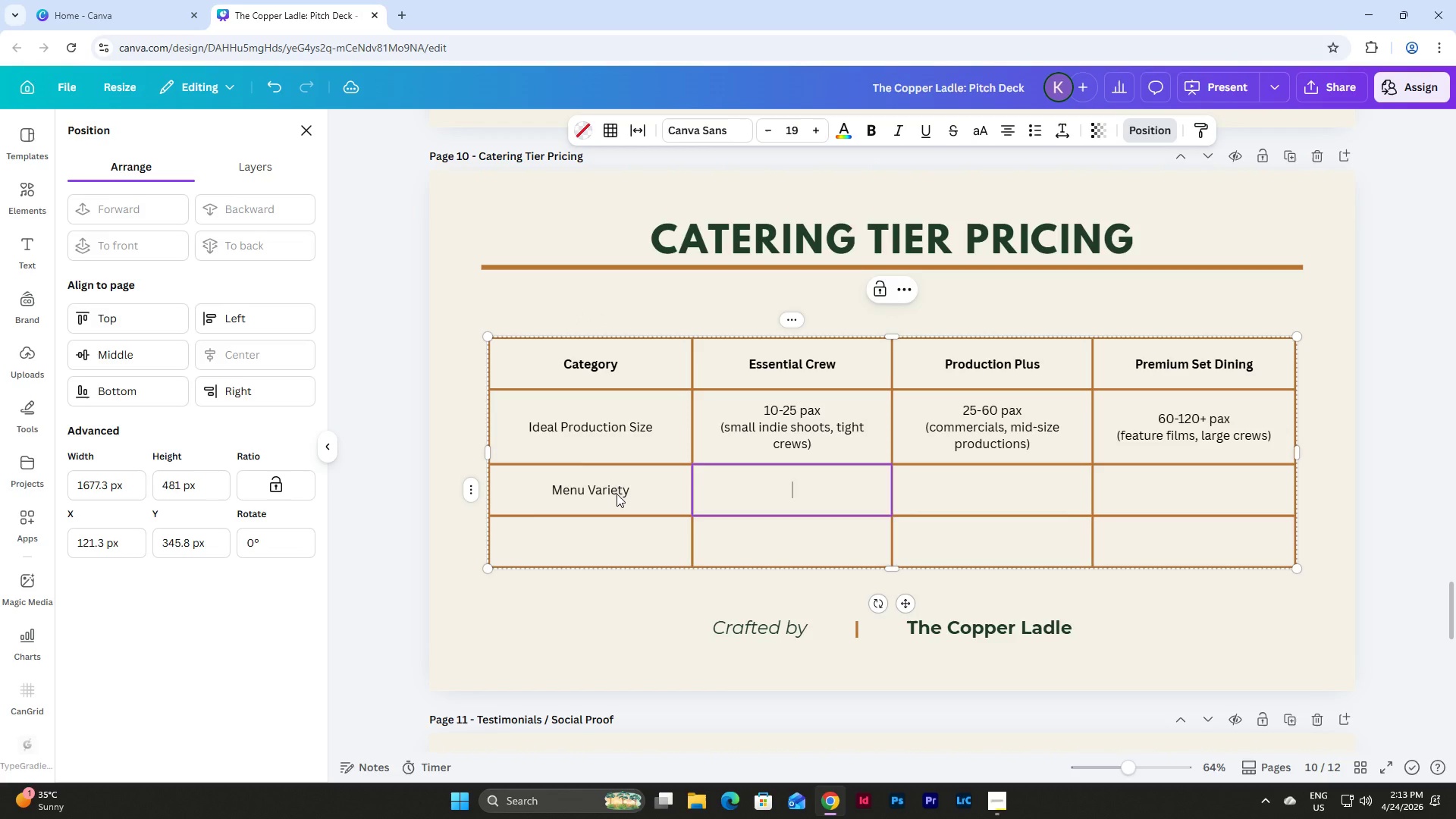 
type(1 main + 2 sides per meal cycle)
key(Tab)
type(2 mains + 3 sides + rotating daily specials)
key(Tab)
type(3 mains (incl. premium protein) =)
key(Backspace)
type(+ 4 sides + chef's r)
key(Backspace)
type(seasonal features)
key(Tab)
type(Service Style)
key(Tab)
type(Buffet-style self-service)
key(Tab)
type(Assisted buffet + managed stations)
key(Tab)
type(Fi)
key(Backspace)
type(ull)
 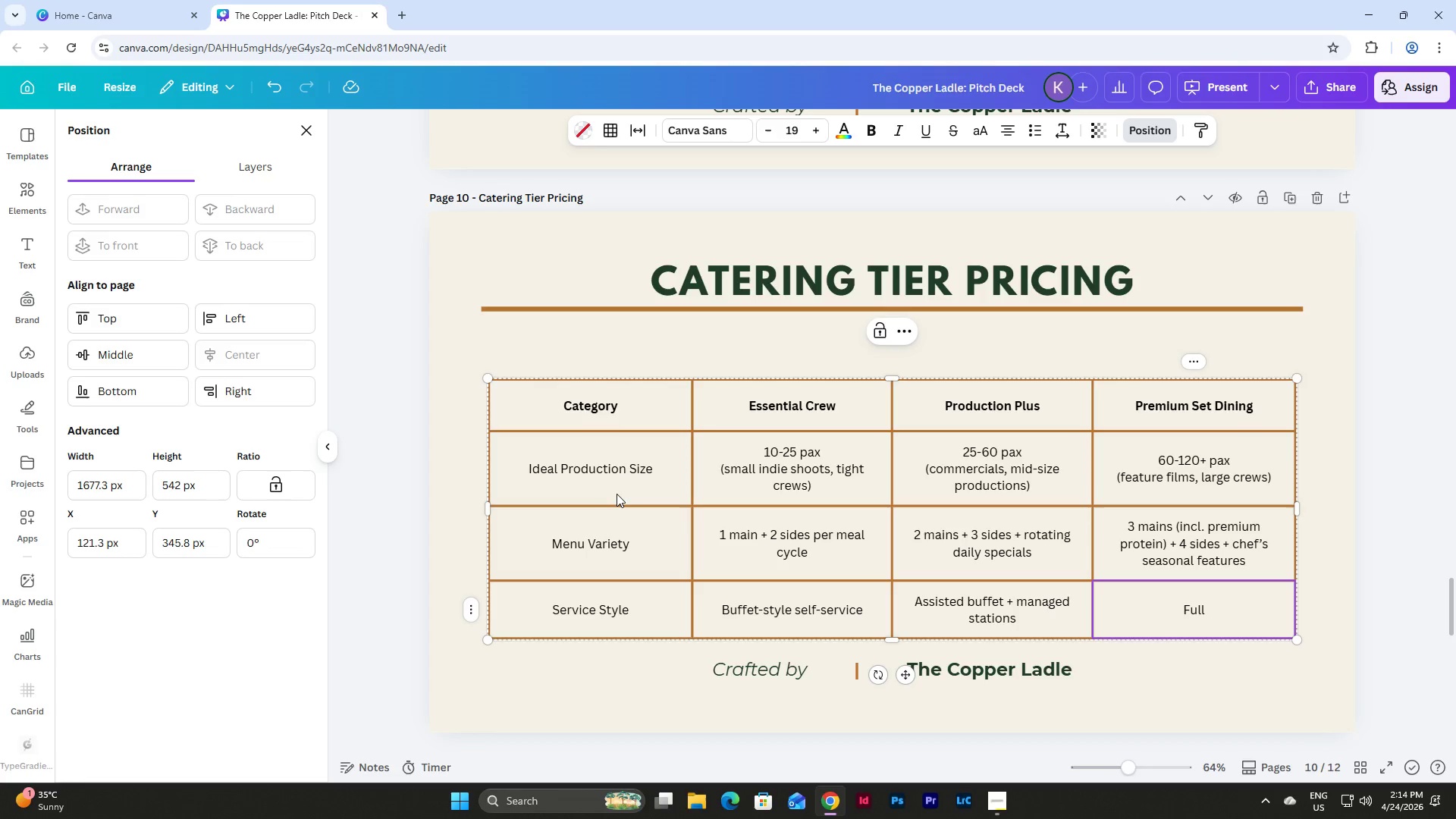 
type(-service stations + plated options for key tent)
key(Backspace)
key(Backspace)
key(Backspace)
type(alent)
 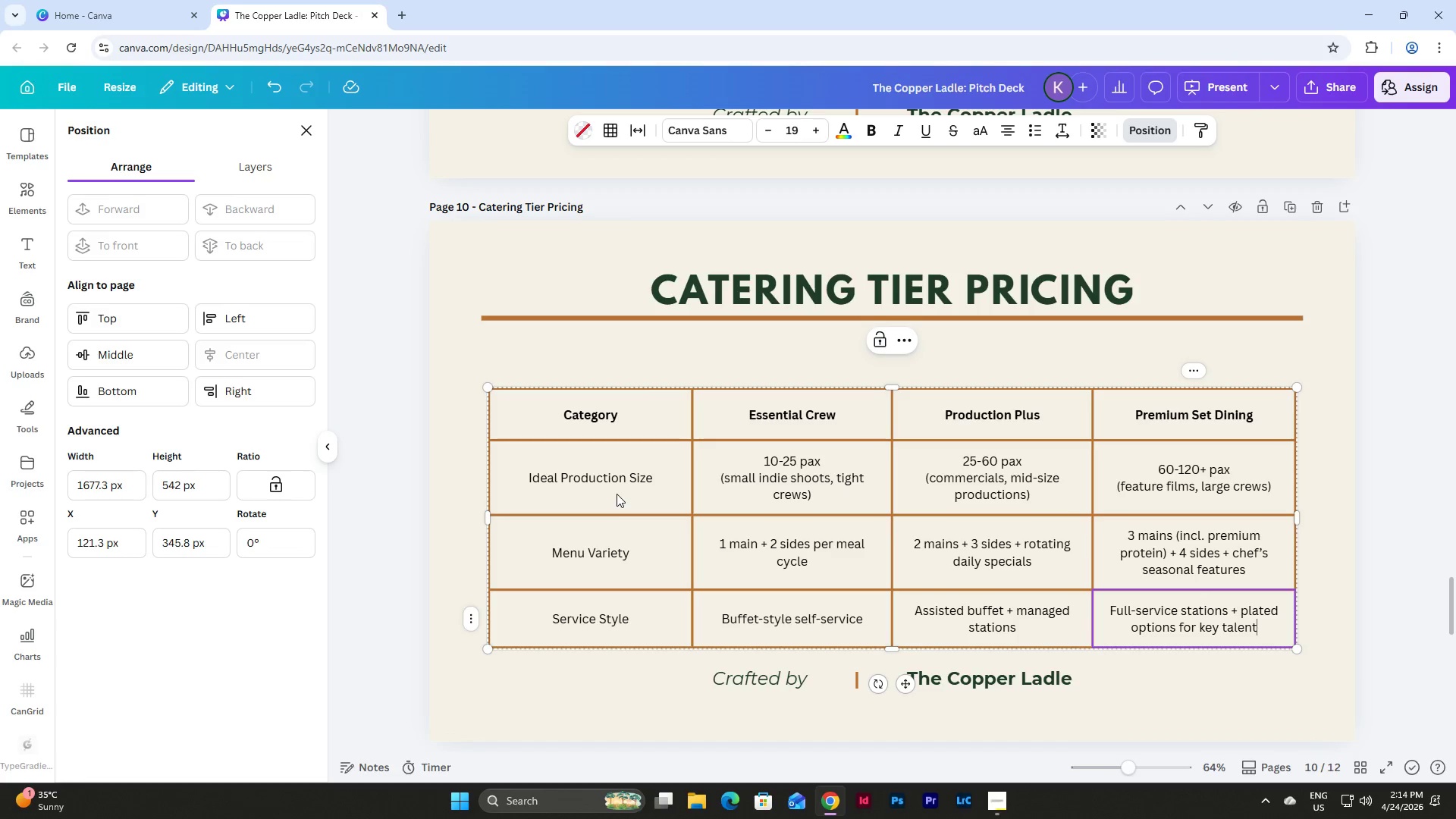 
left_click([595, 358])
 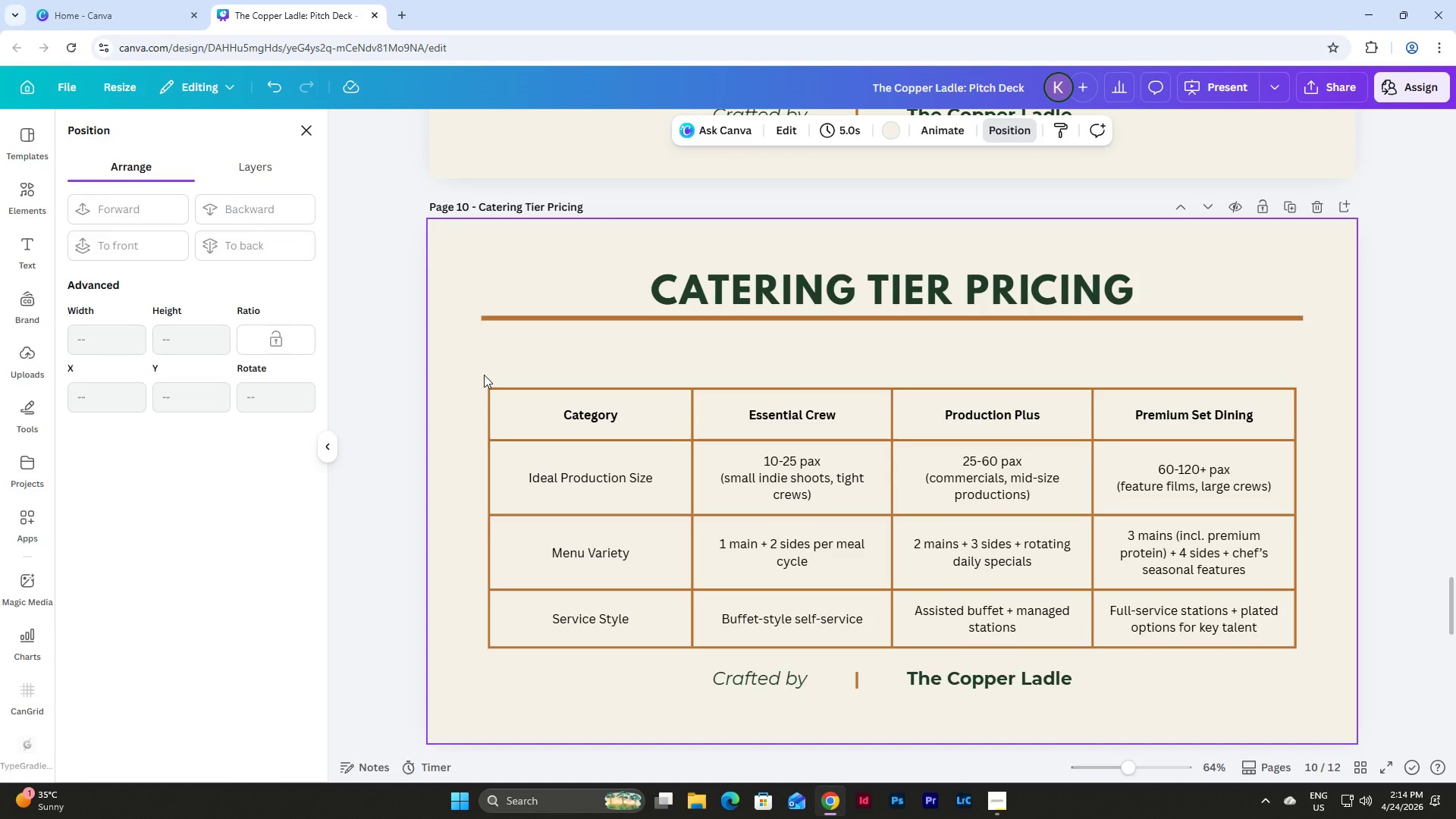 
left_click_drag(start_coordinate=[484, 375], to_coordinate=[1323, 650])
 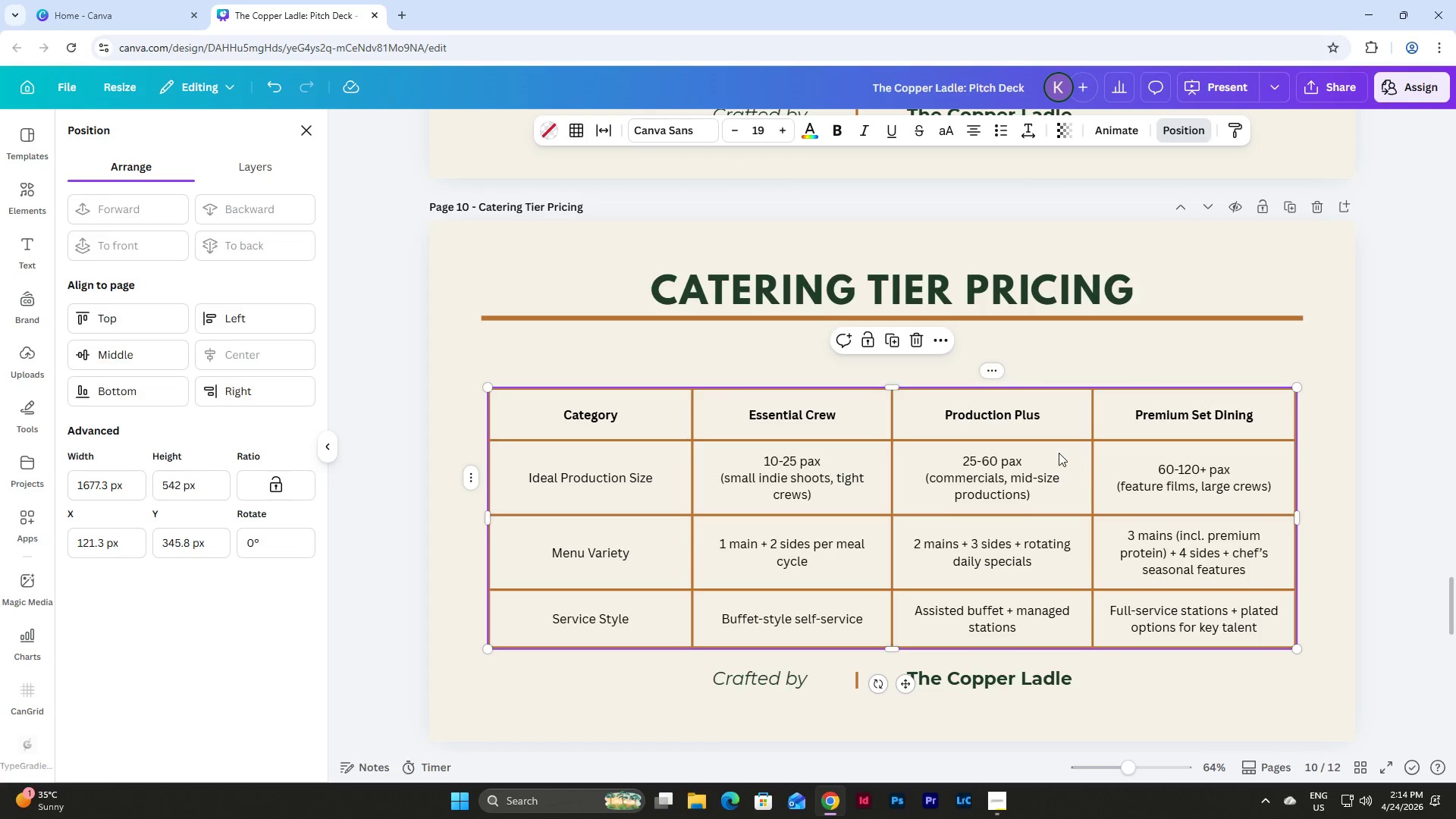 
left_click_drag(start_coordinate=[1059, 453], to_coordinate=[1058, 418])
 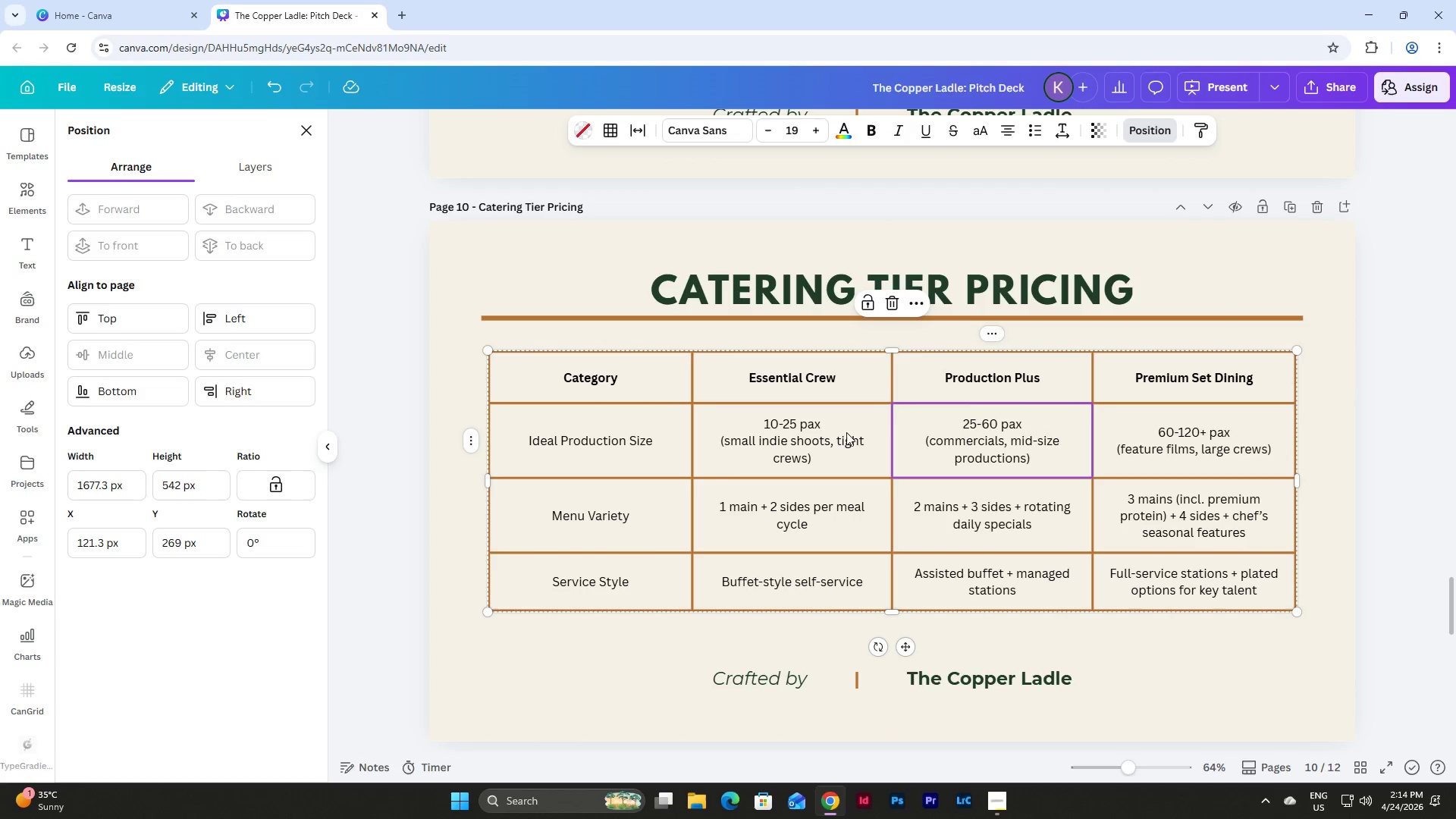 
left_click([458, 364])
 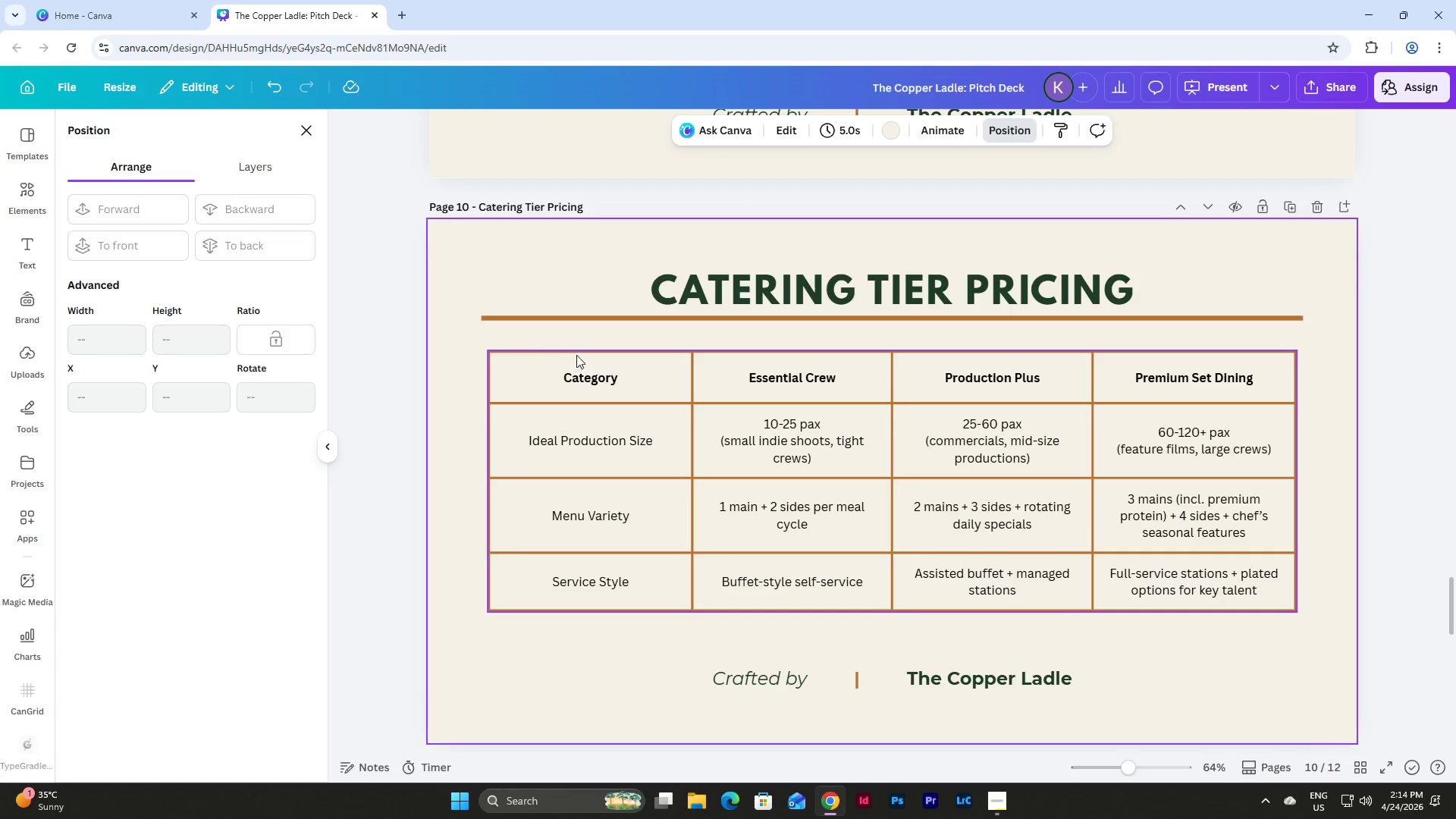 
left_click_drag(start_coordinate=[467, 357], to_coordinate=[1247, 621])
 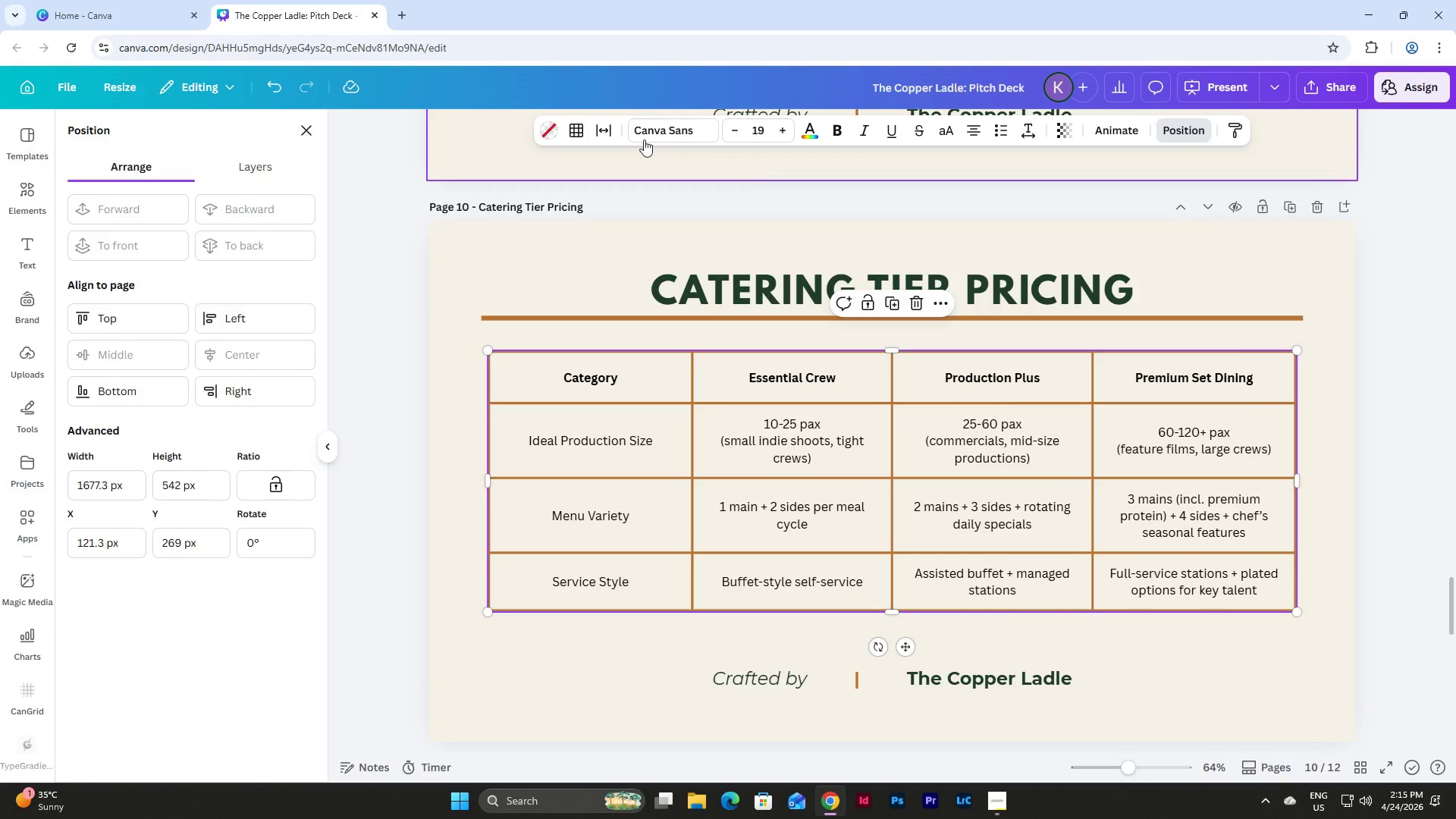 
left_click([656, 130])
 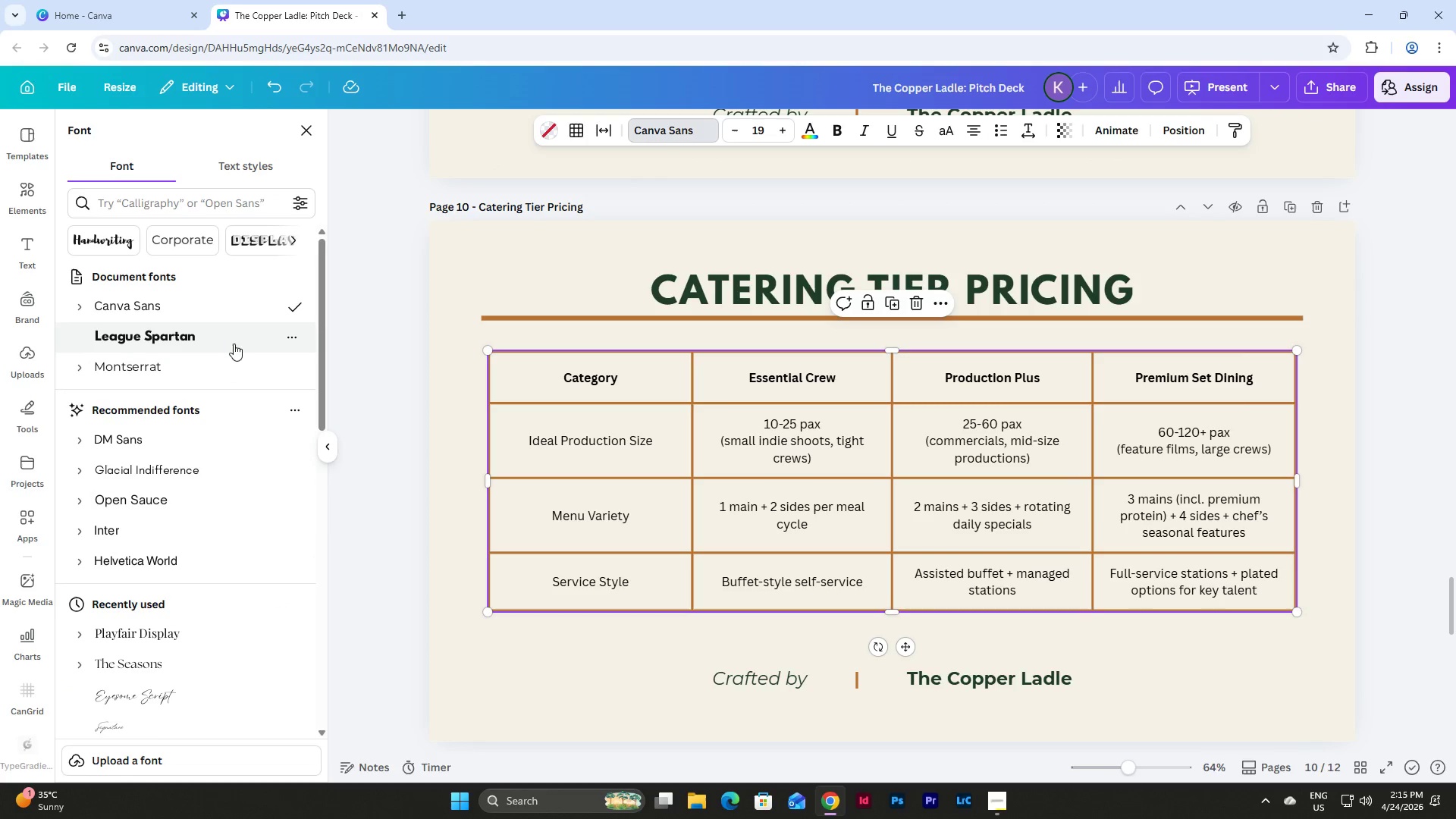 
left_click([178, 362])
 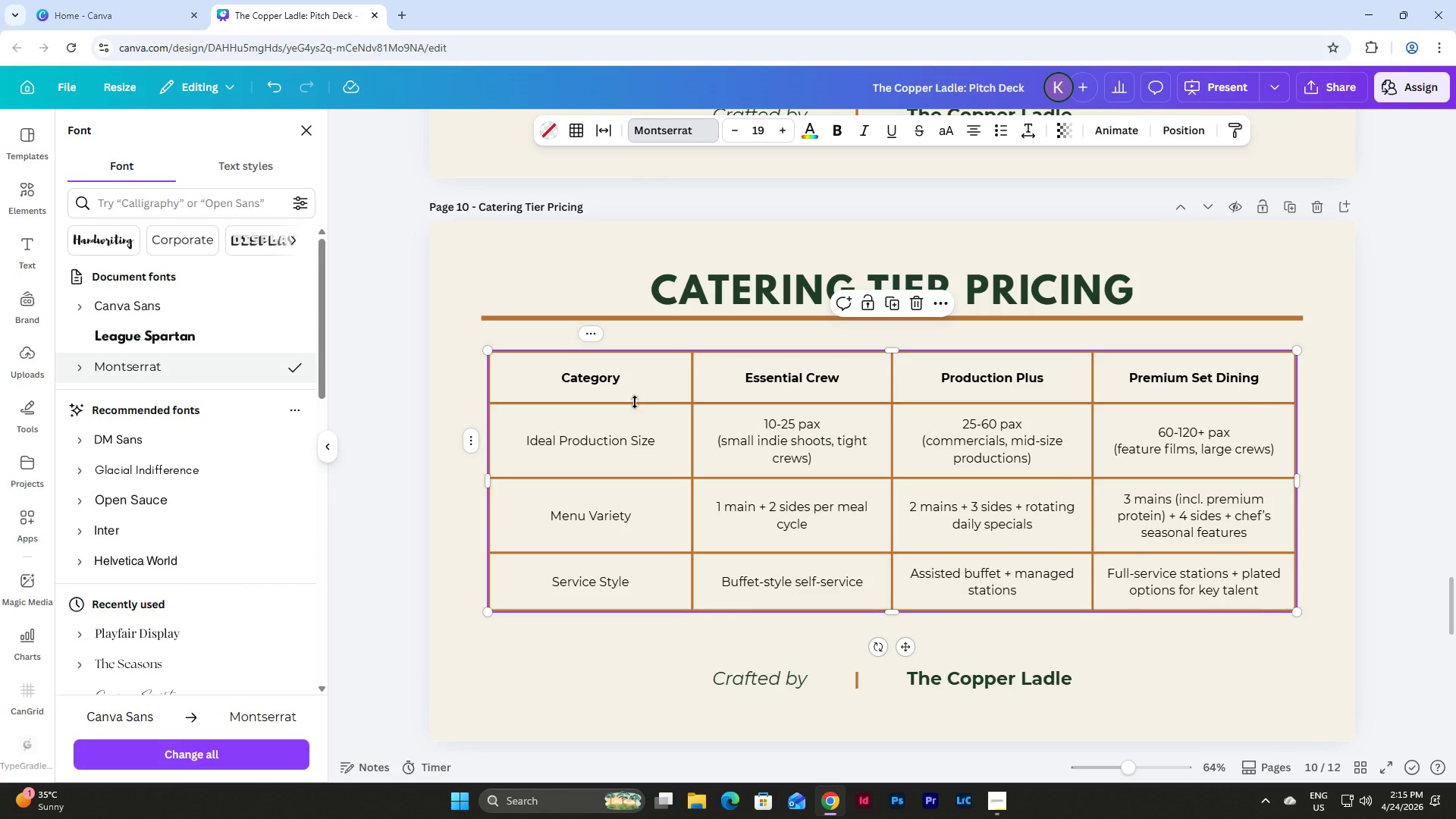 
left_click([609, 384])
 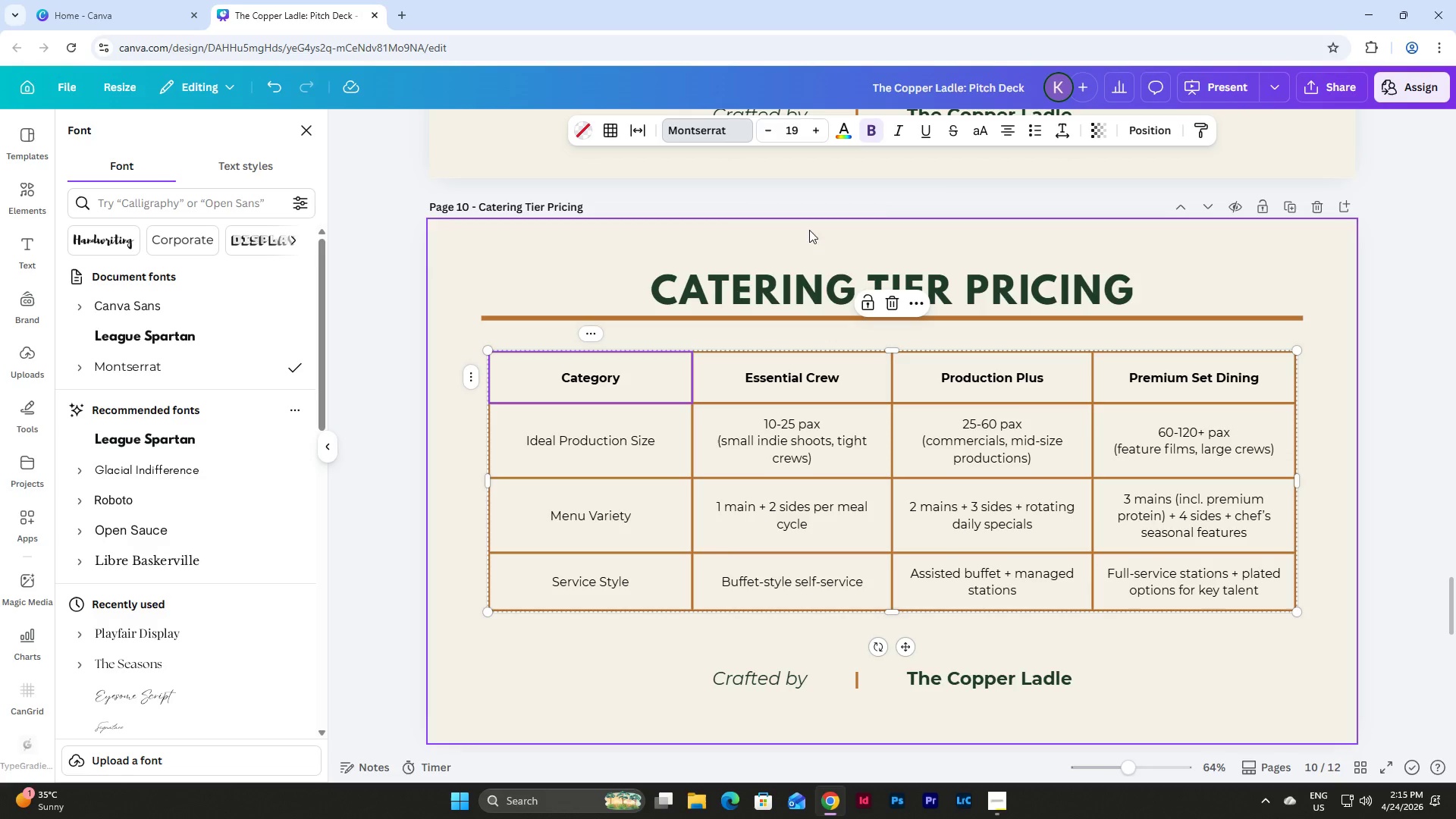 
left_click([983, 132])
 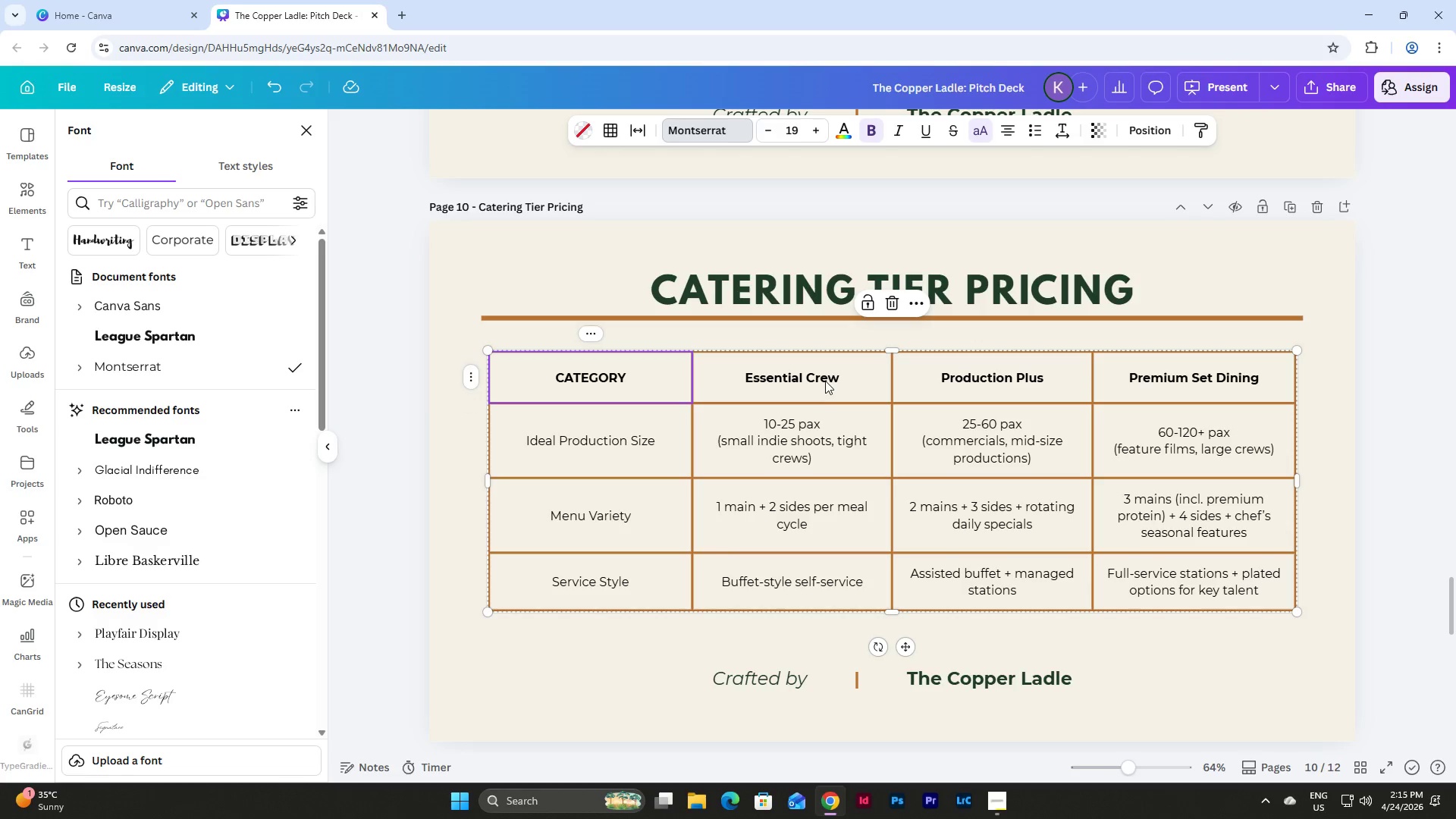 
left_click([825, 381])
 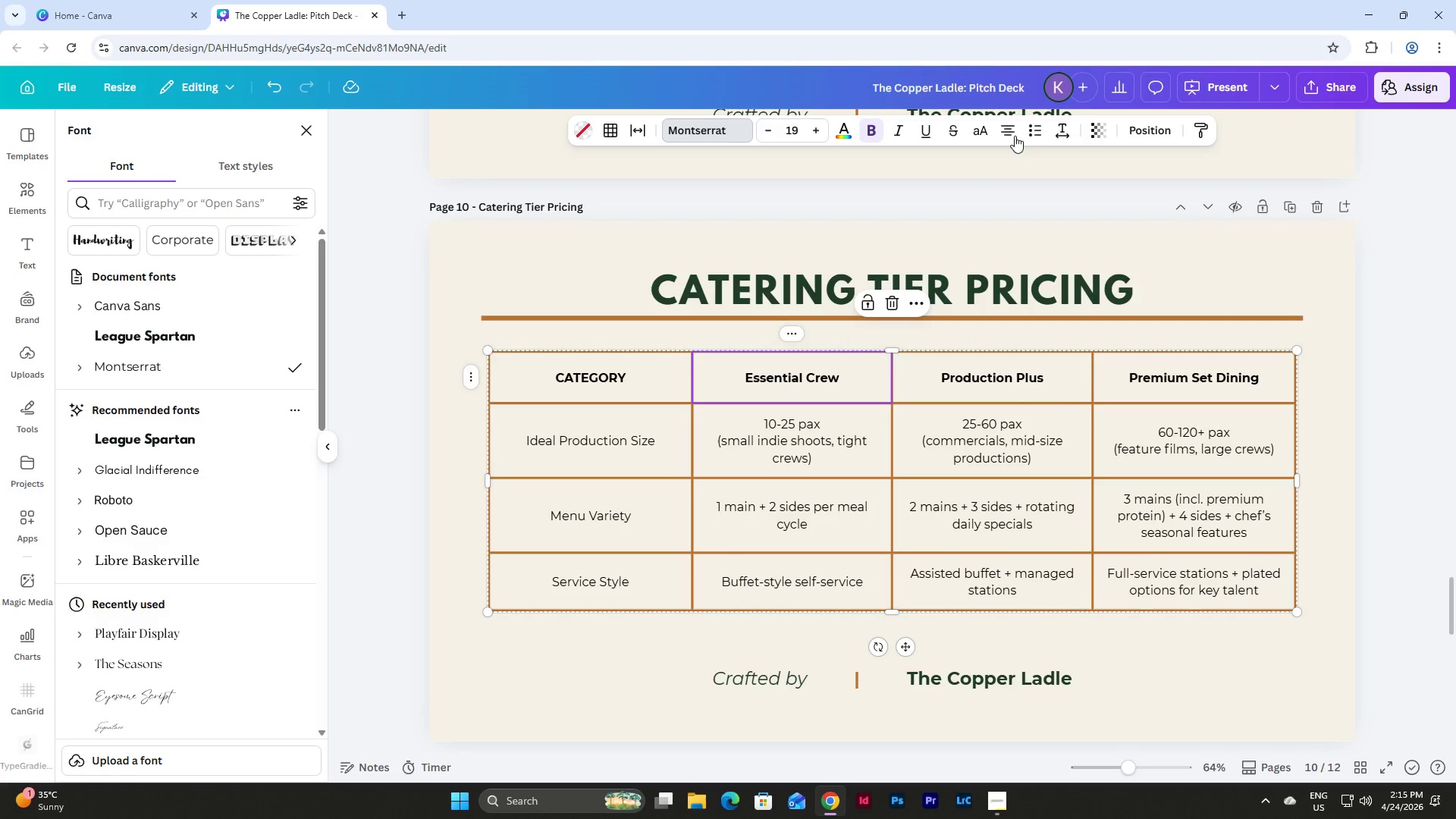 
left_click([990, 136])
 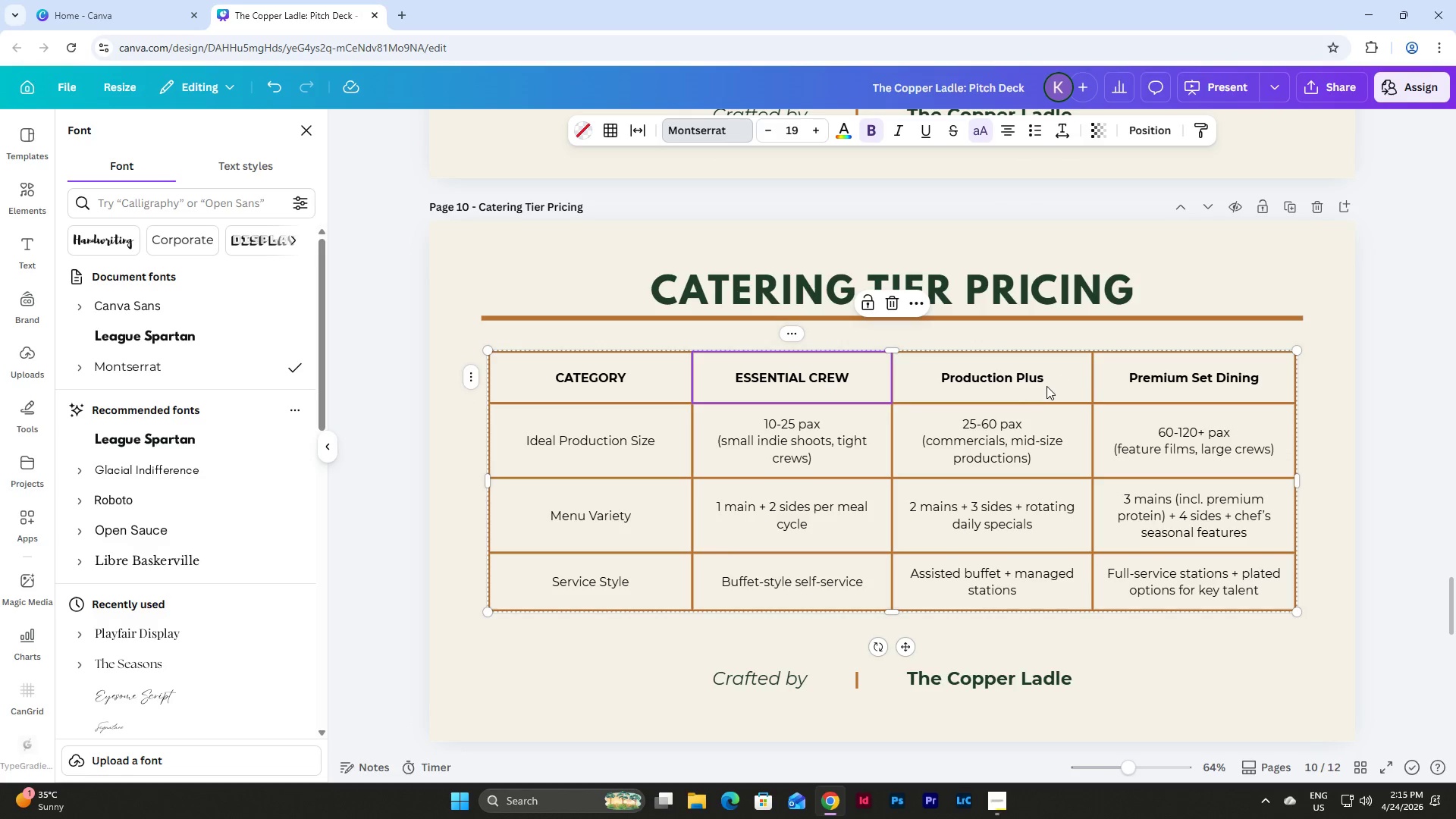 
left_click([1043, 390])
 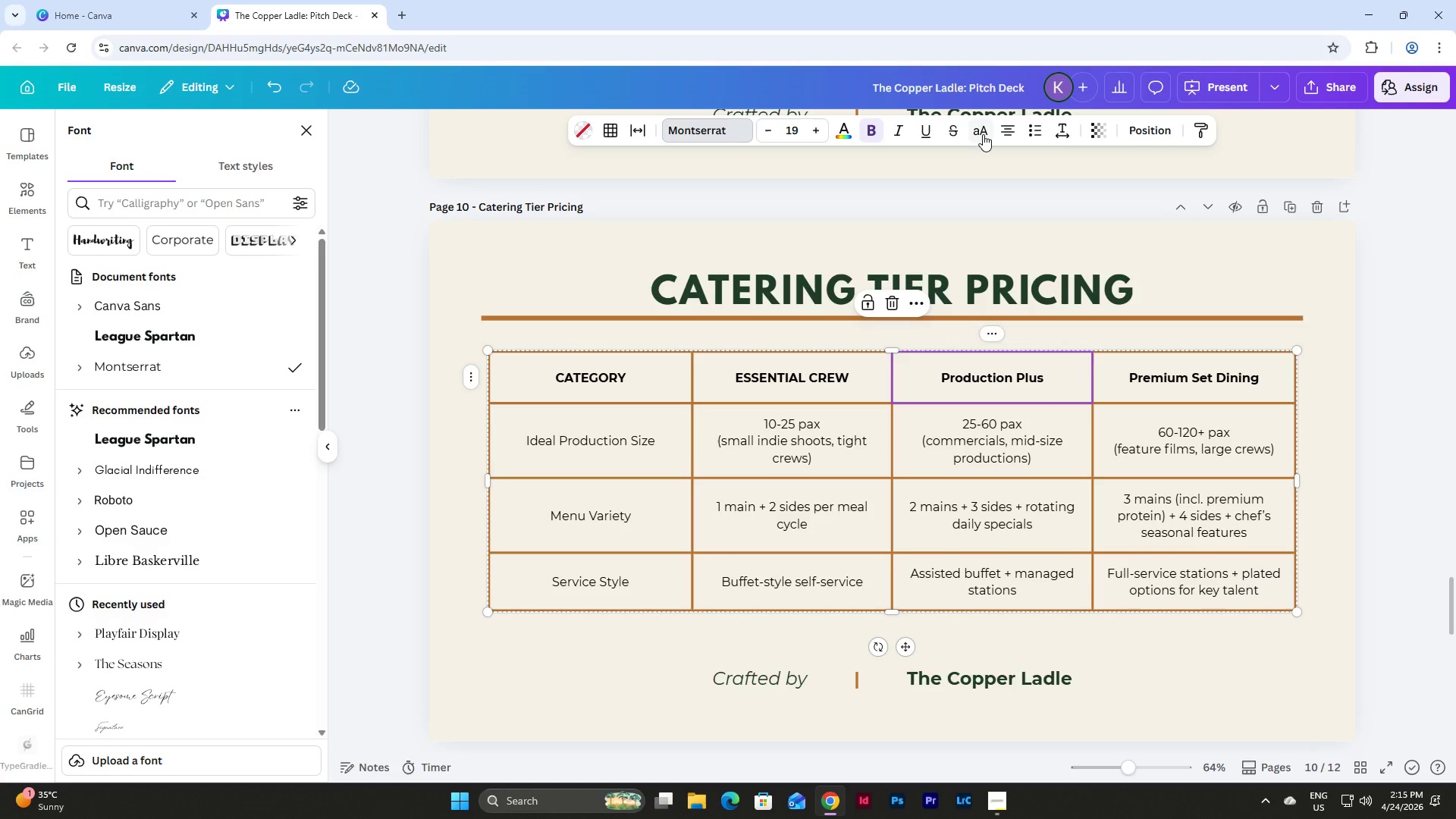 
left_click([1228, 371])
 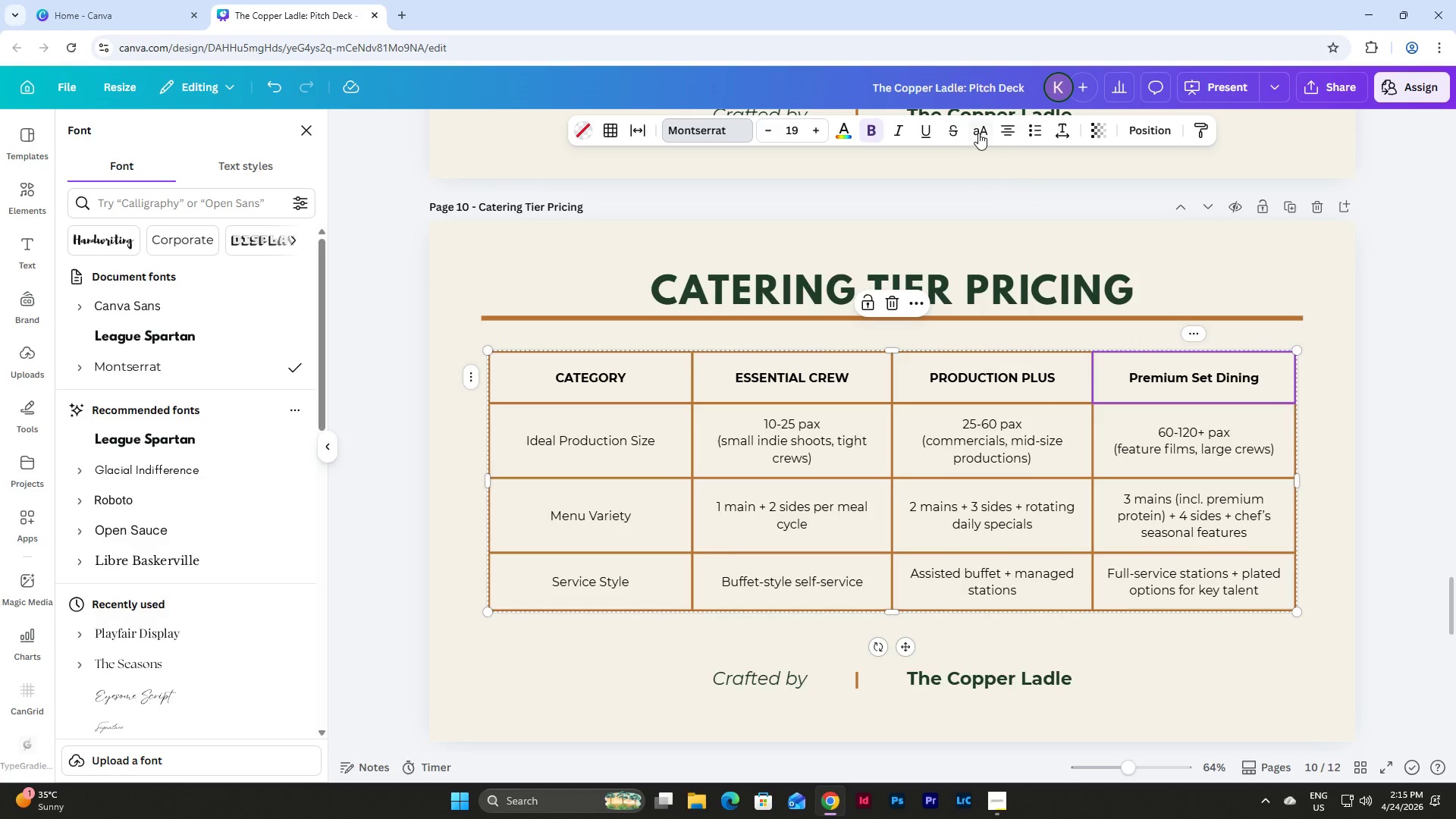 
left_click([978, 130])
 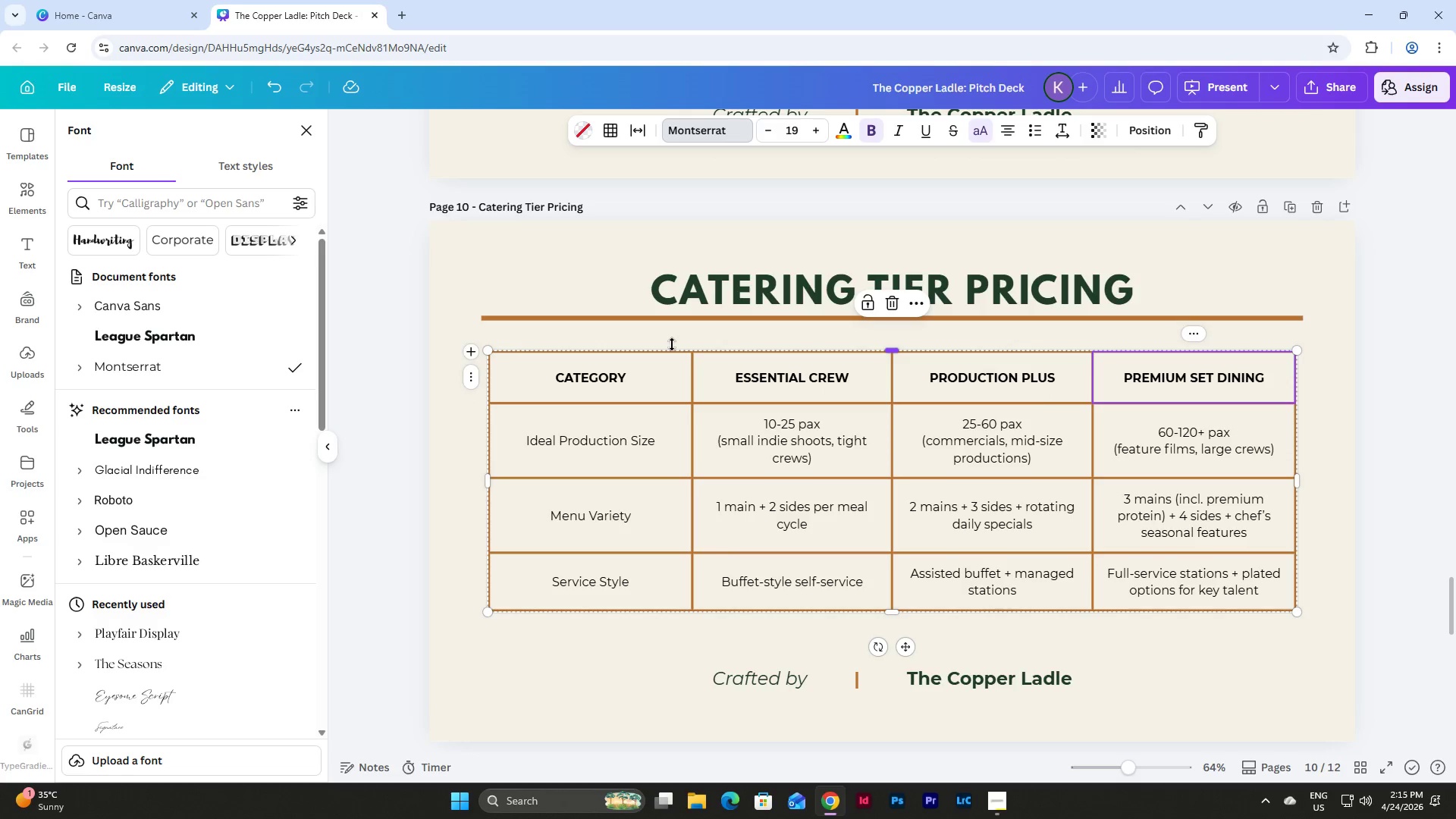 
hold_key(key=ShiftLeft, duration=1.91)
left_click([629, 378])
 